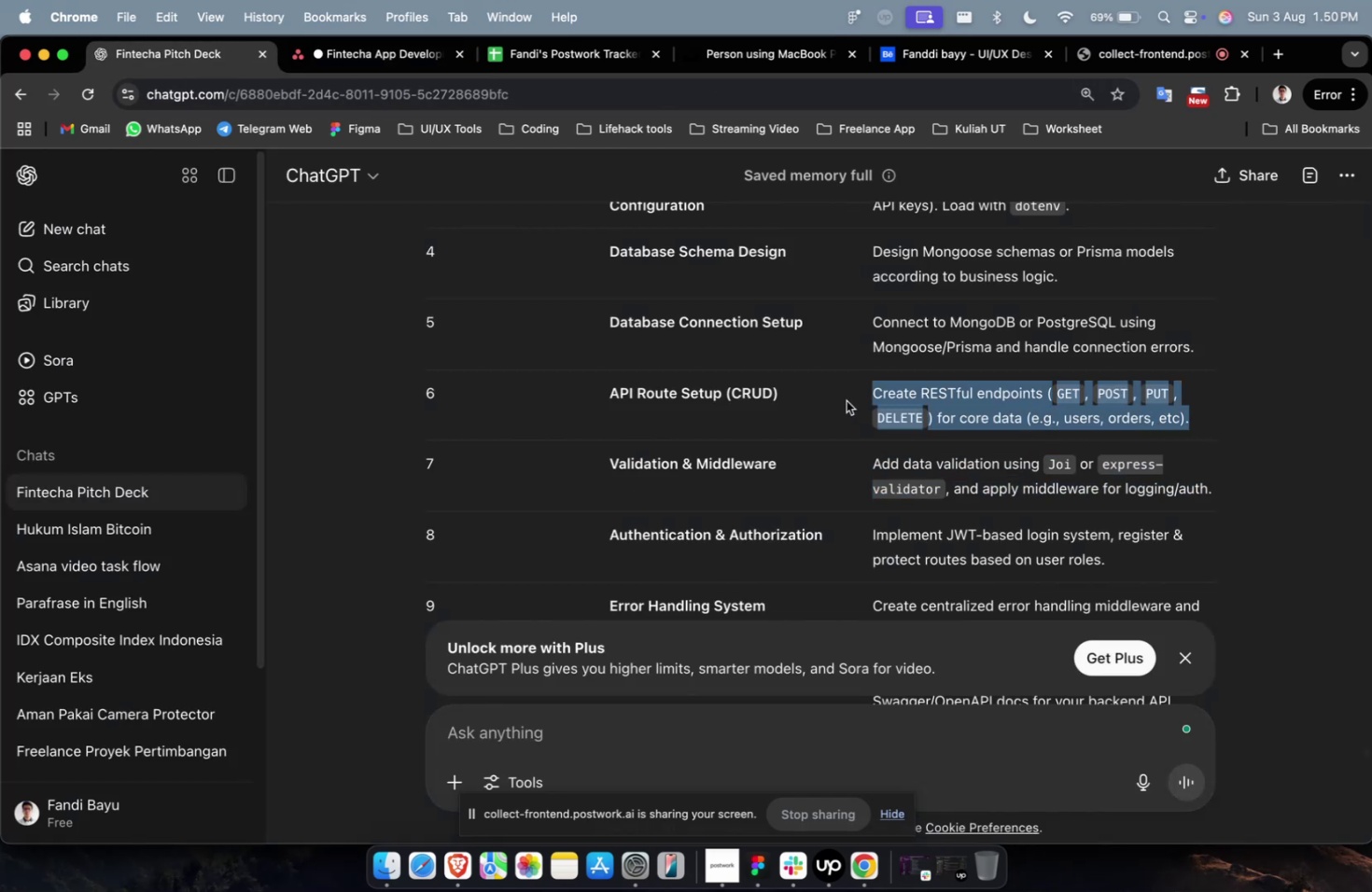 
key(Meta+C)
 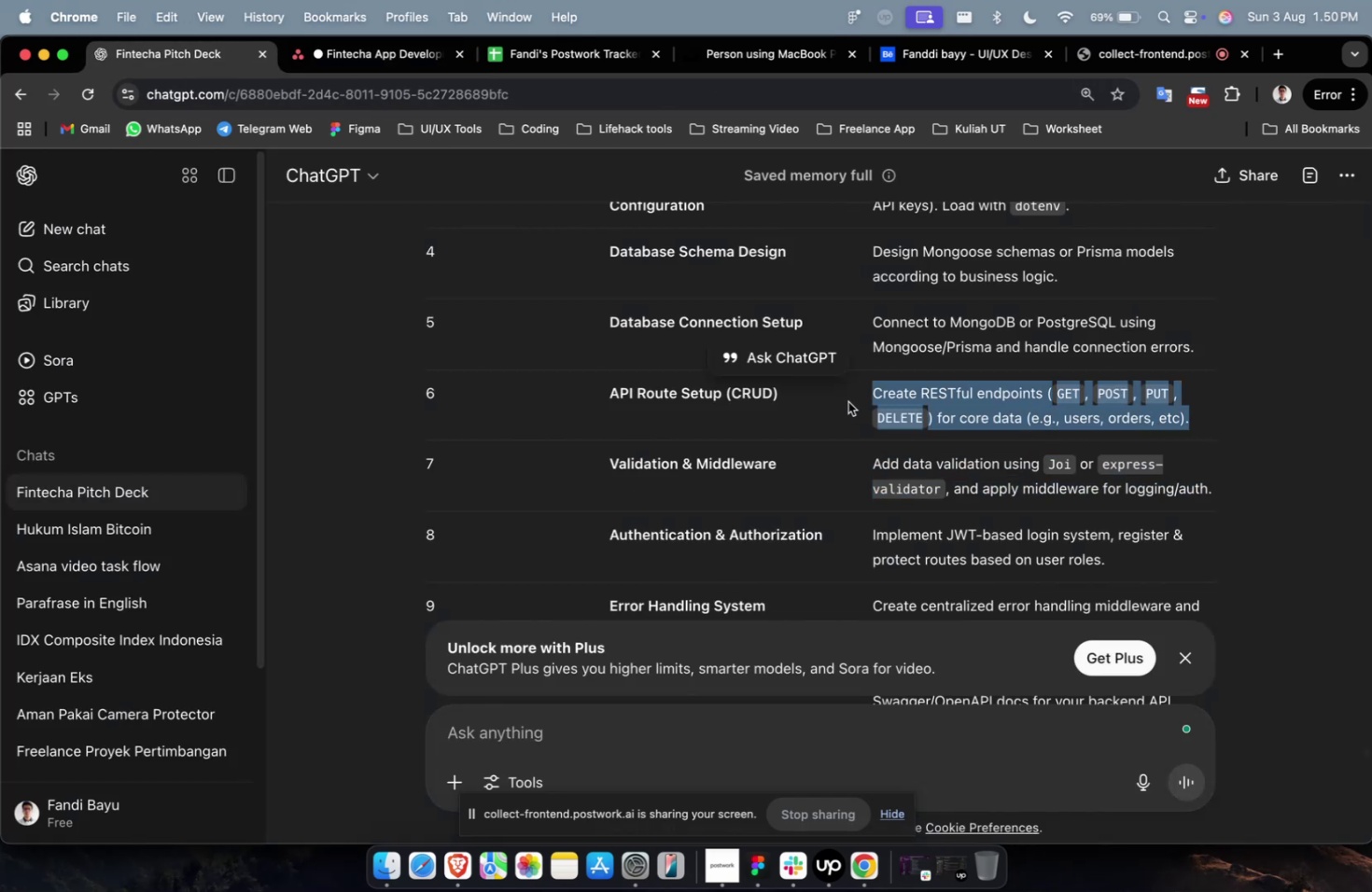 
key(Meta+C)
 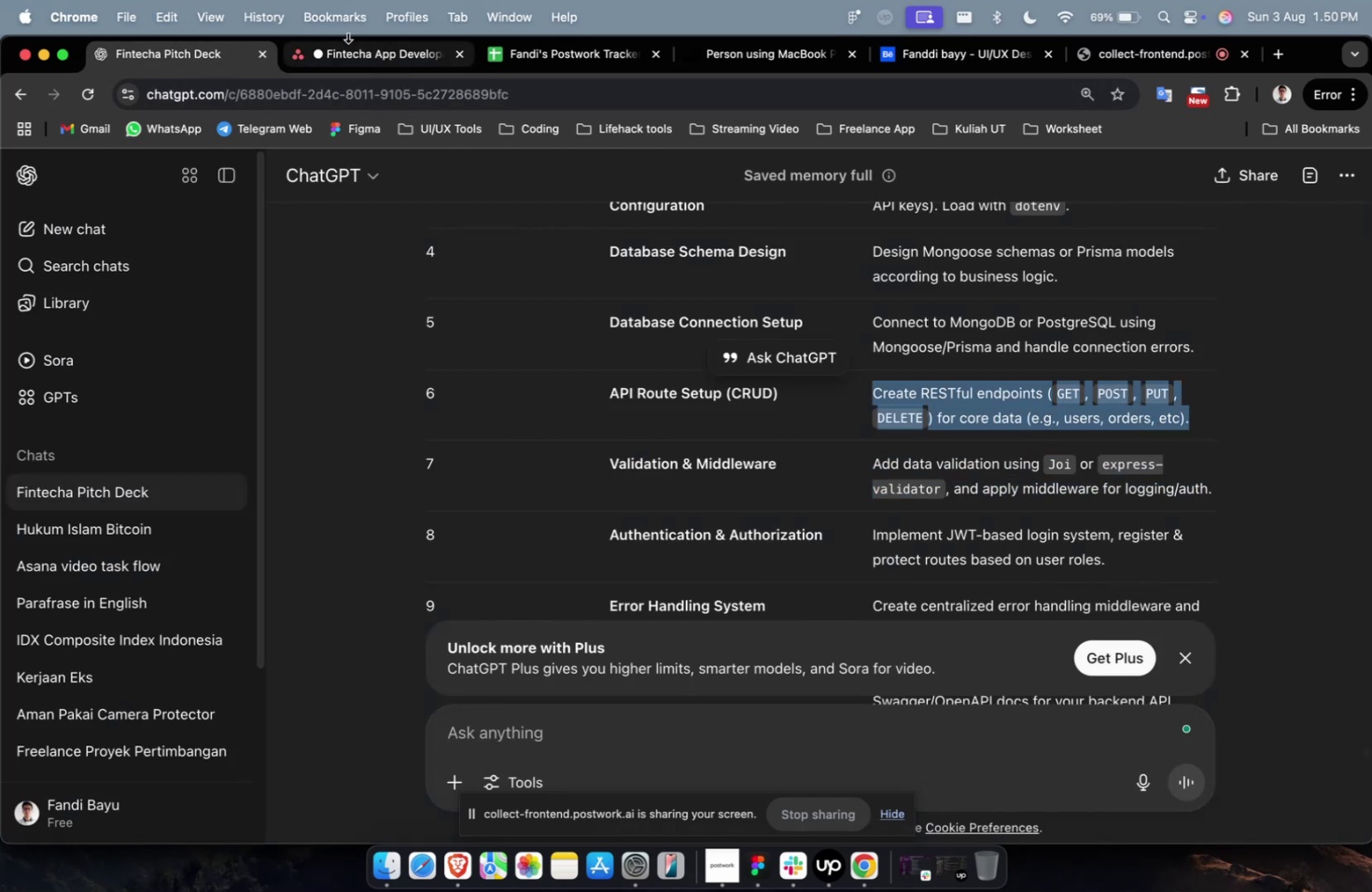 
left_click([350, 54])
 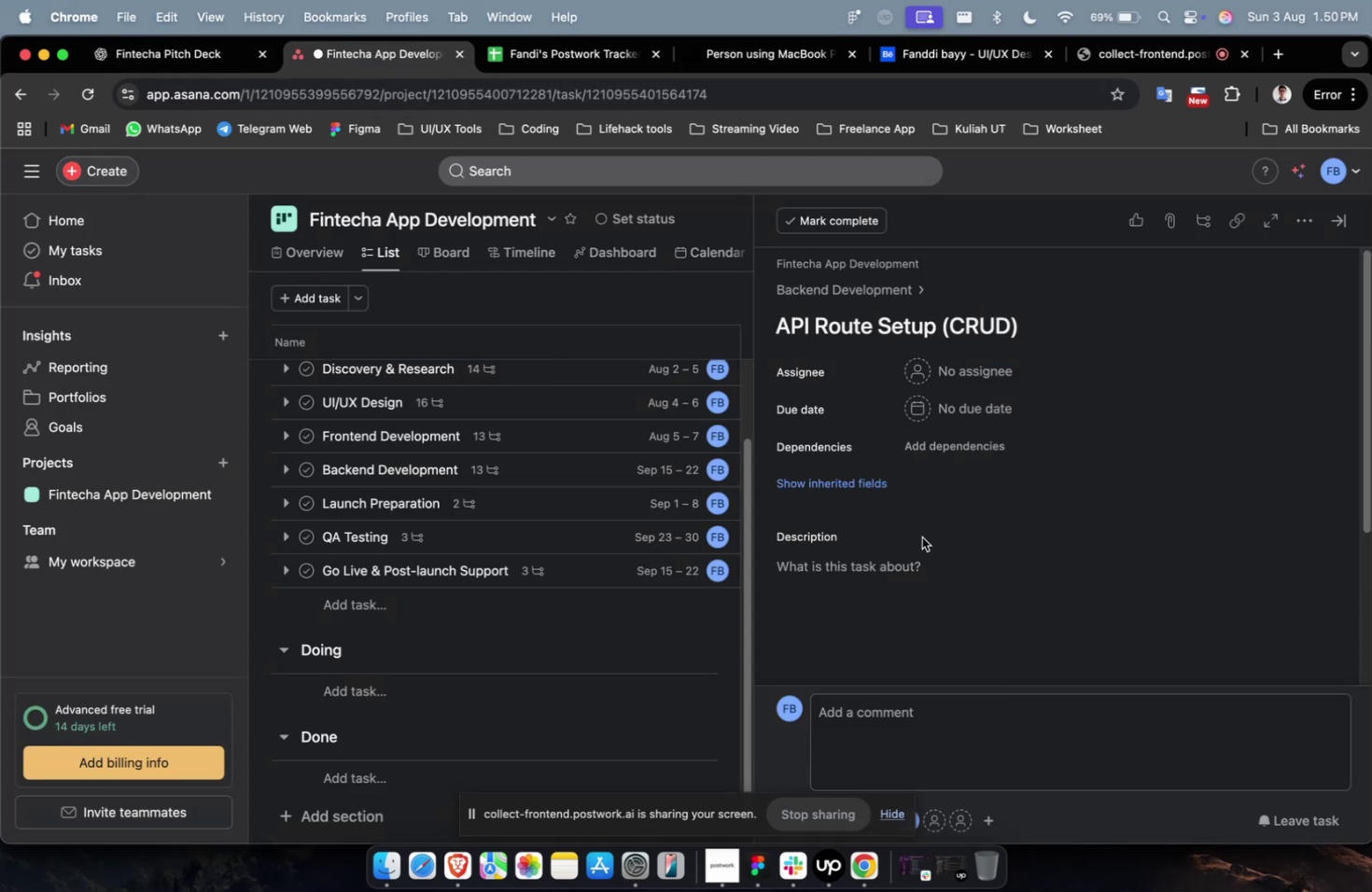 
left_click([880, 560])
 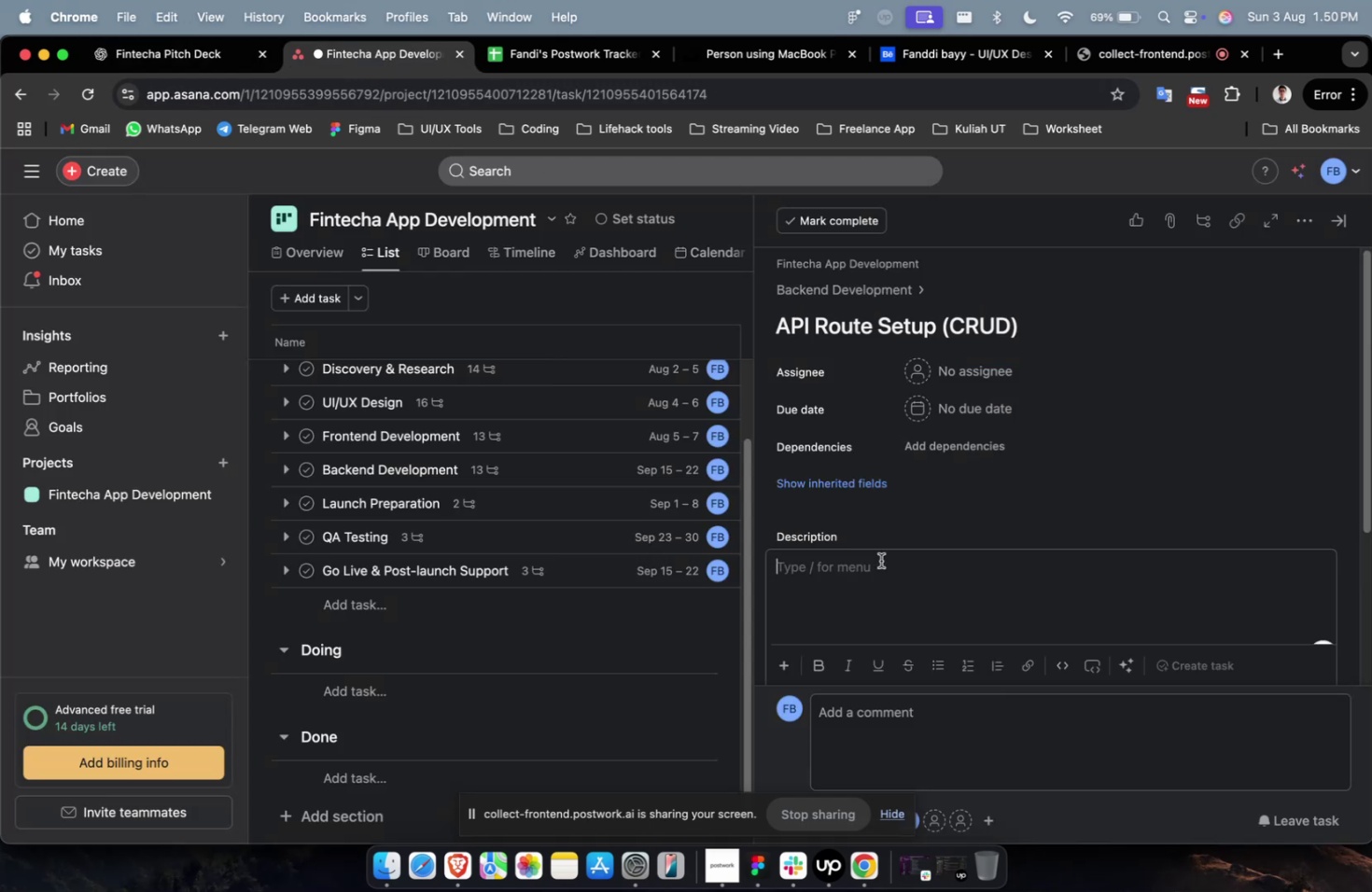 
key(Meta+V)
 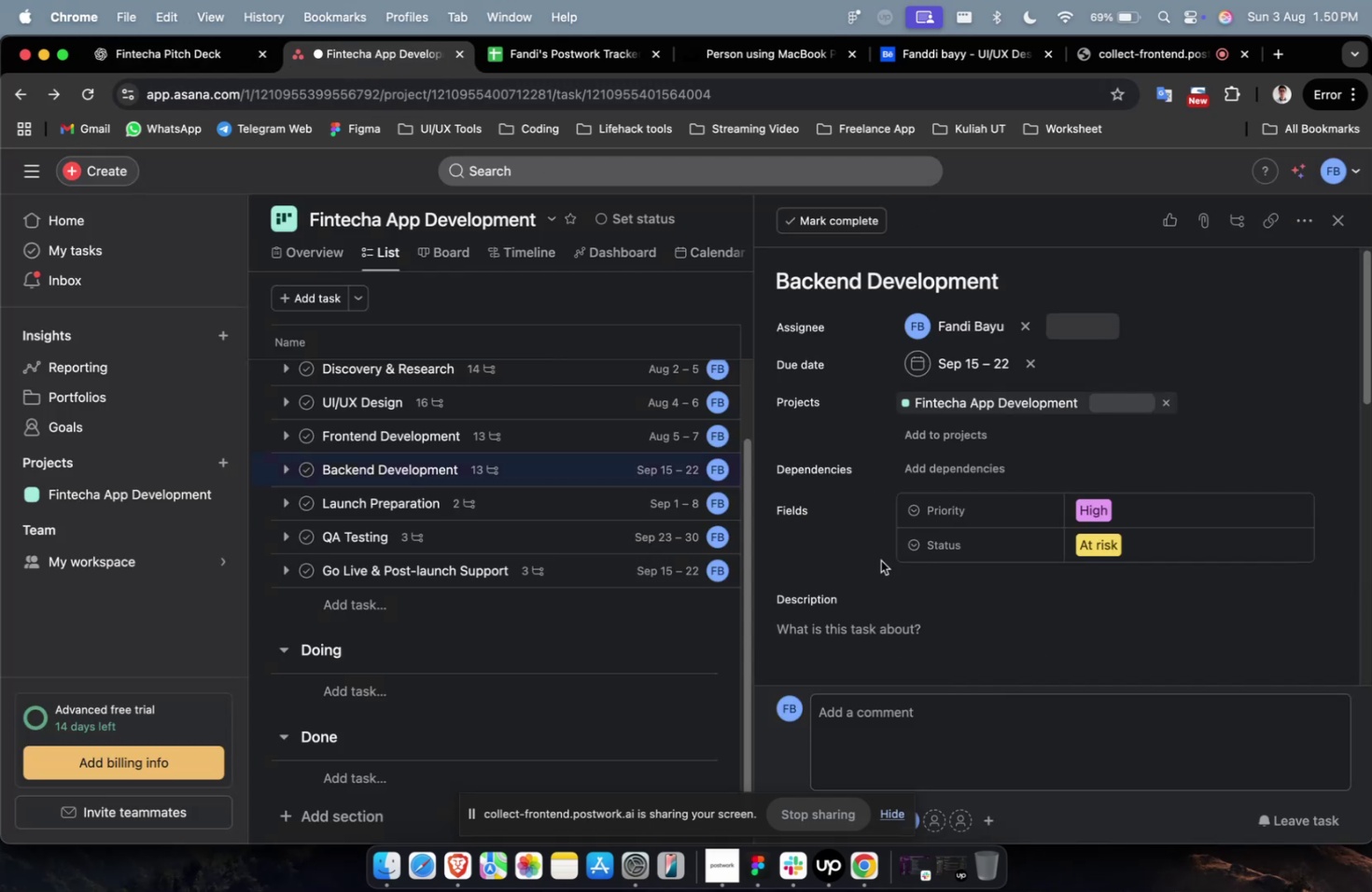 
scroll: coordinate [1020, 602], scroll_direction: down, amount: 27.0
 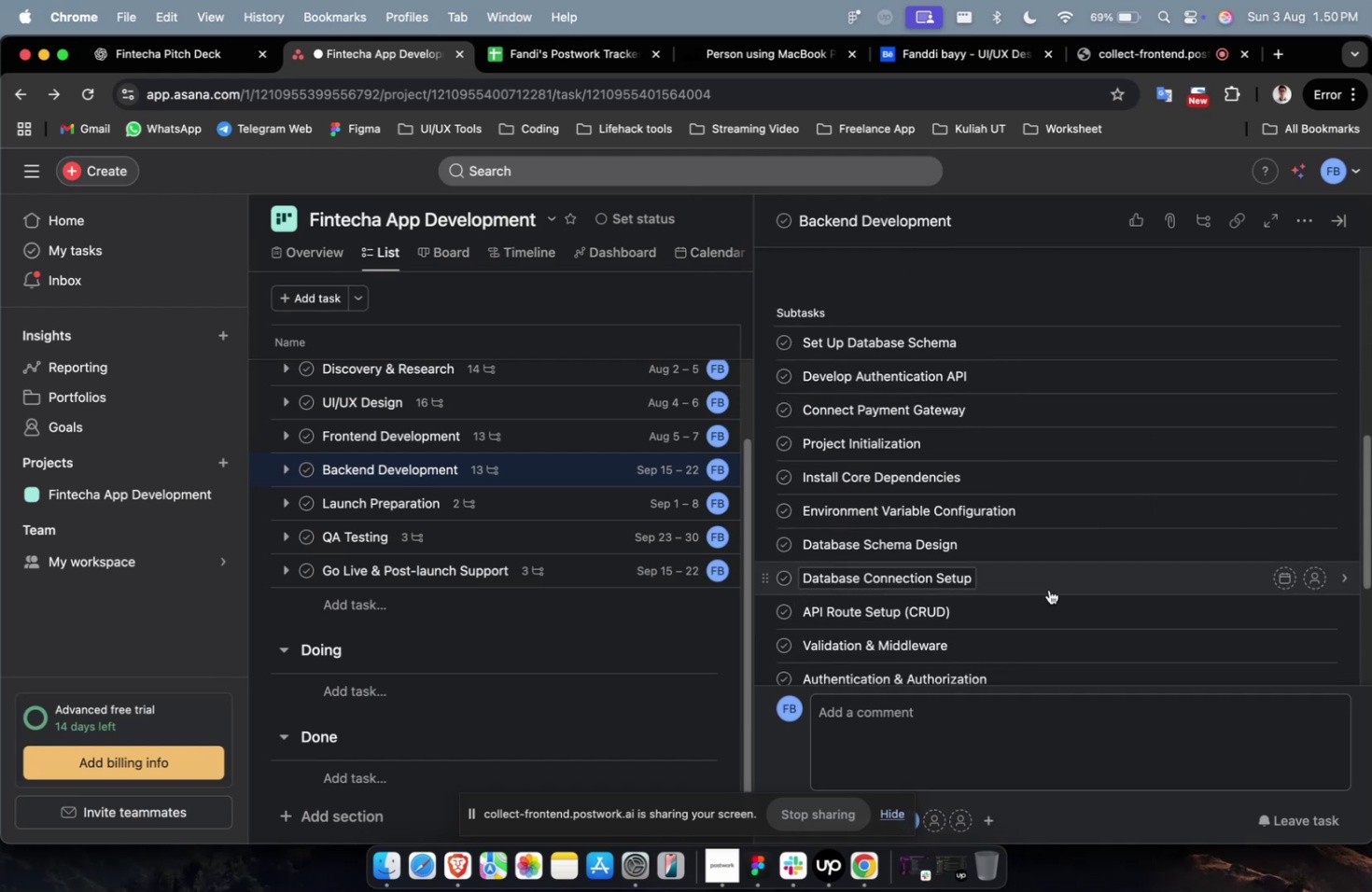 
left_click([1050, 587])
 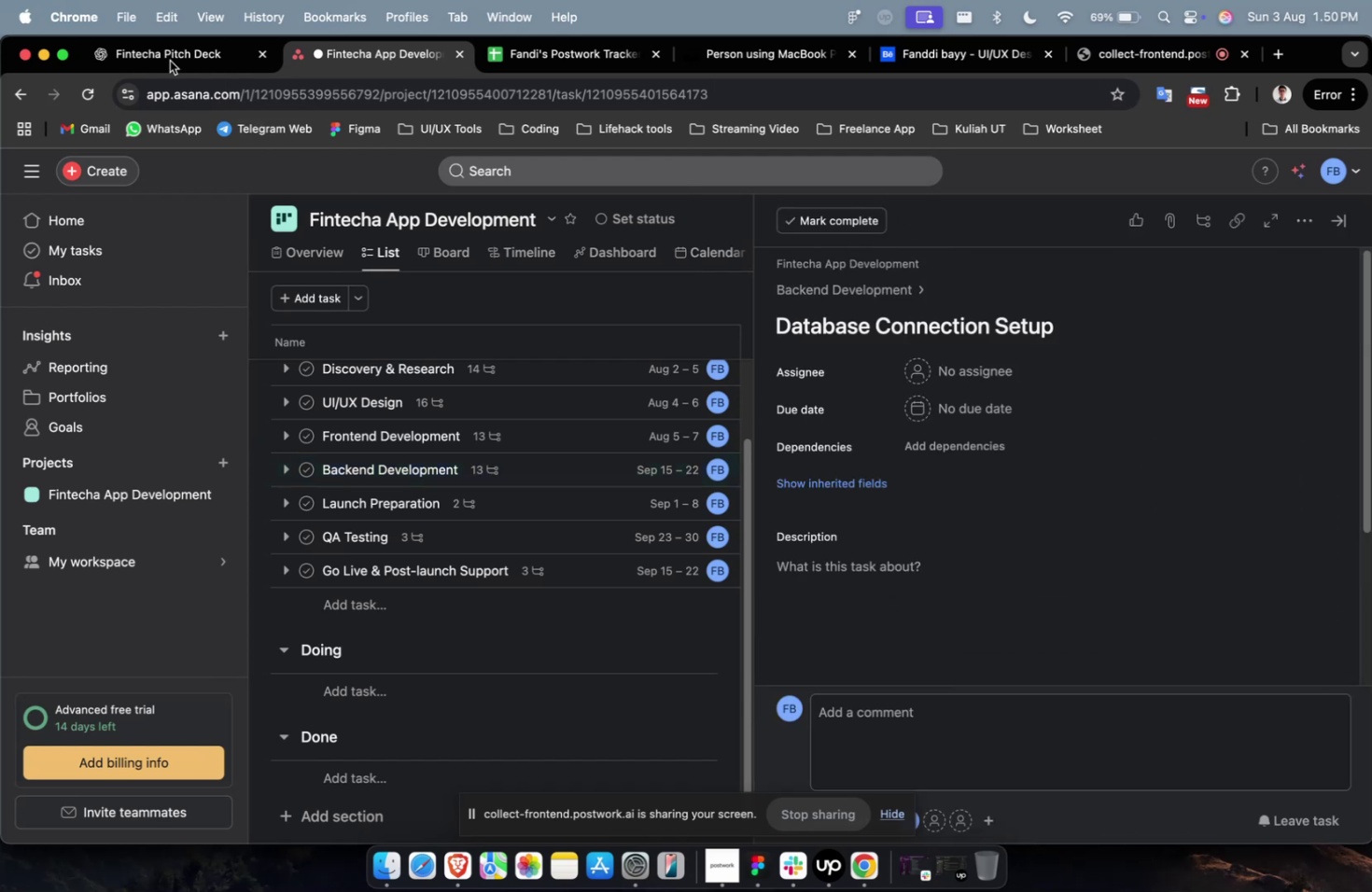 
left_click([161, 53])
 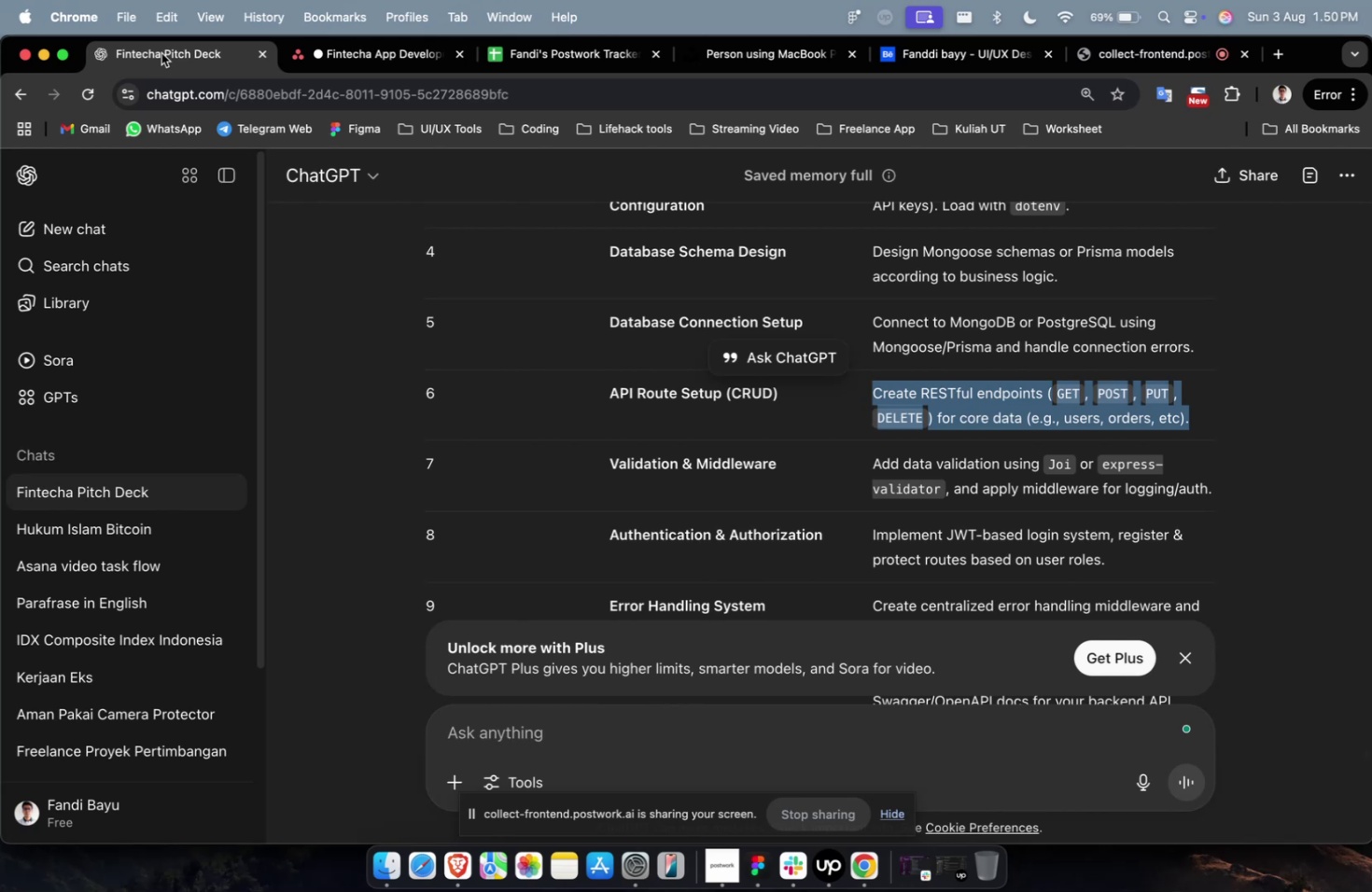 
wait(27.12)
 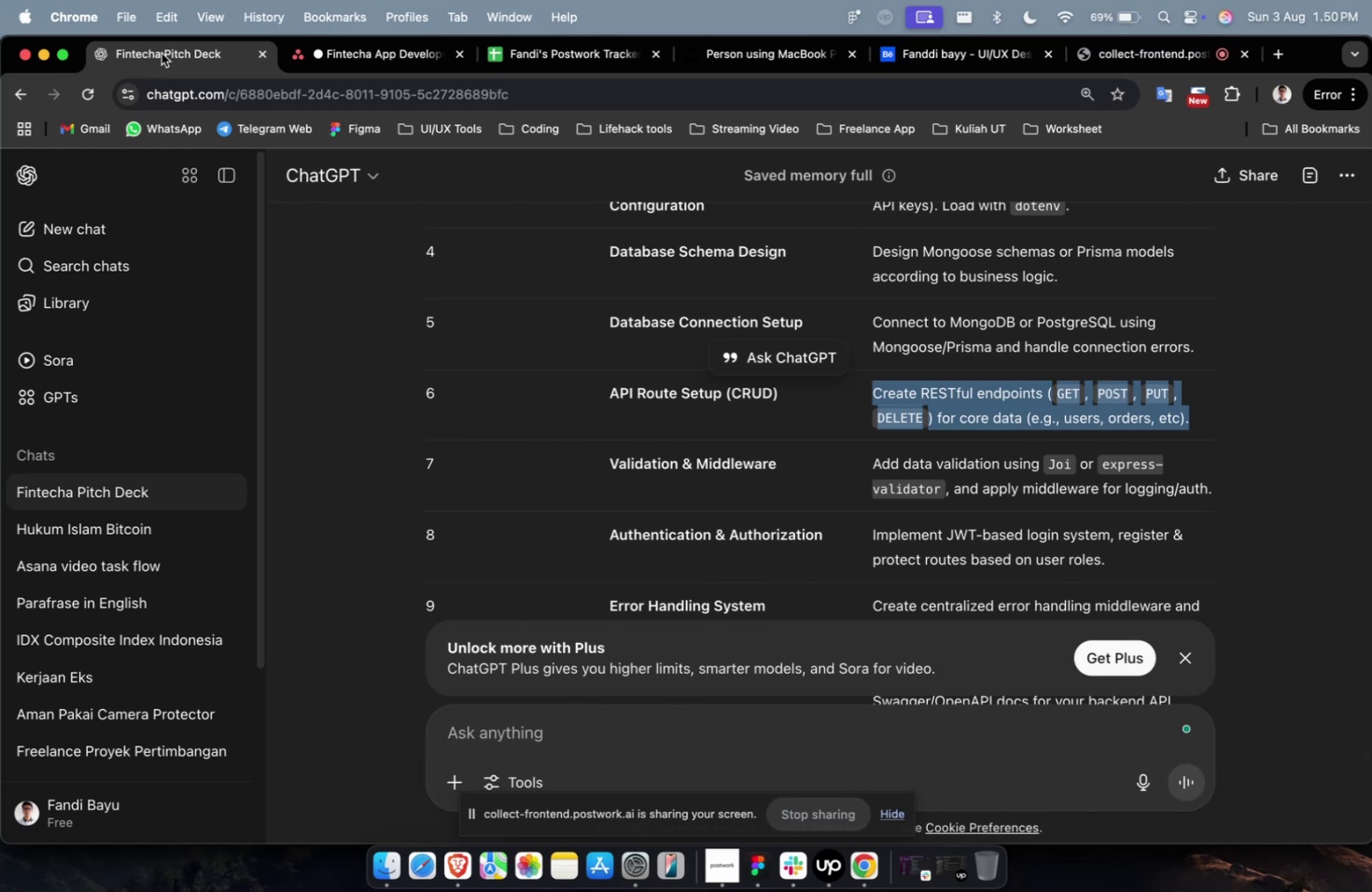 
left_click([955, 454])
 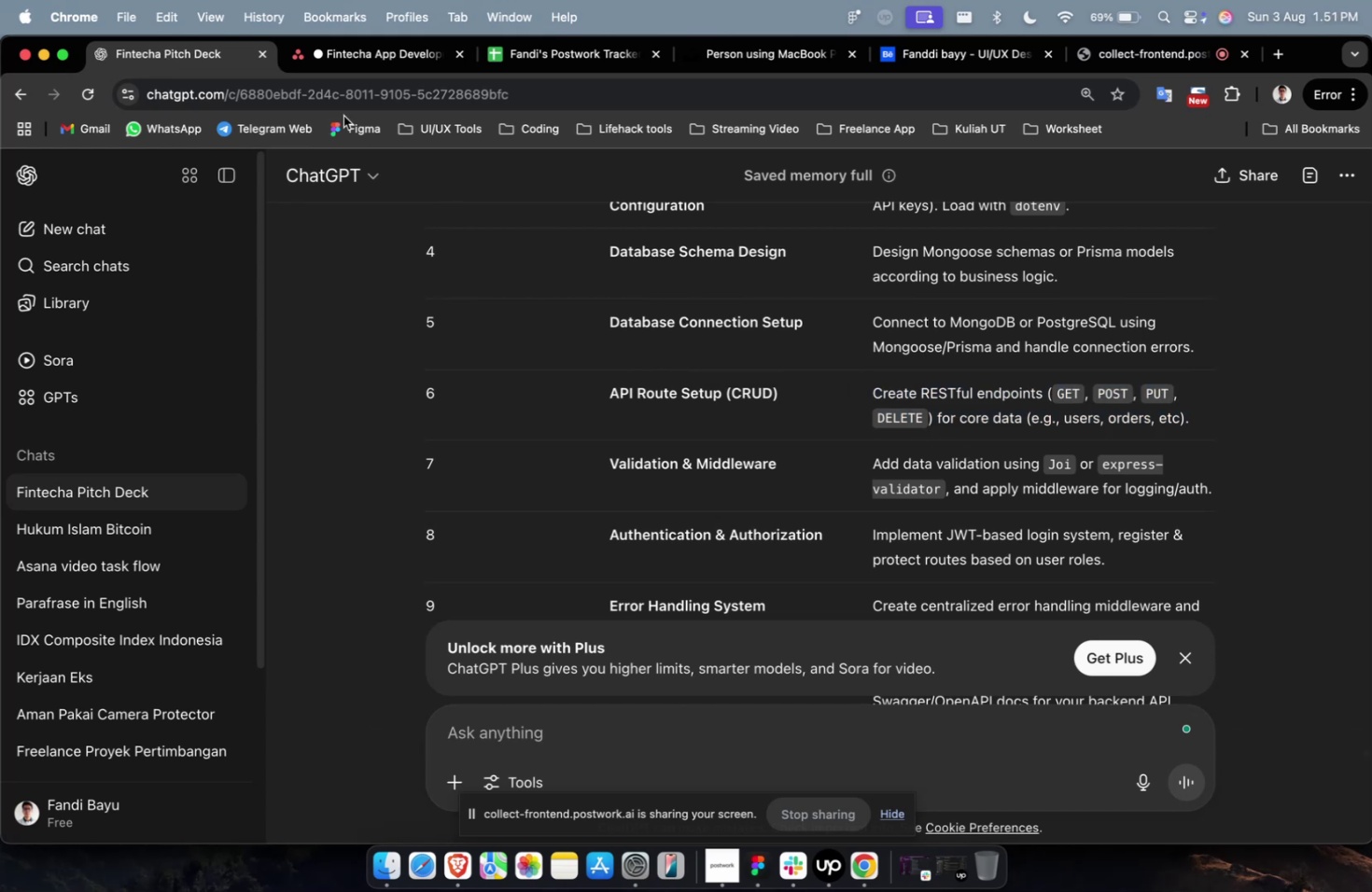 
left_click([316, 43])
 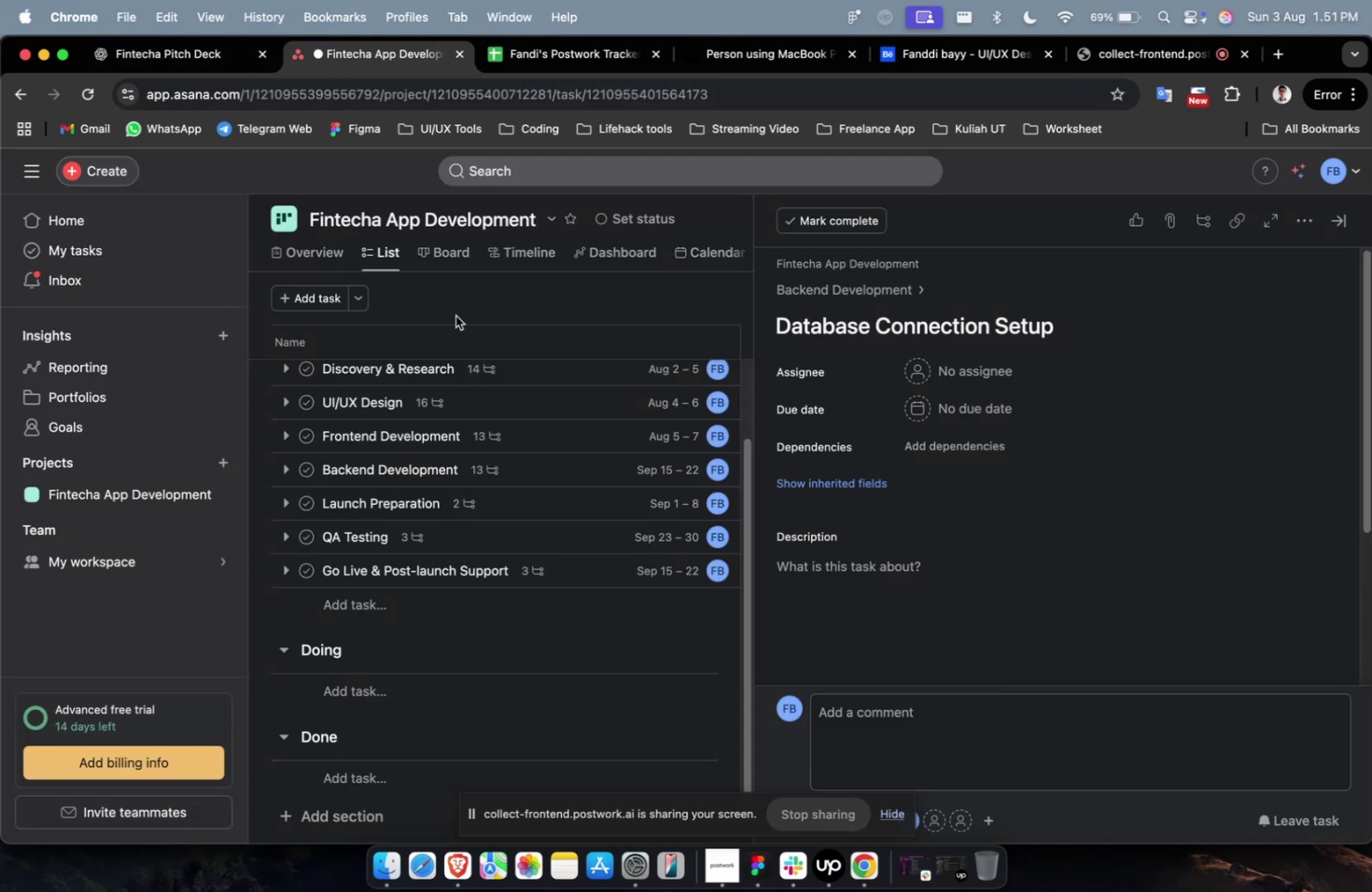 
scroll: coordinate [846, 440], scroll_direction: up, amount: 6.0
 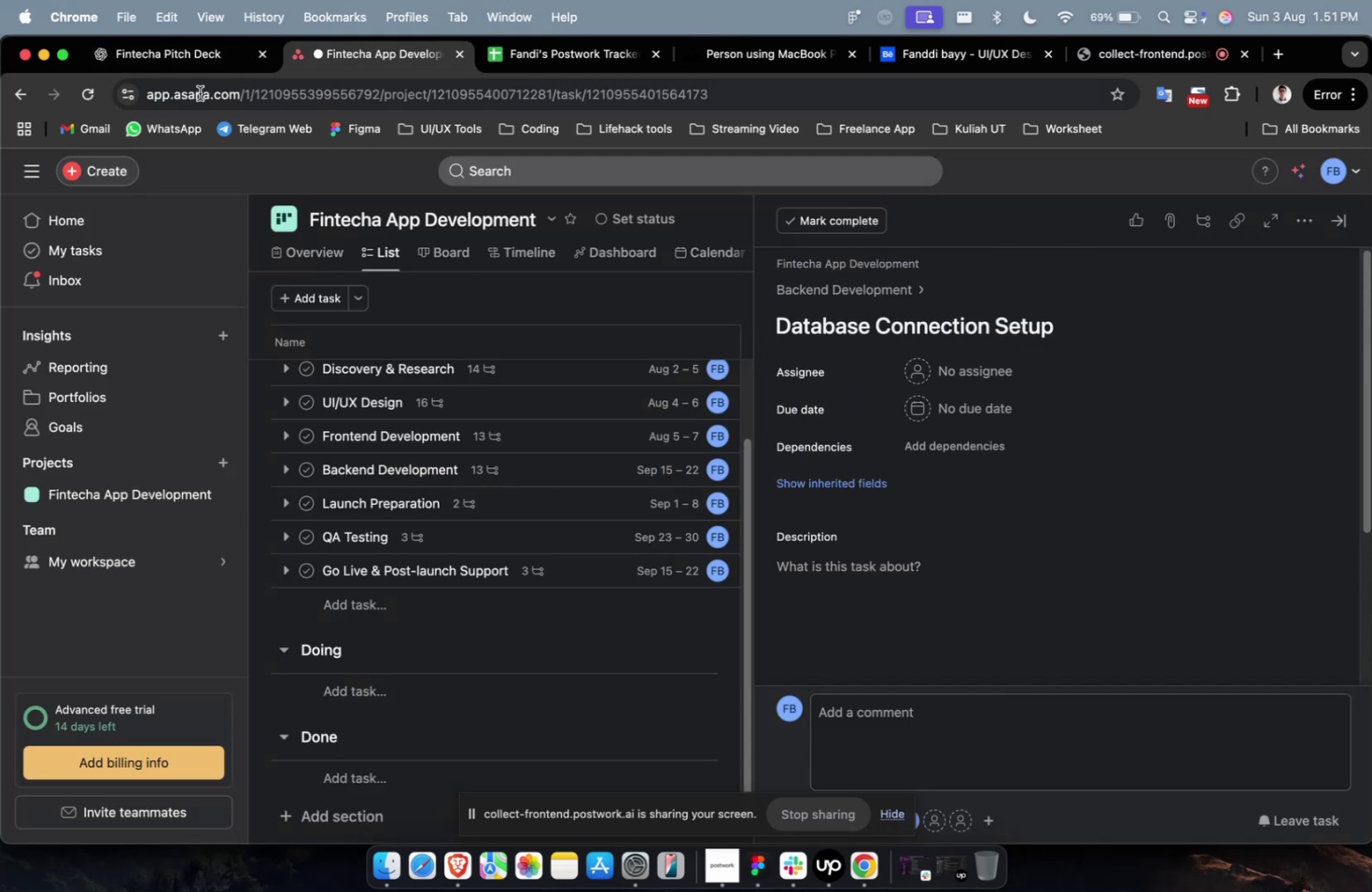 
left_click([187, 70])
 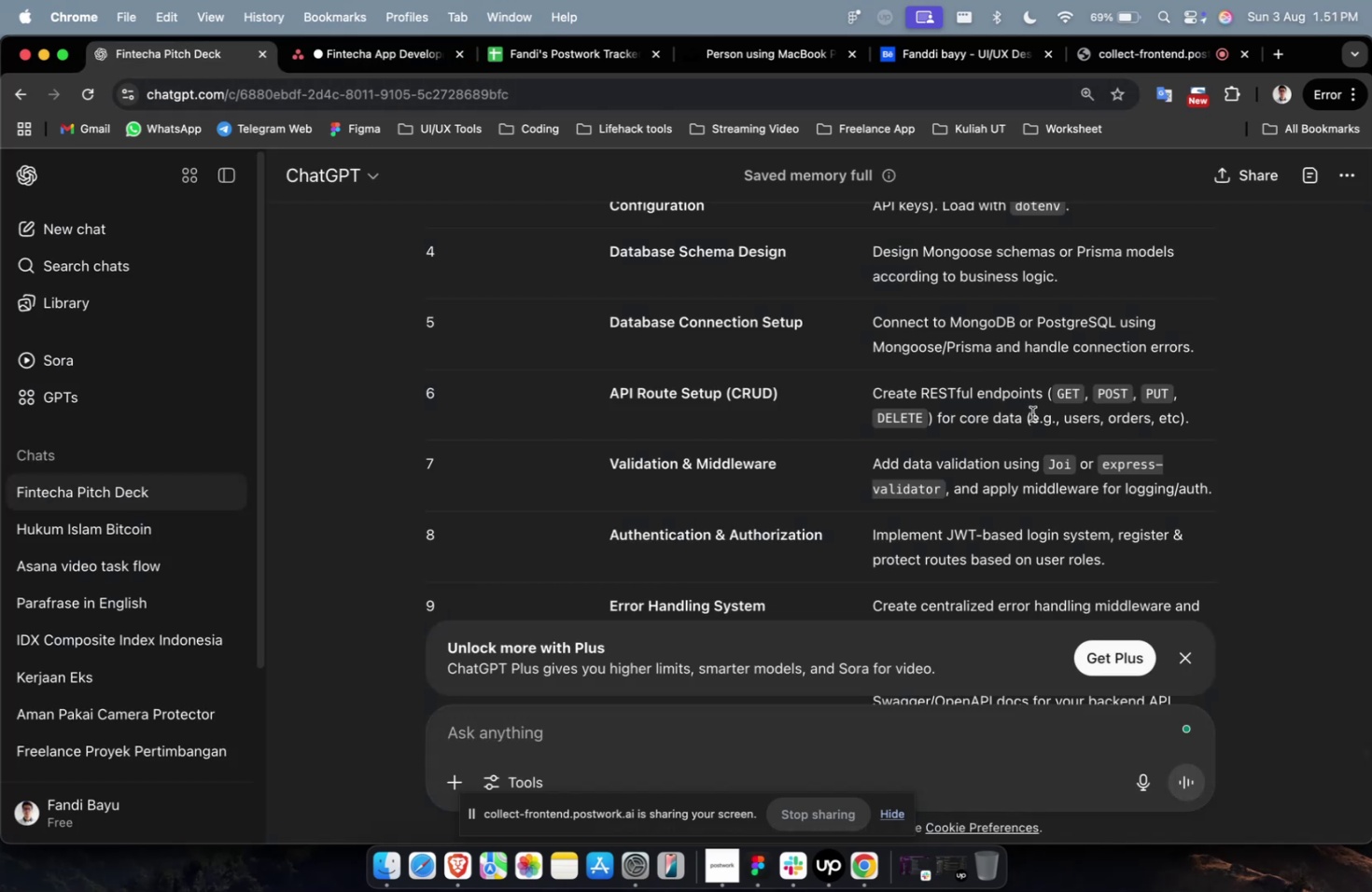 
scroll: coordinate [1013, 413], scroll_direction: down, amount: 2.0
 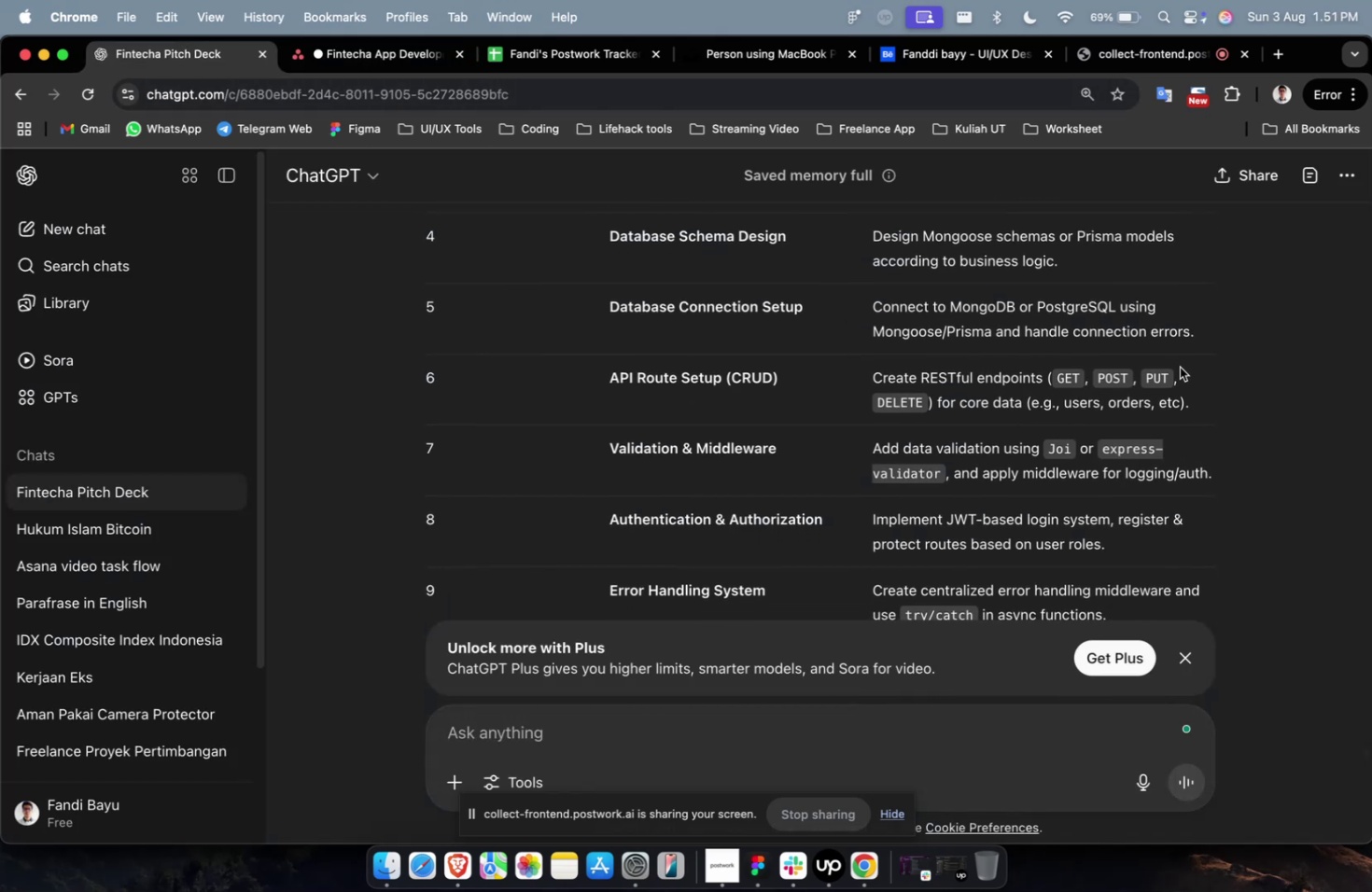 
left_click_drag(start_coordinate=[1196, 329], to_coordinate=[827, 328])
 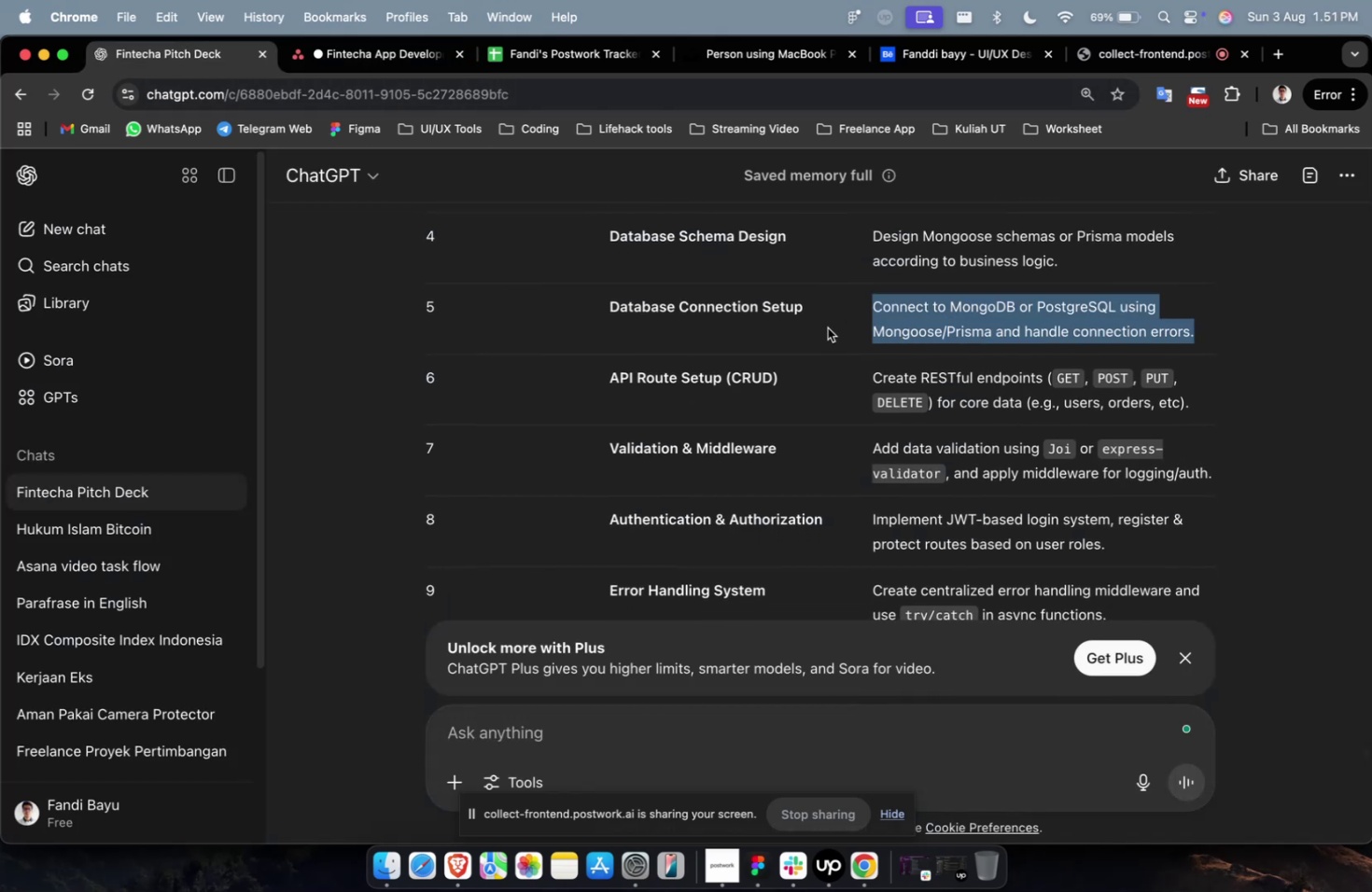 
key(Meta+C)
 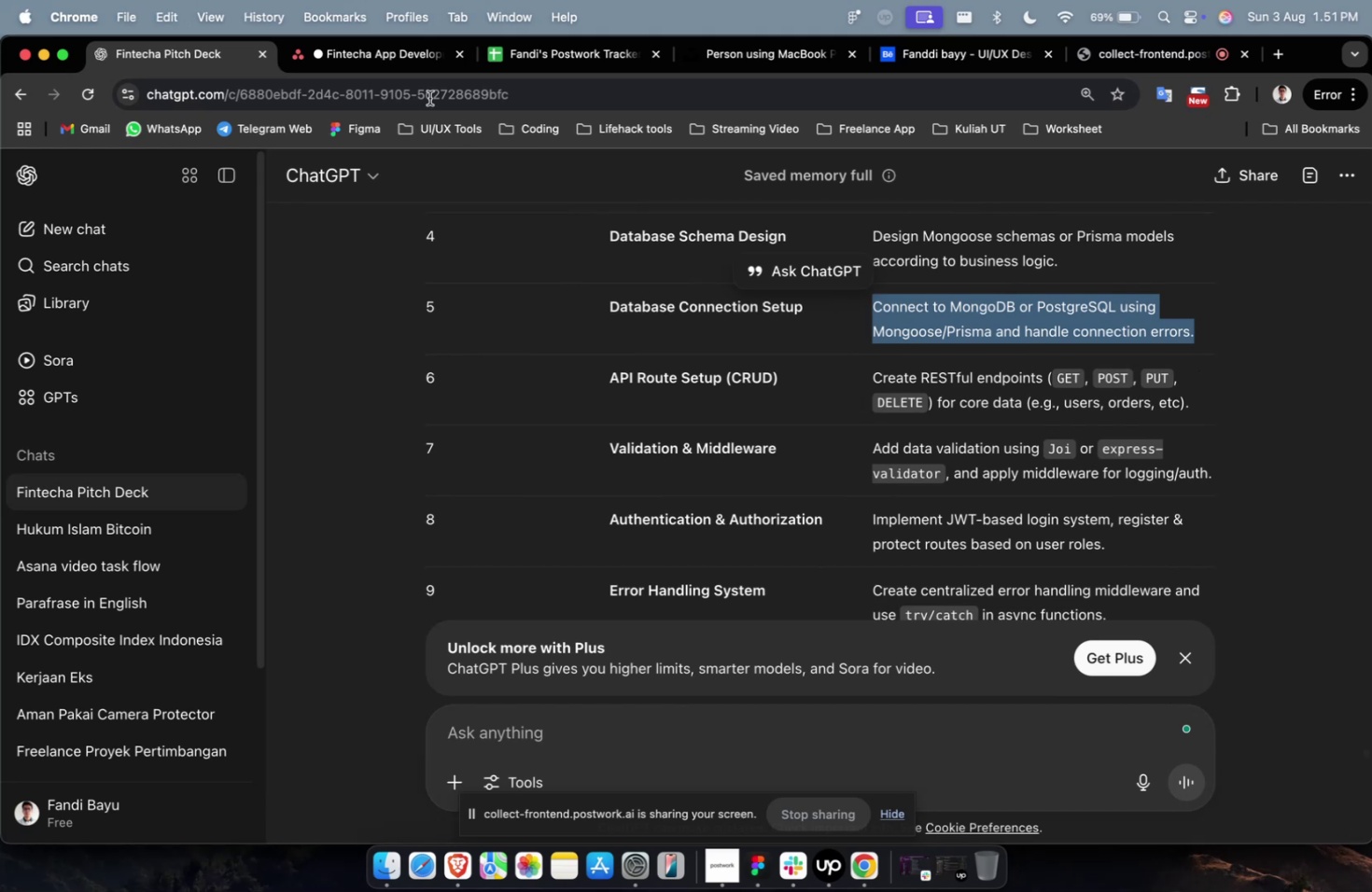 
key(Meta+C)
 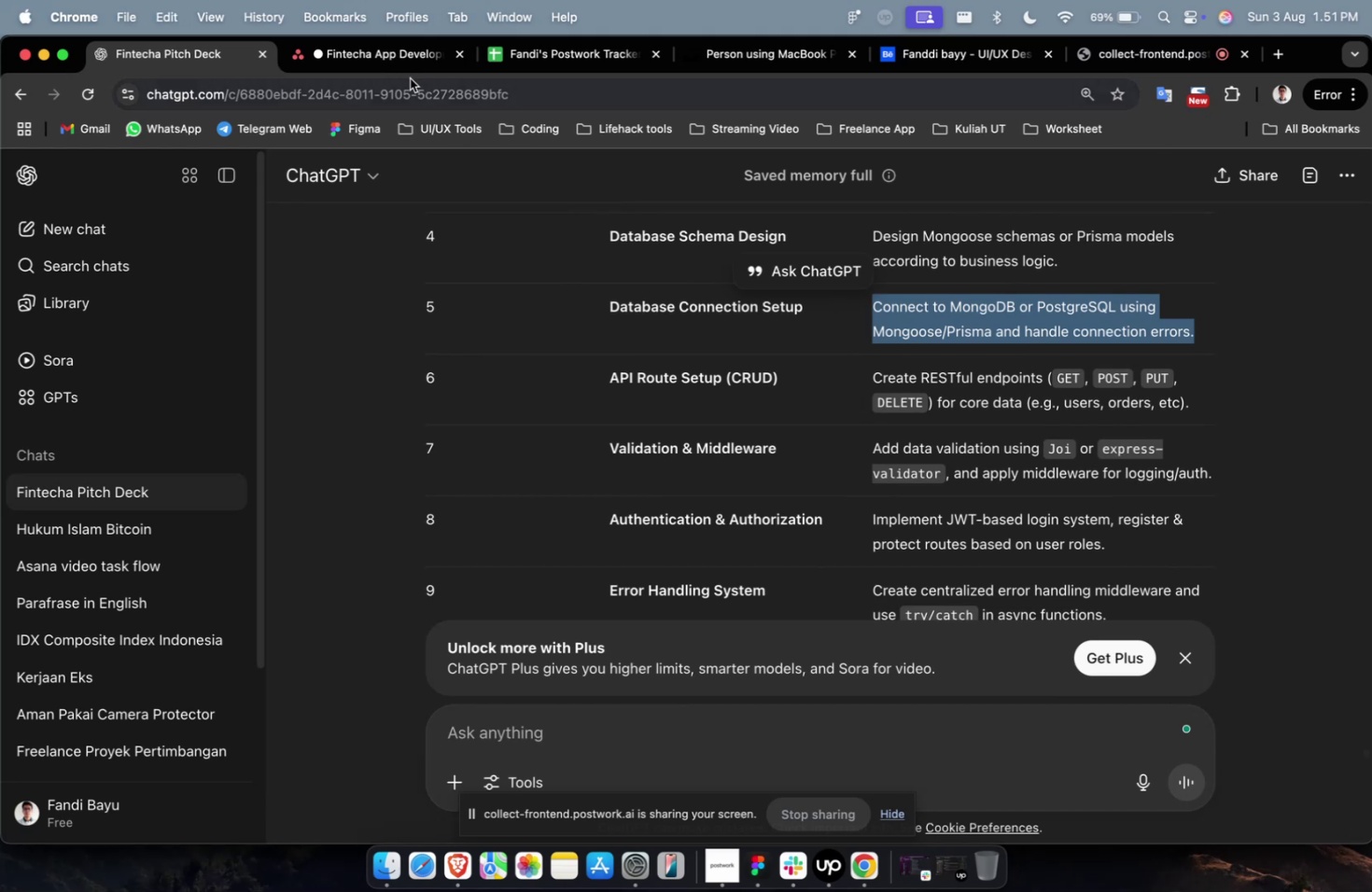 
left_click([408, 69])
 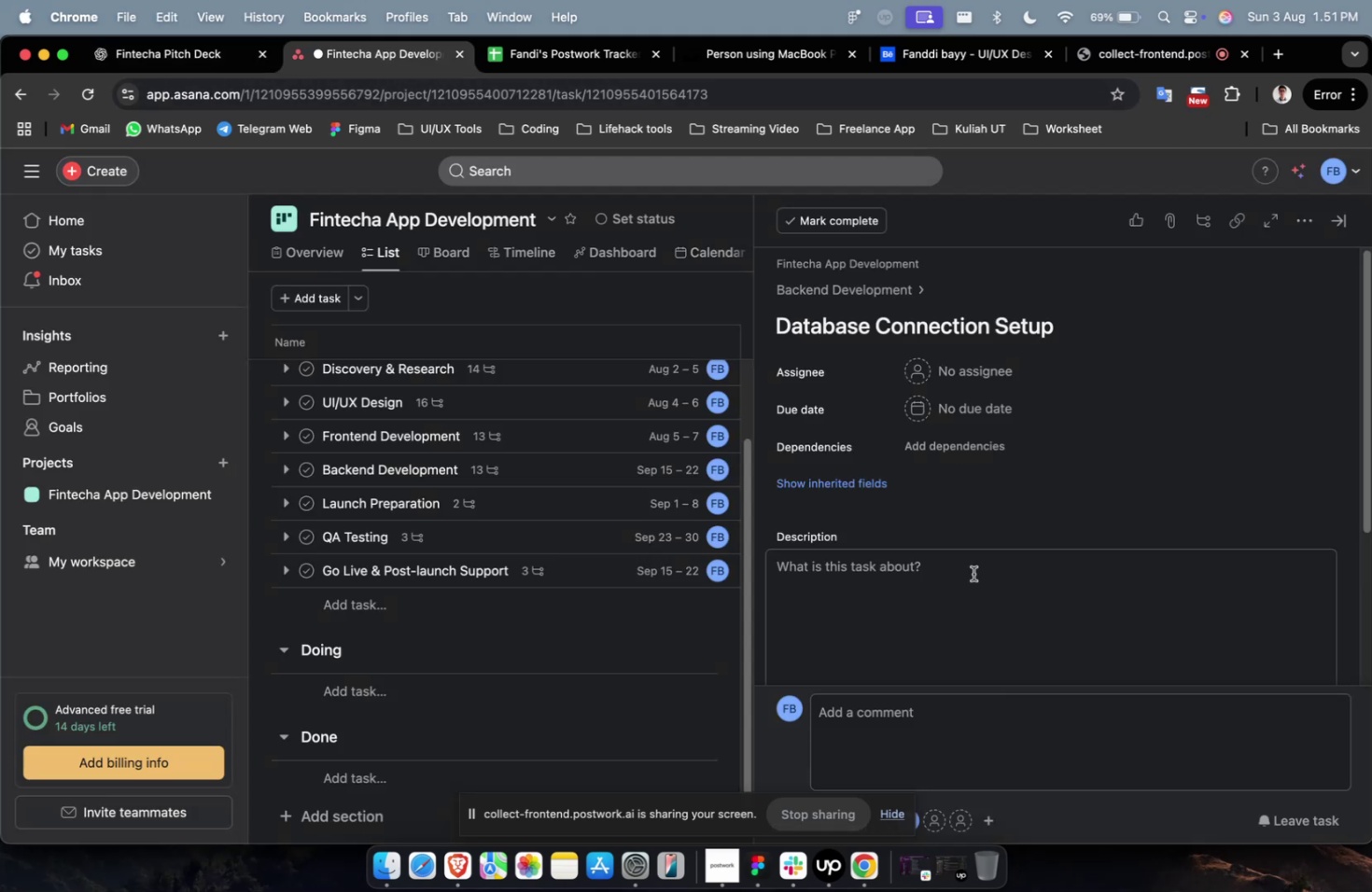 
left_click([991, 601])
 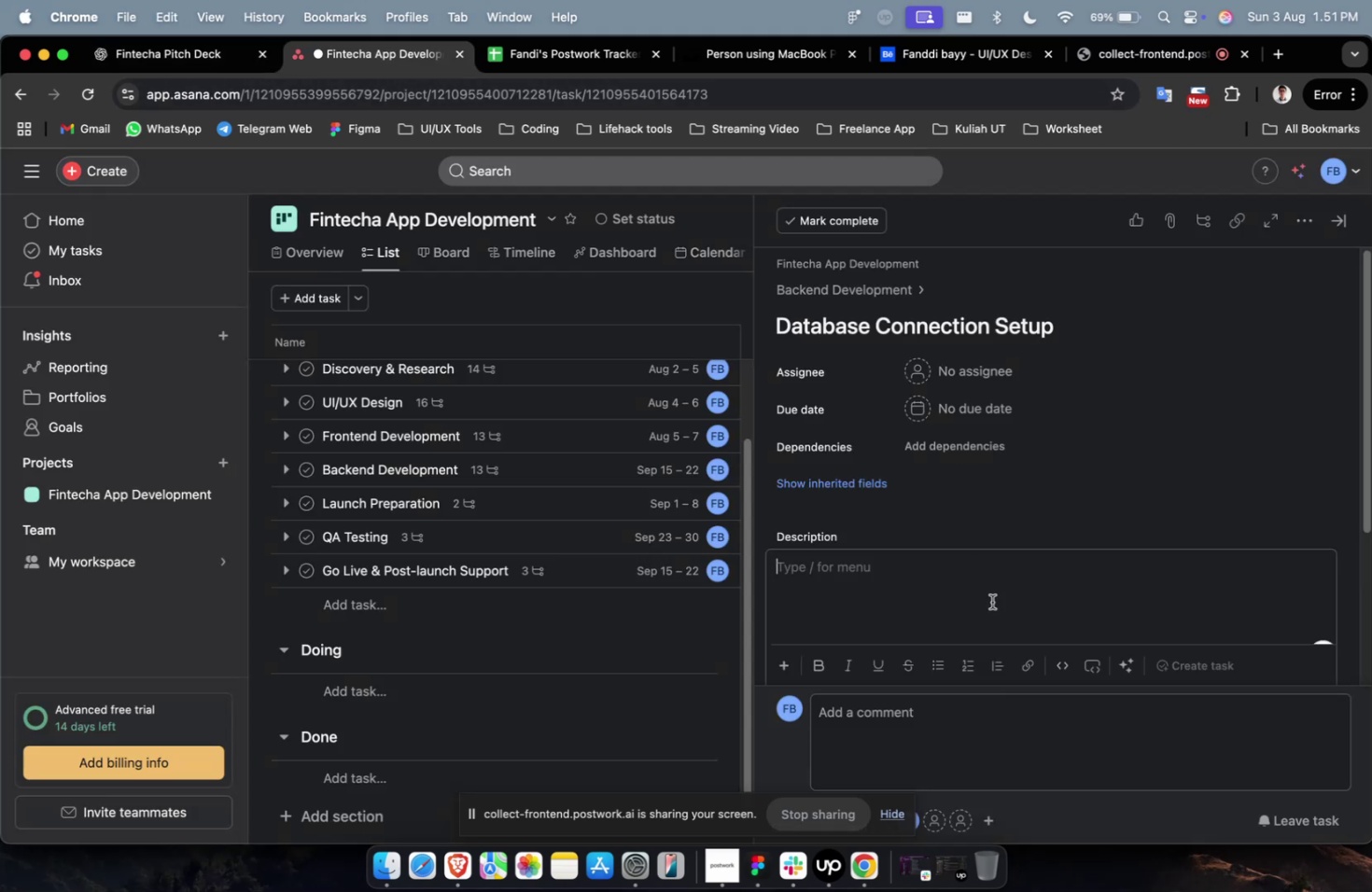 
key(Meta+V)
 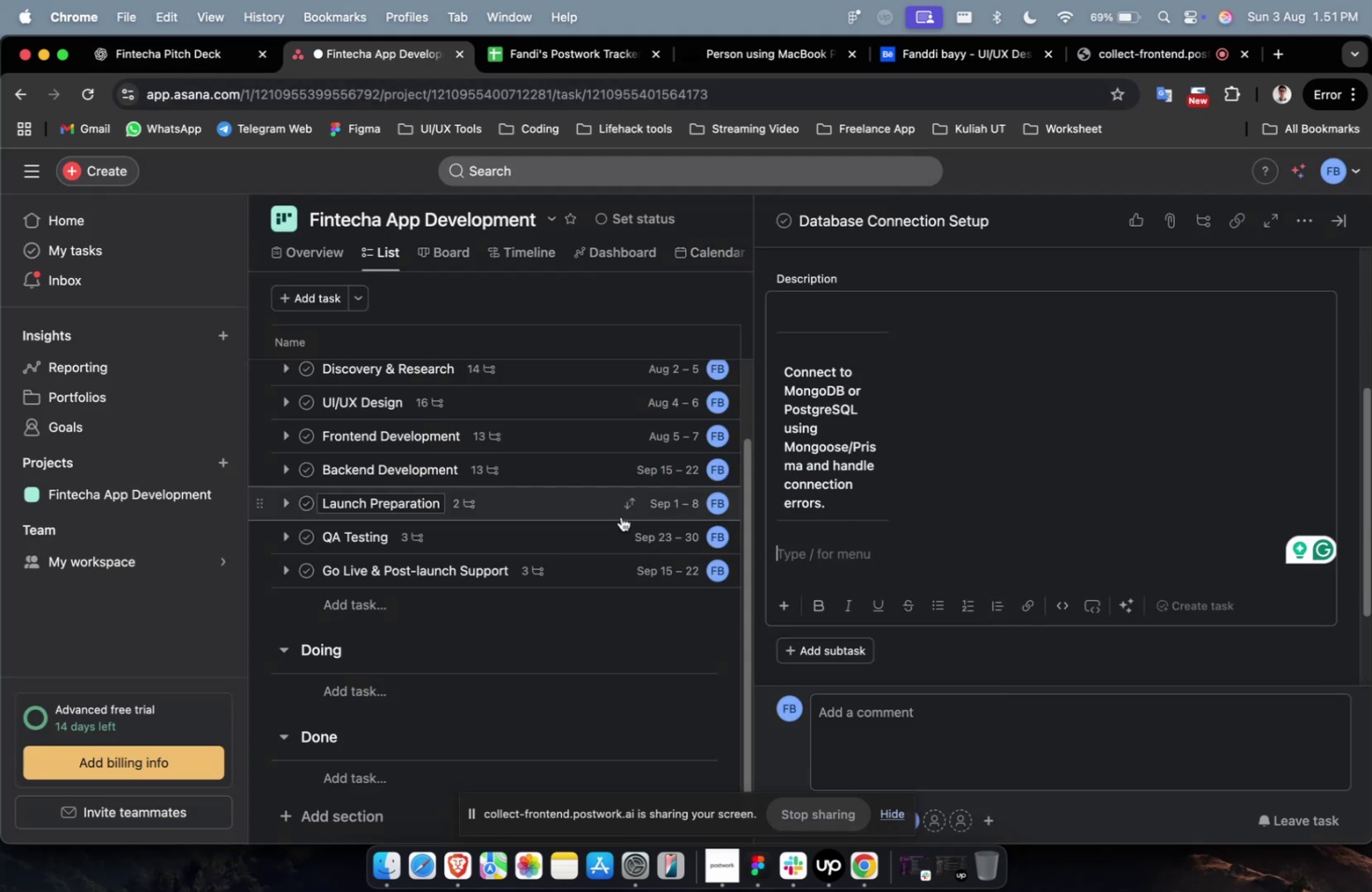 
scroll: coordinate [953, 453], scroll_direction: up, amount: 12.0
 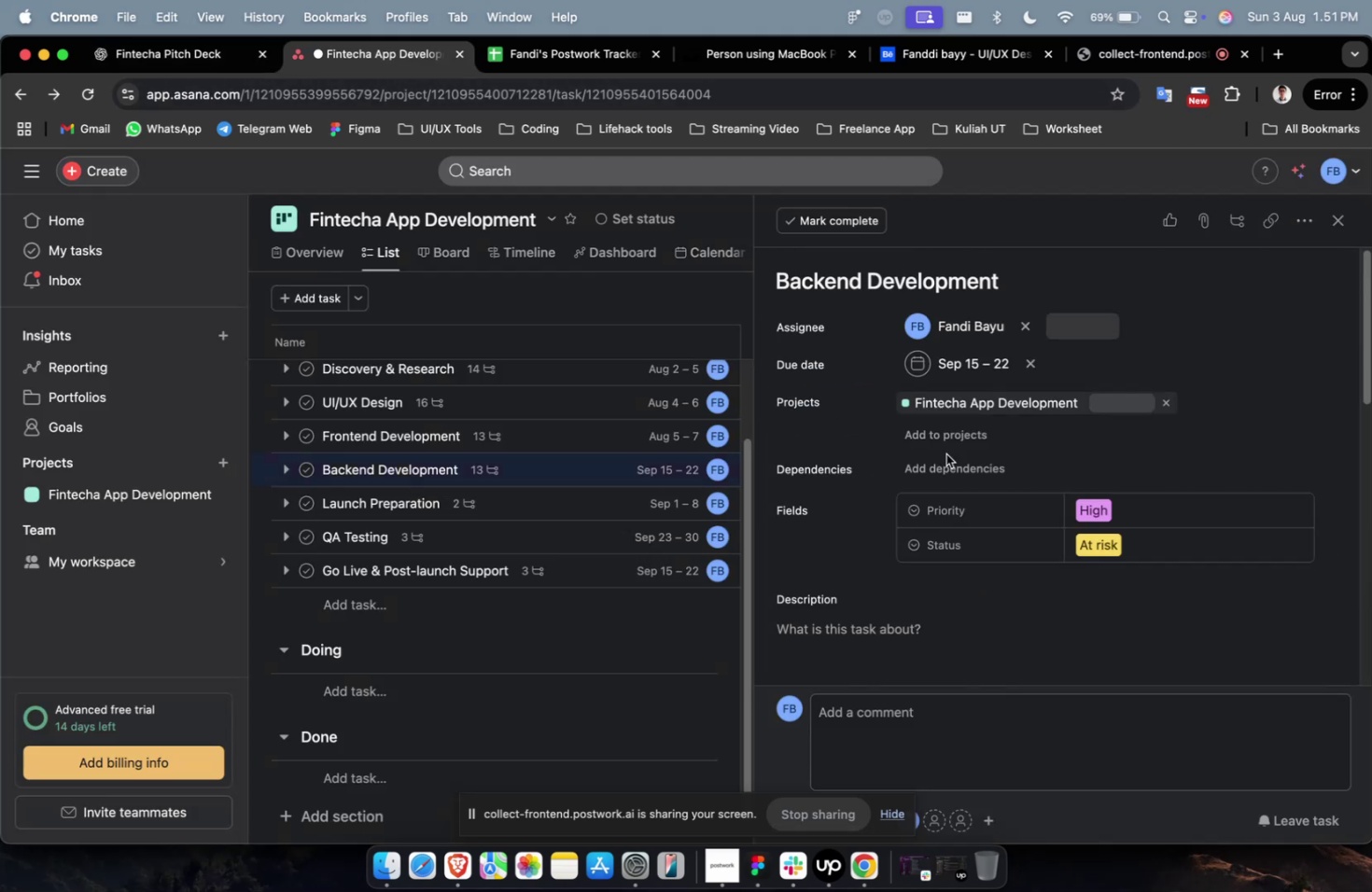 
scroll: coordinate [969, 470], scroll_direction: down, amount: 14.0
 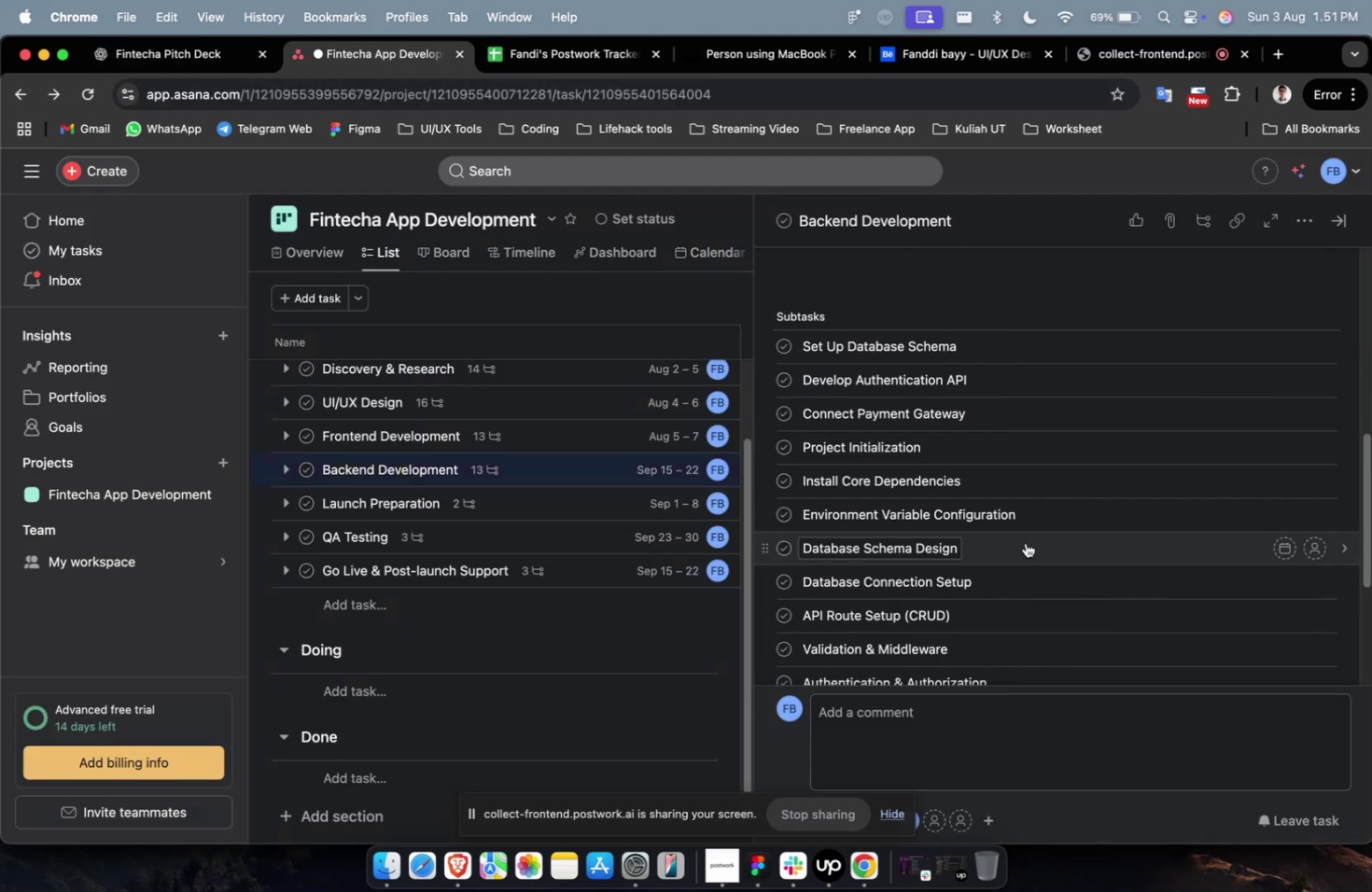 
left_click([1028, 545])
 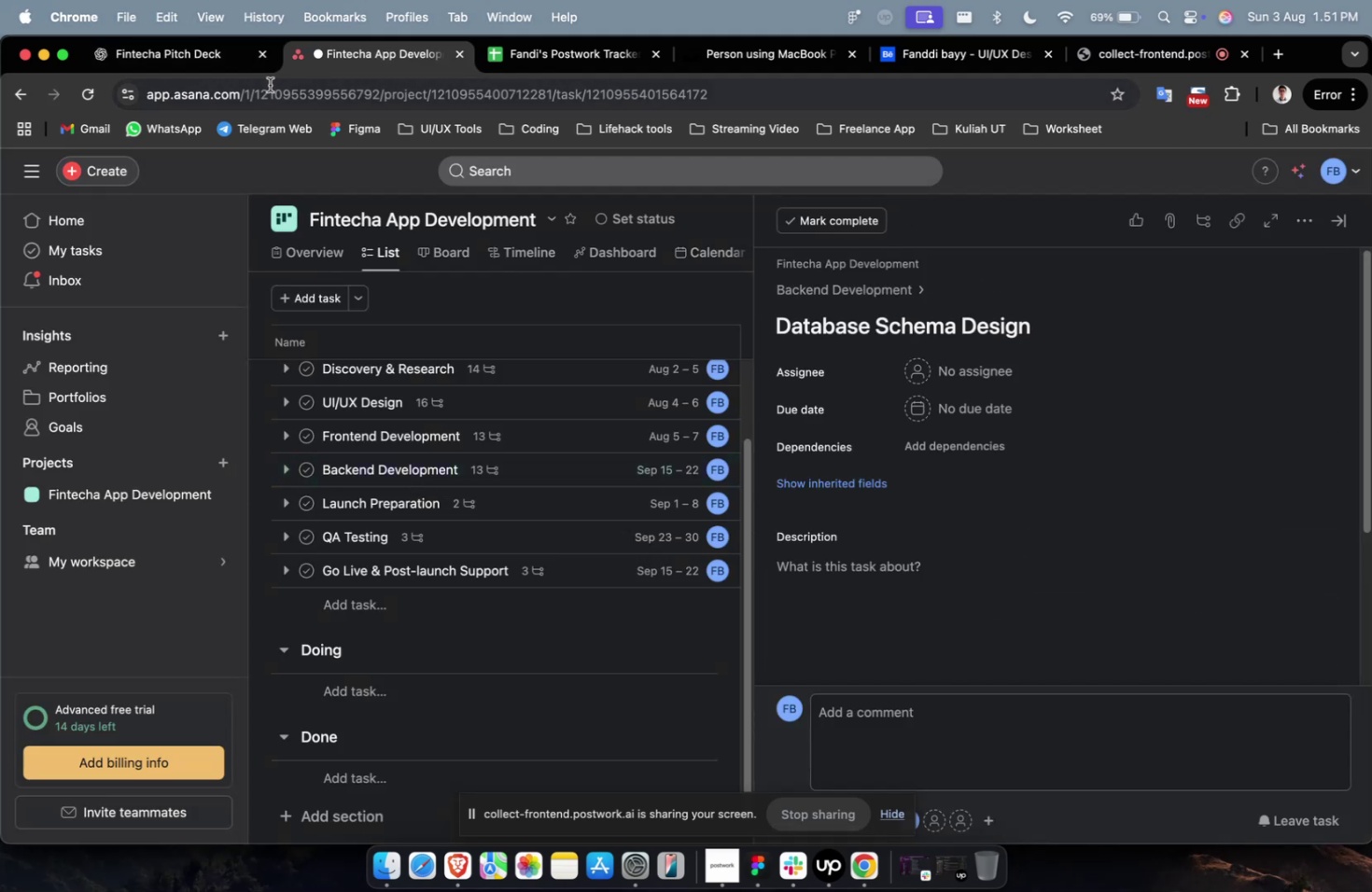 
left_click([167, 69])
 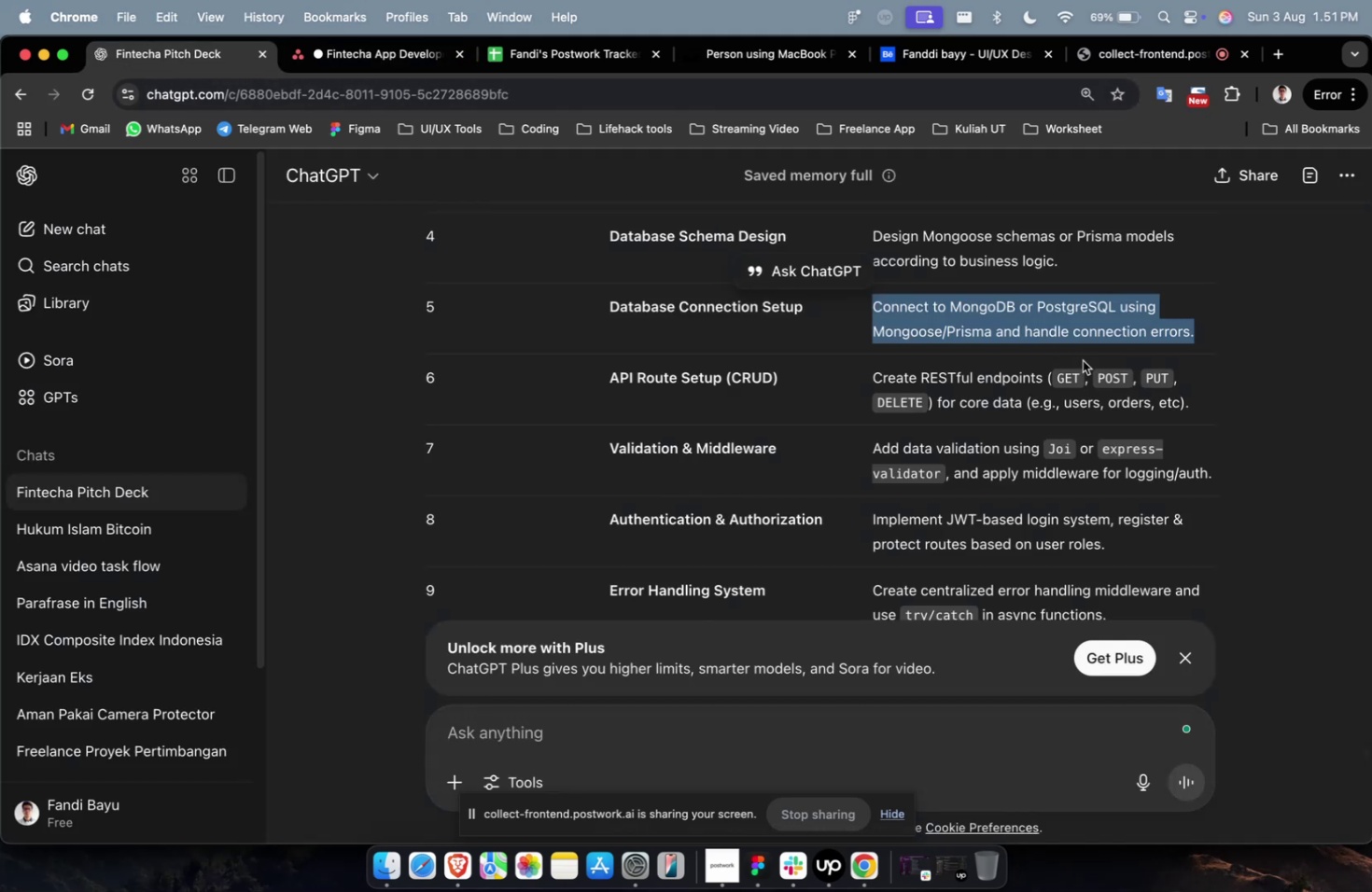 
scroll: coordinate [1121, 356], scroll_direction: up, amount: 3.0
 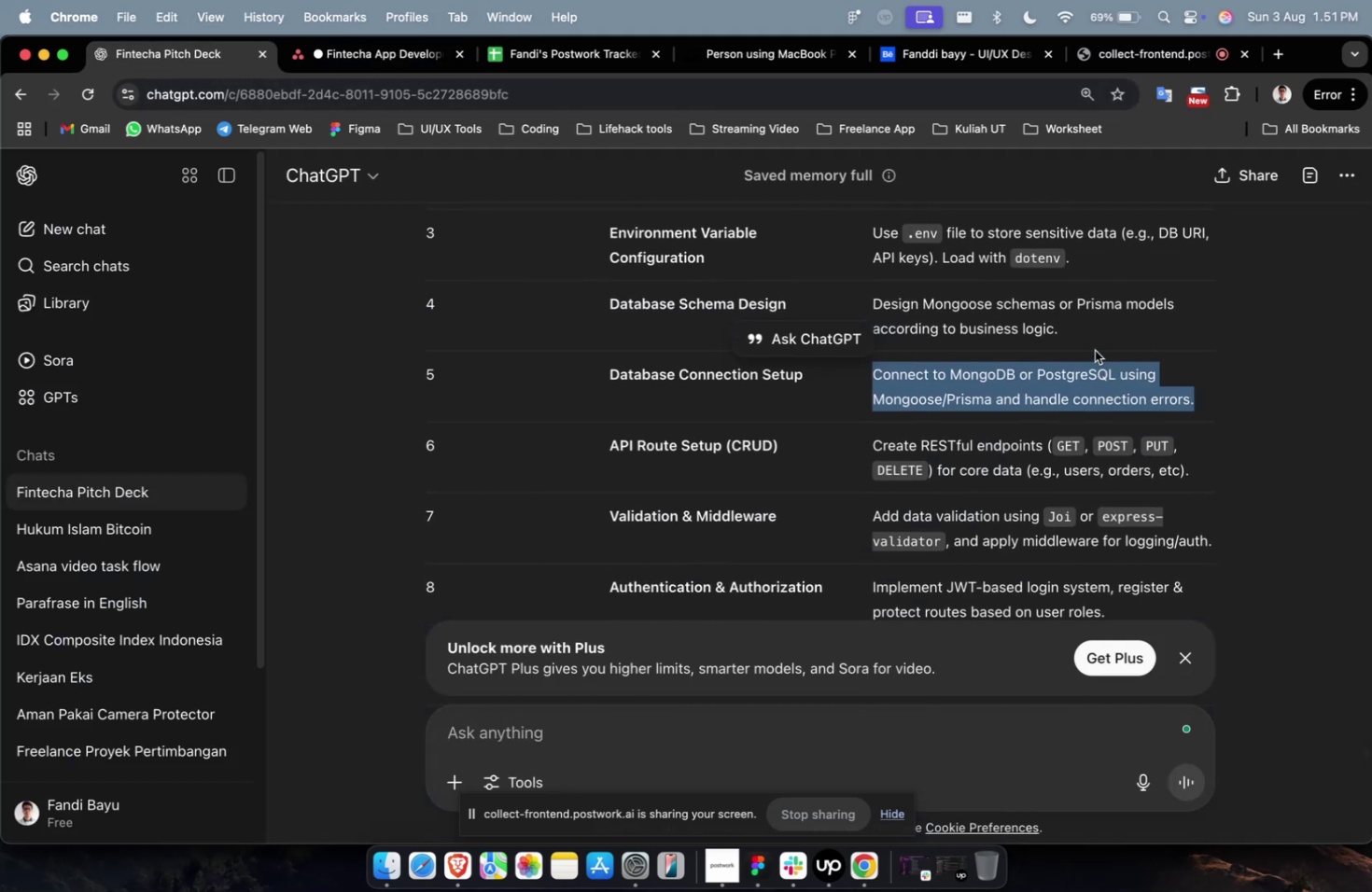 
left_click_drag(start_coordinate=[1089, 338], to_coordinate=[819, 296])
 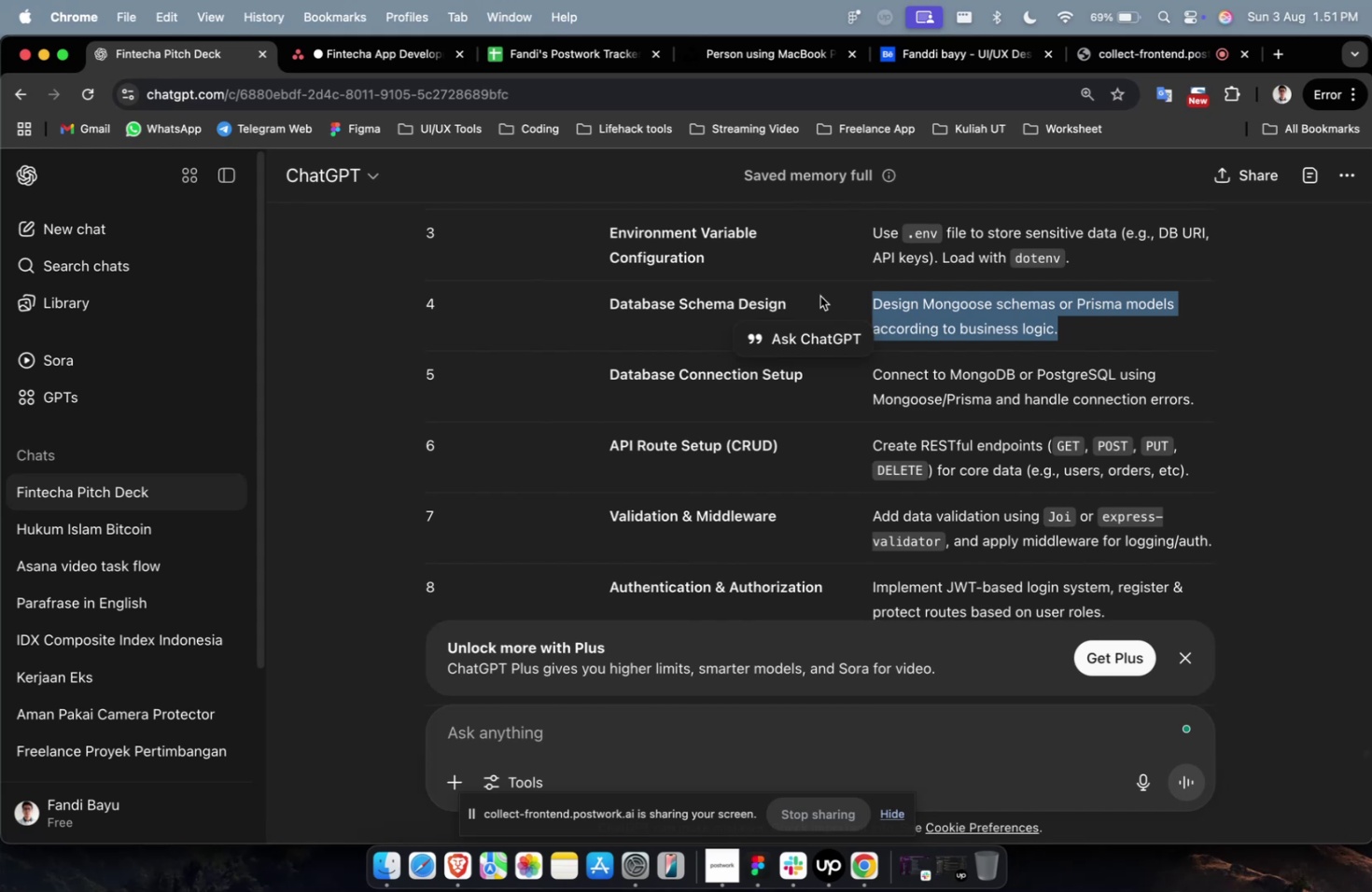 
key(Meta+C)
 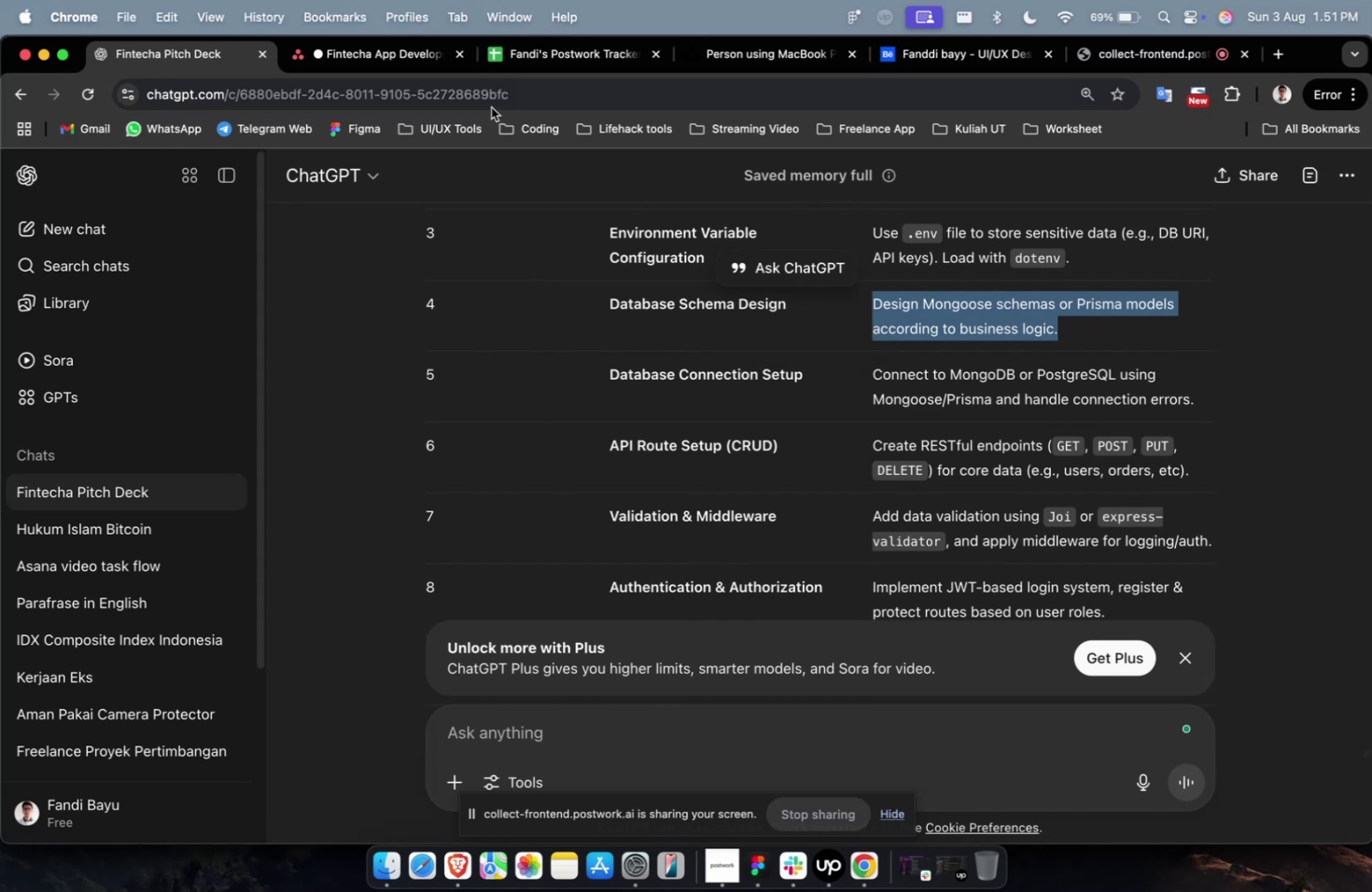 
key(Meta+C)
 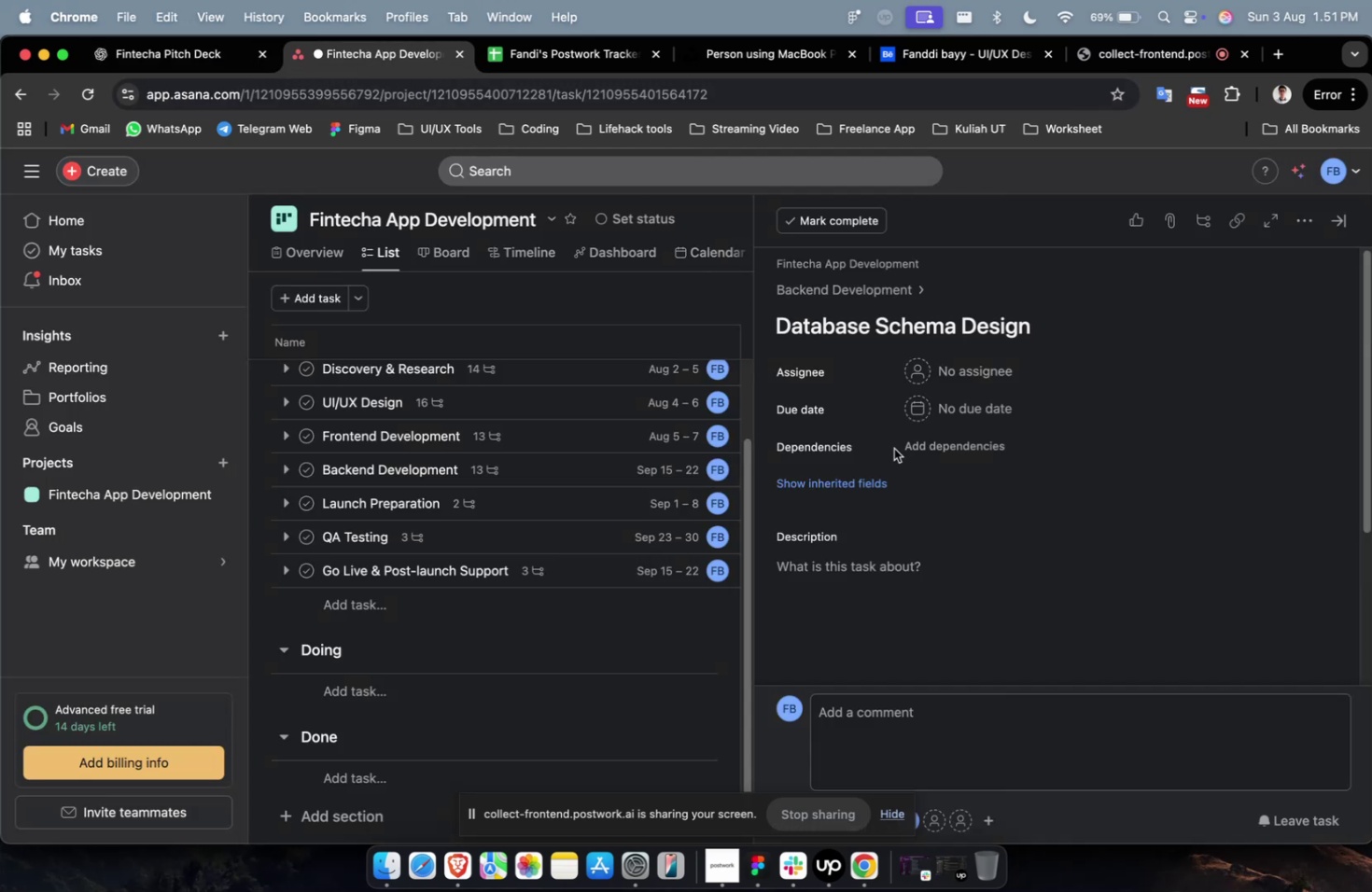 
left_click([919, 564])
 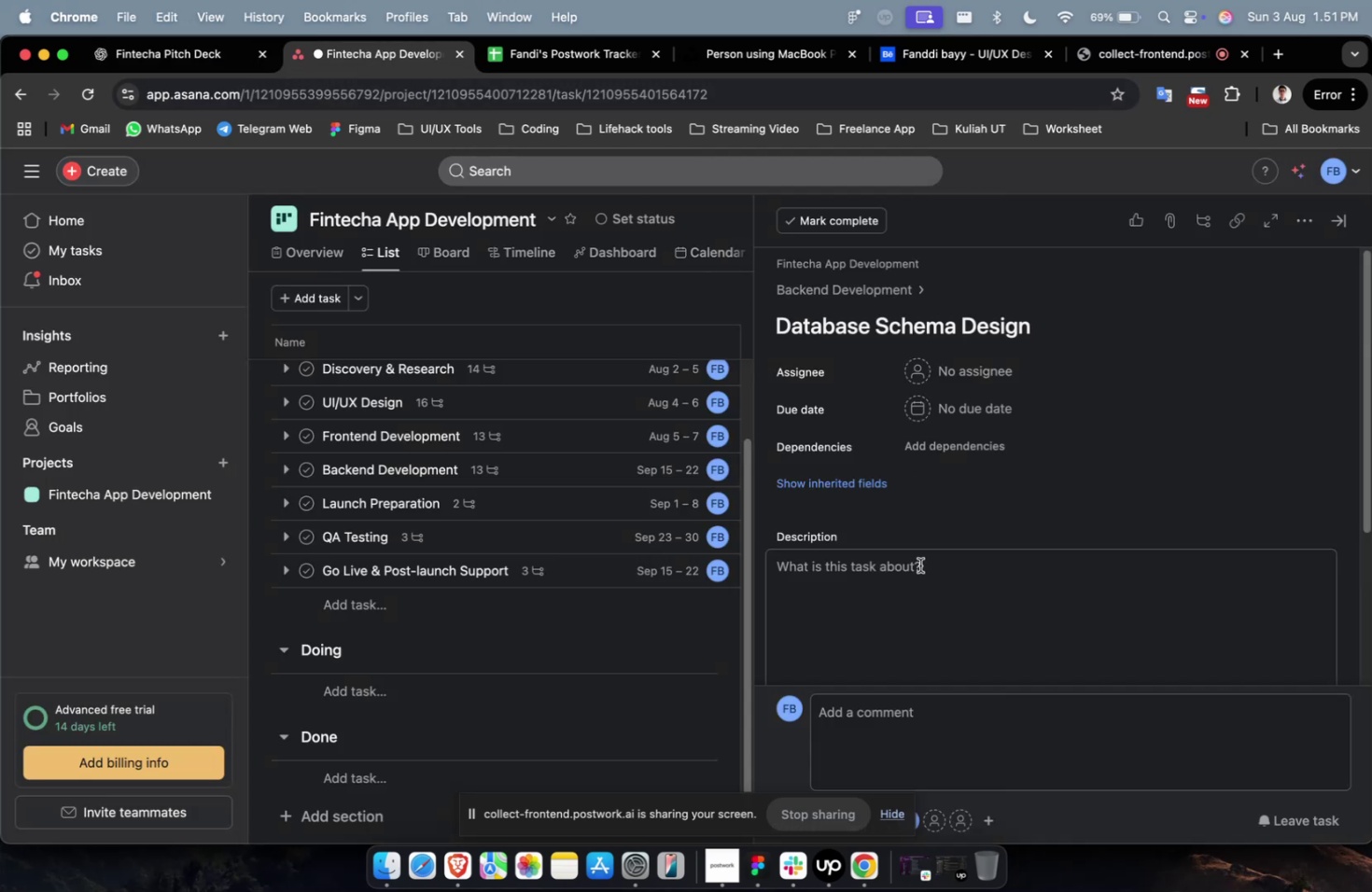 
key(Meta+V)
 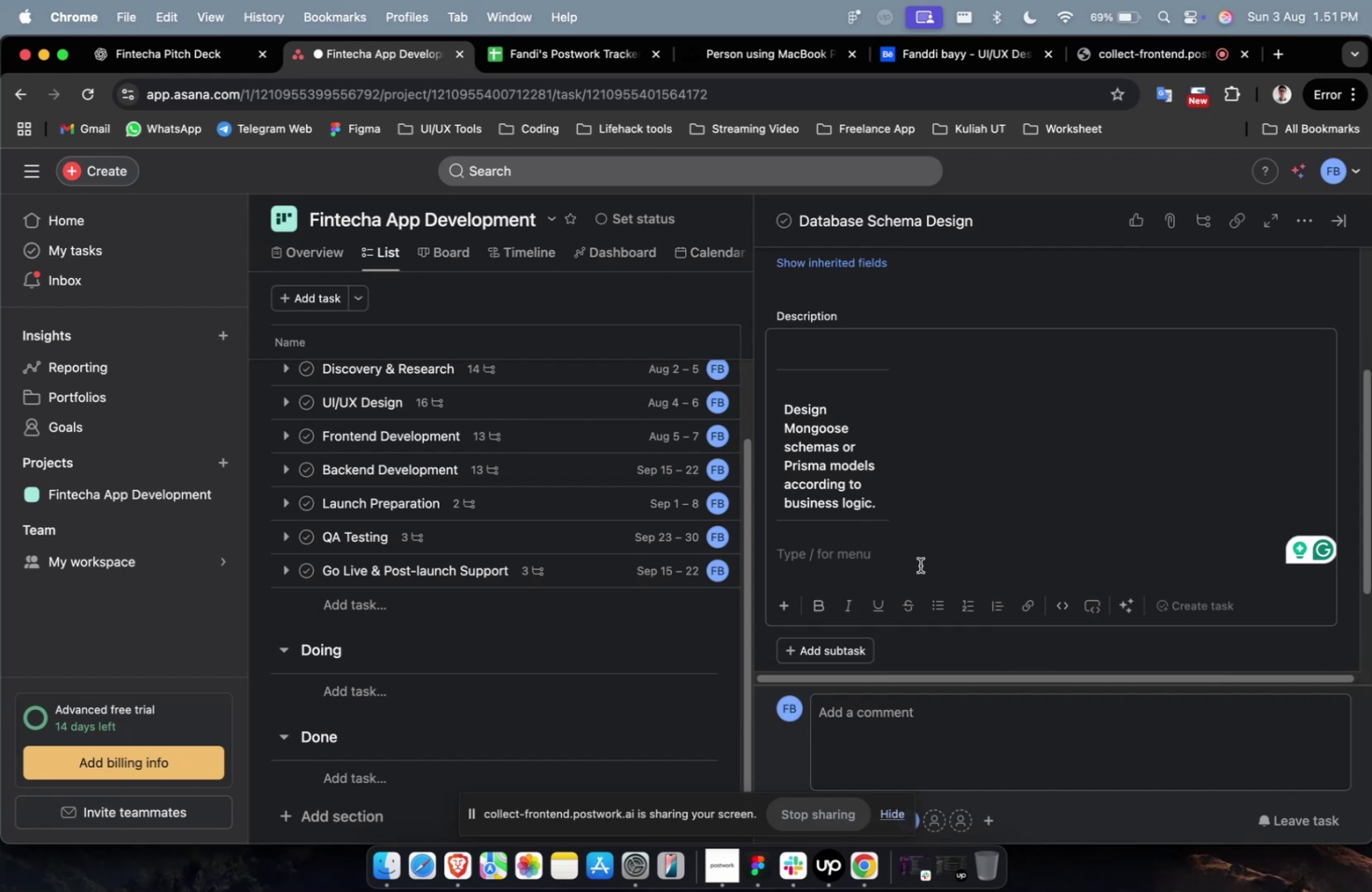 
wait(27.78)
 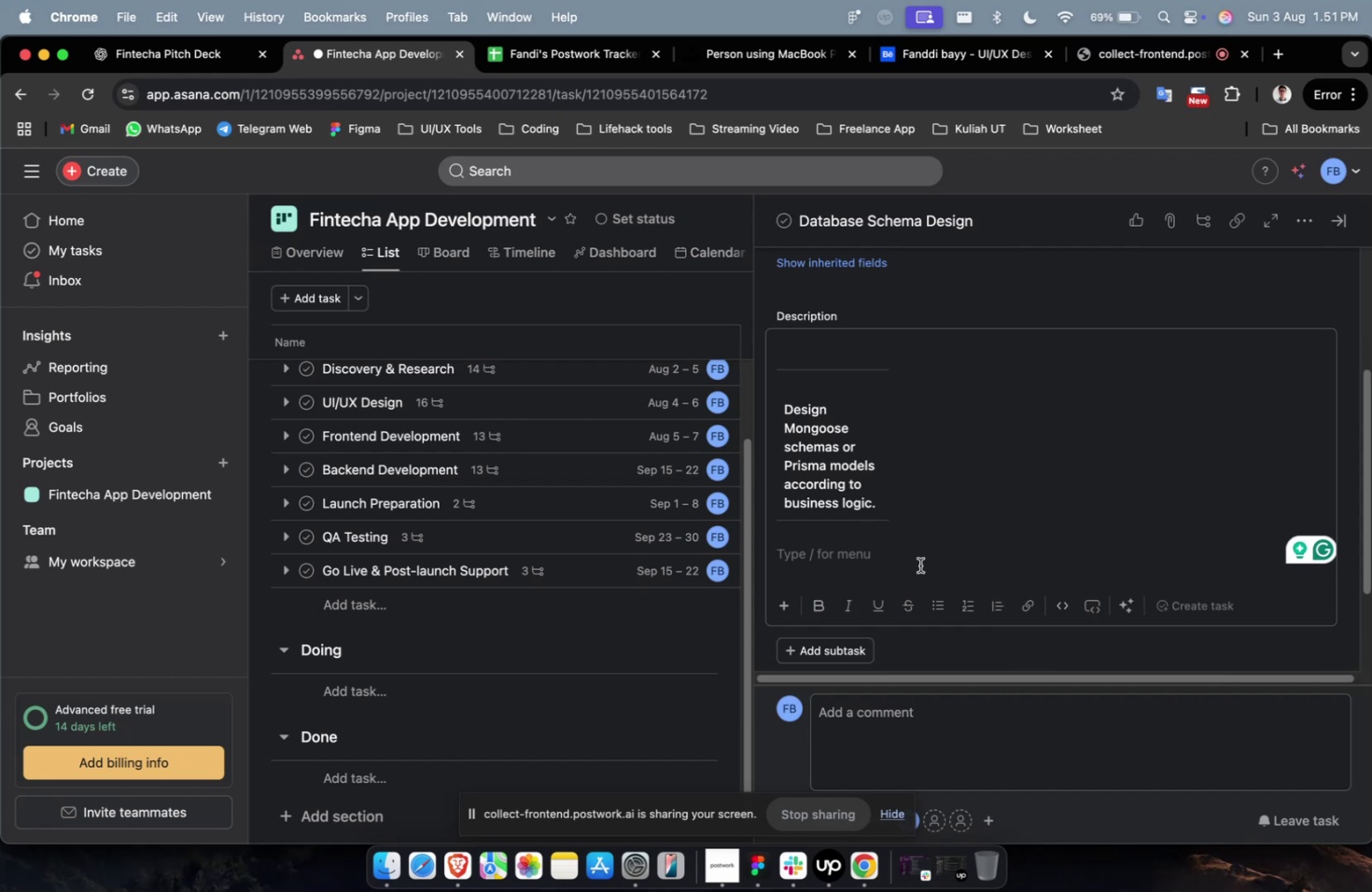 
scroll: coordinate [919, 564], scroll_direction: up, amount: 1.0
 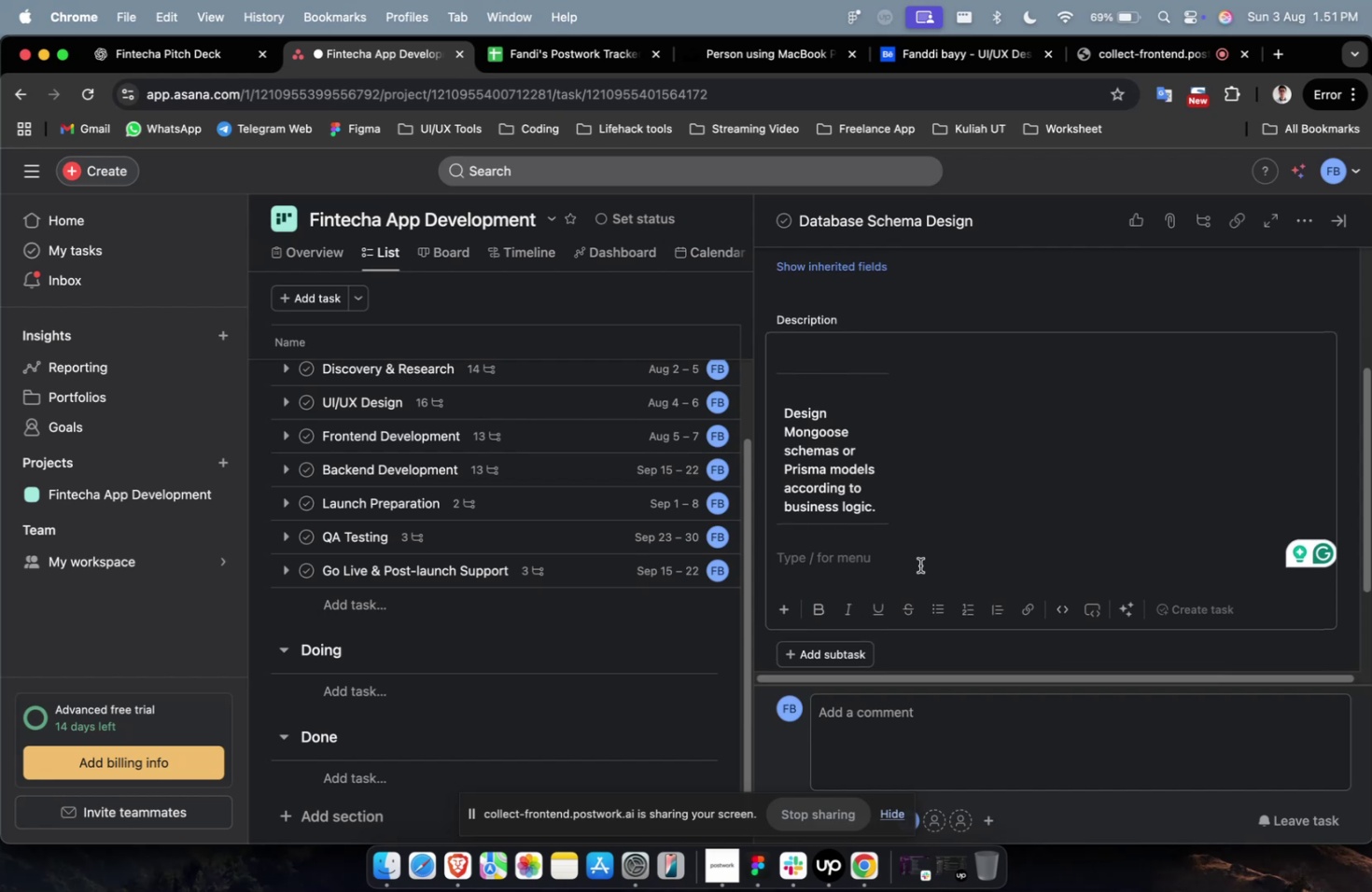 
wait(9.84)
 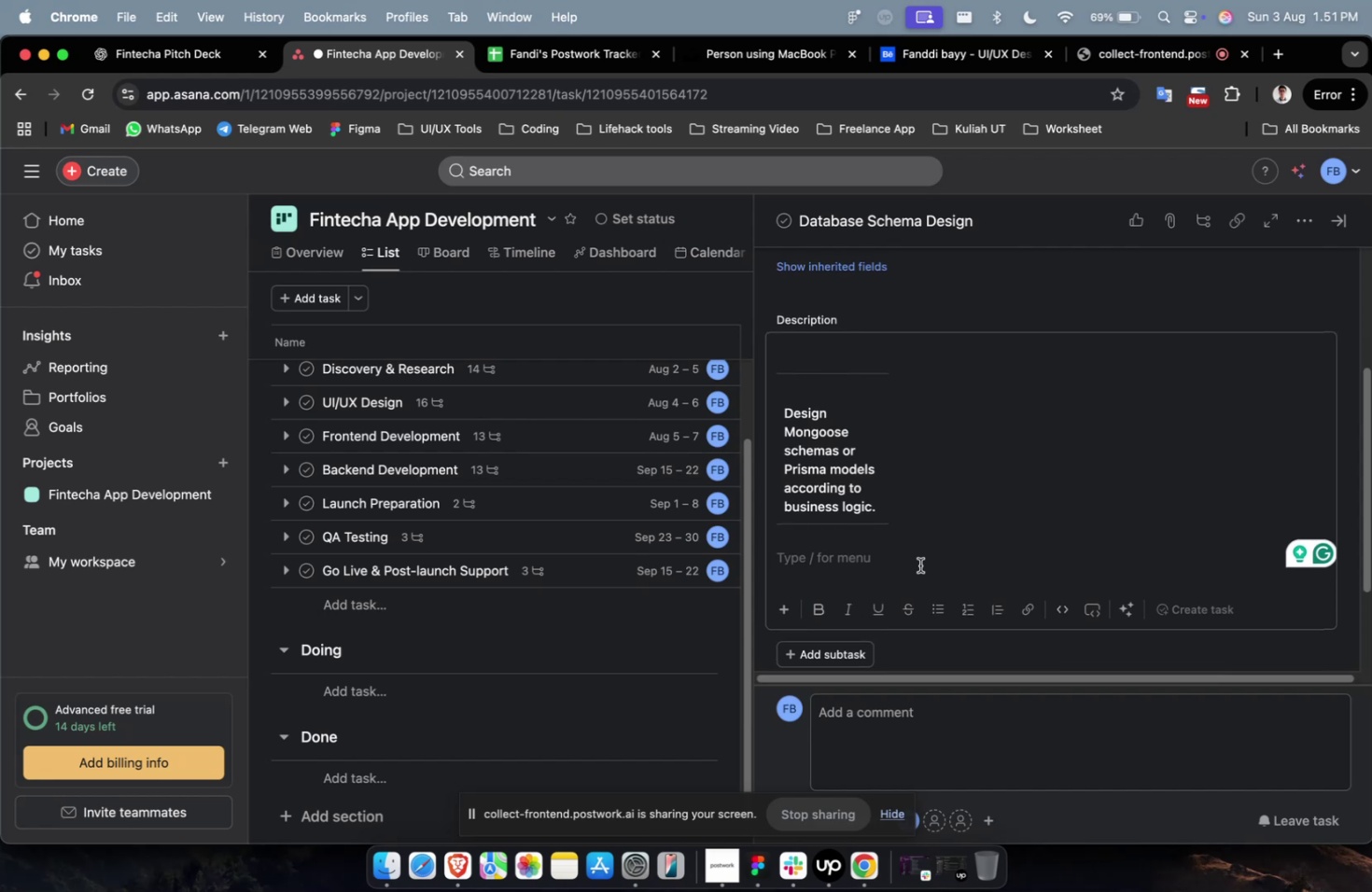 
scroll: coordinate [875, 470], scroll_direction: down, amount: 11.0
 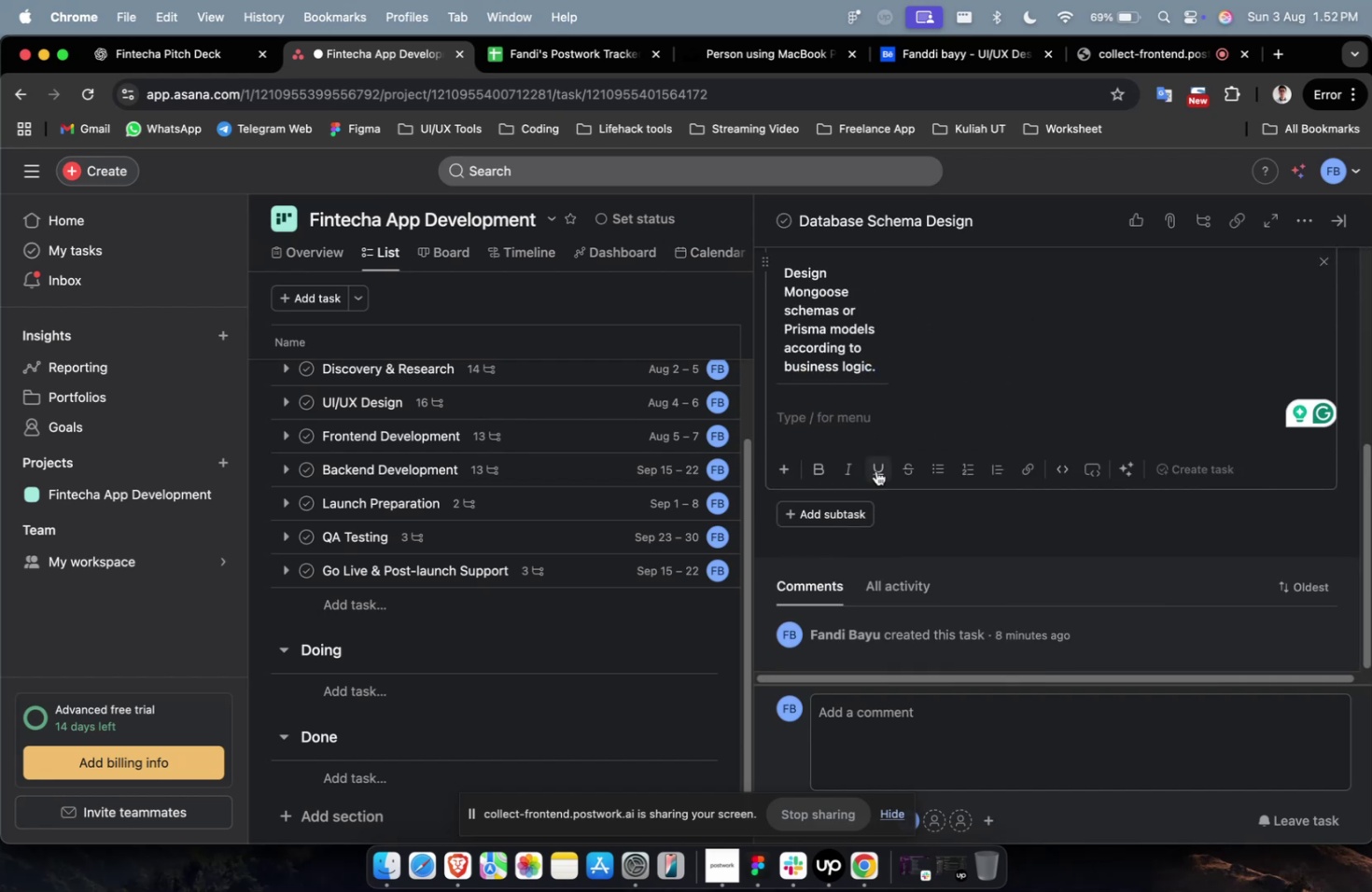 
scroll: coordinate [670, 504], scroll_direction: up, amount: 15.0
 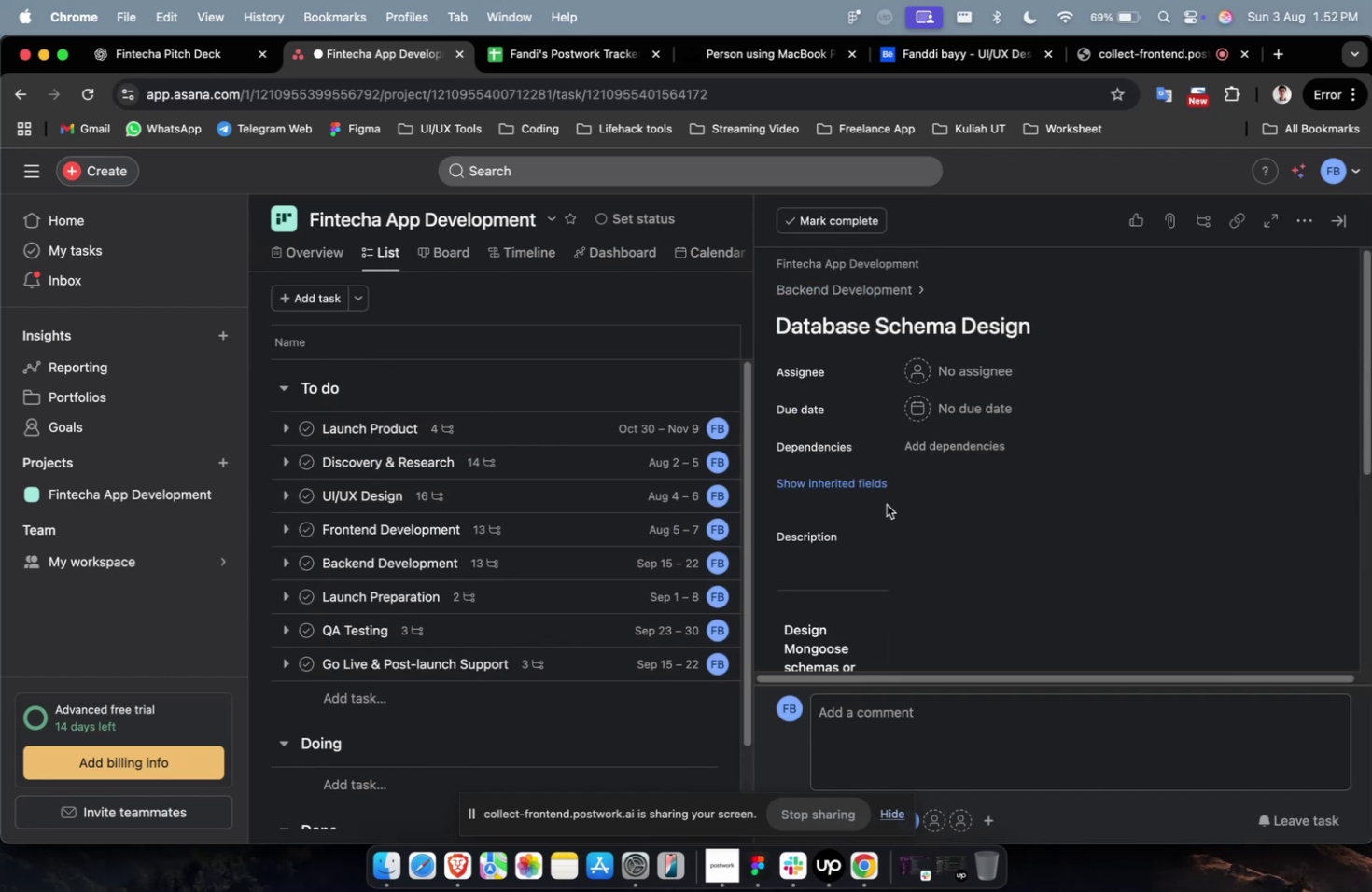 
scroll: coordinate [886, 504], scroll_direction: down, amount: 19.0
 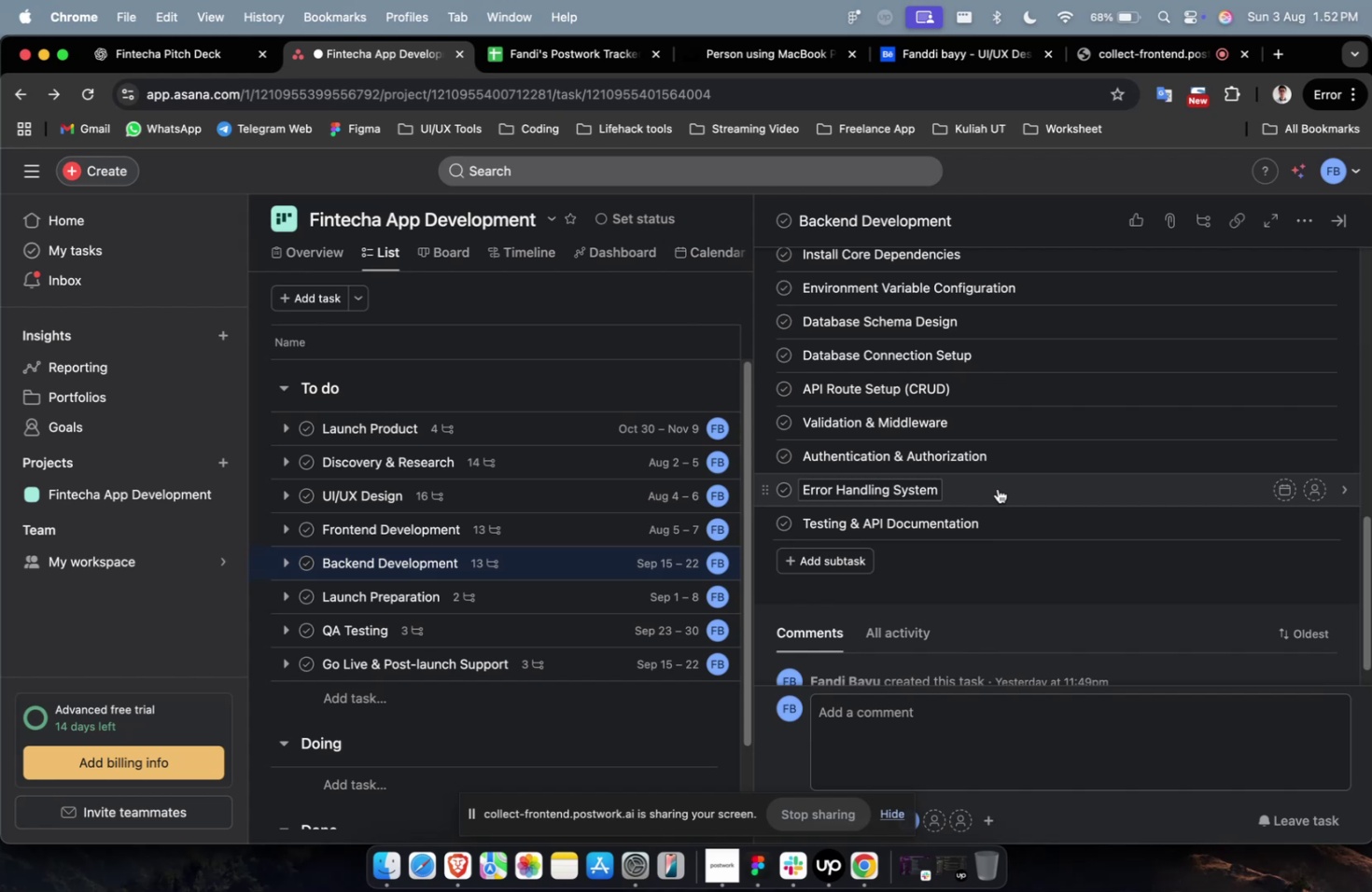 
wait(58.24)
 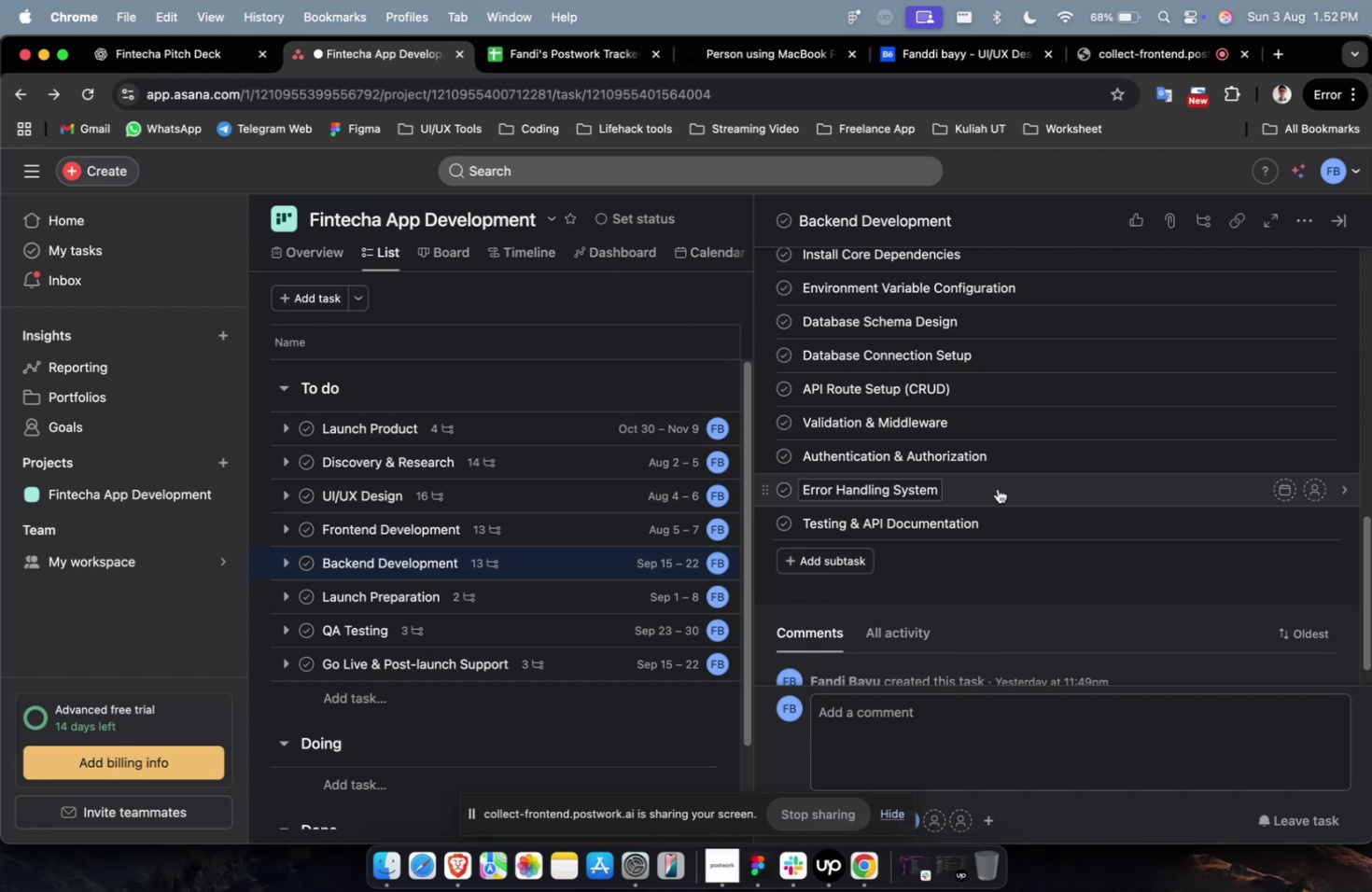 
left_click([1031, 429])
 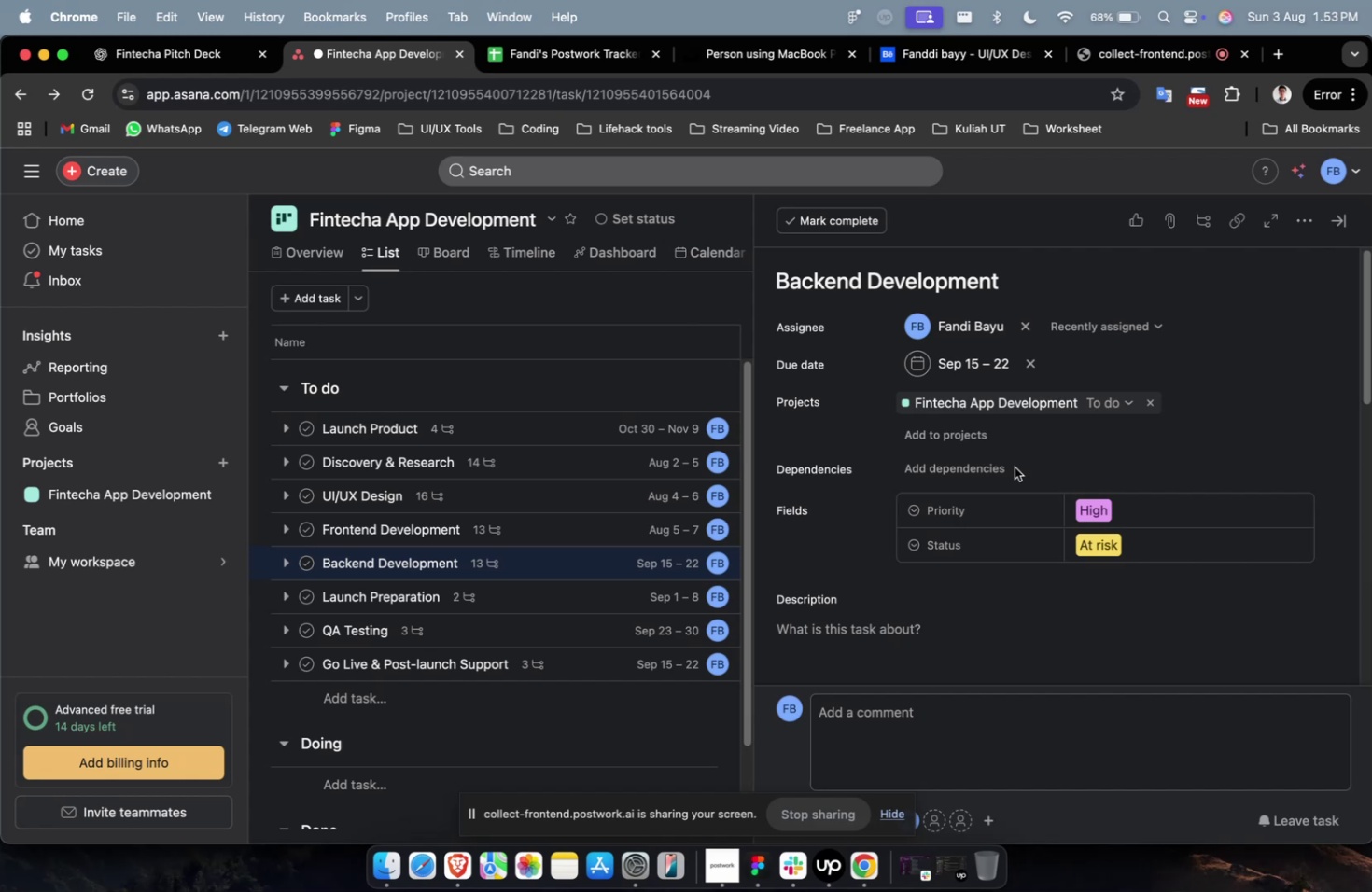 
wait(35.62)
 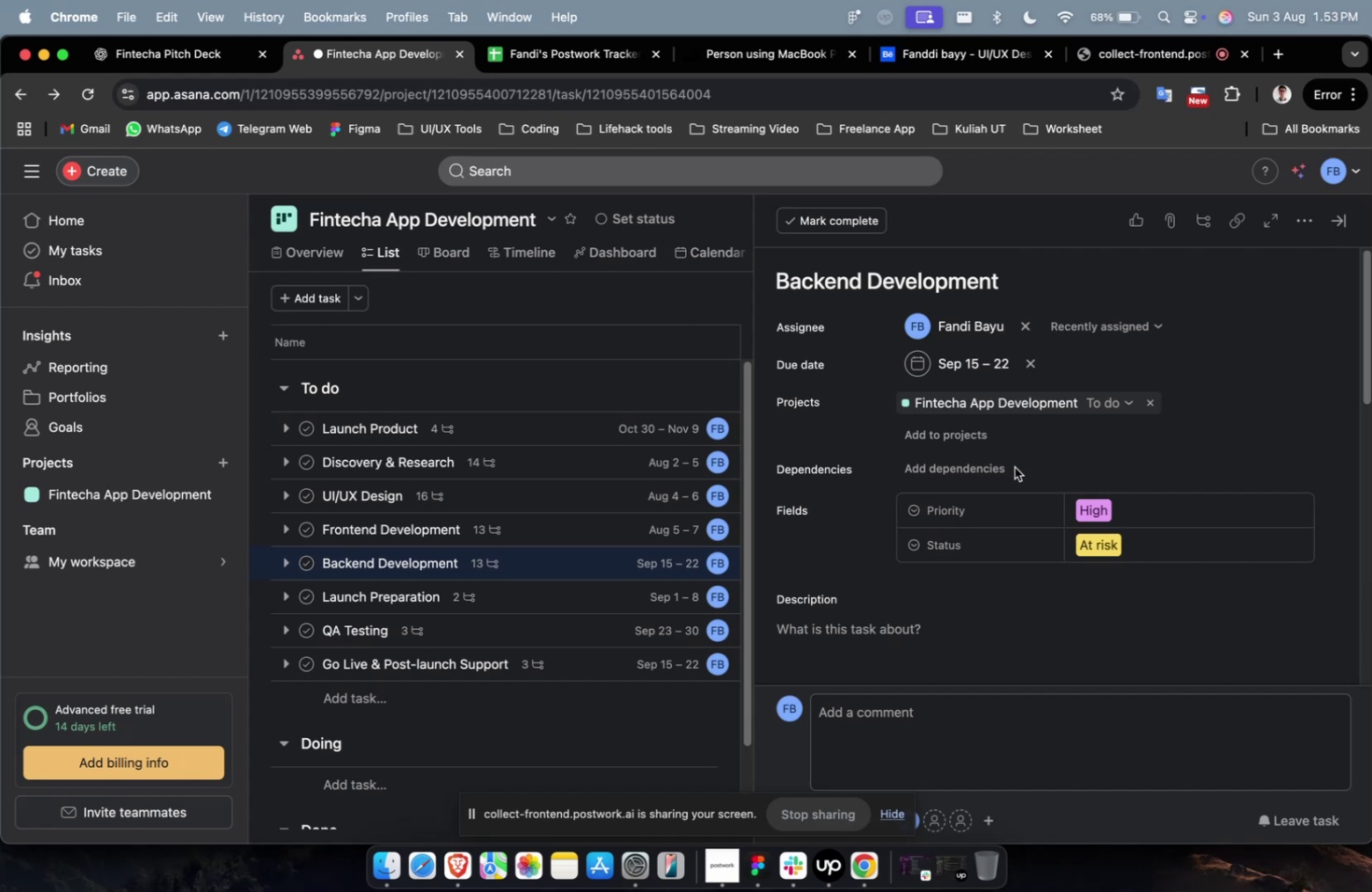 
scroll: coordinate [1012, 467], scroll_direction: down, amount: 10.0
 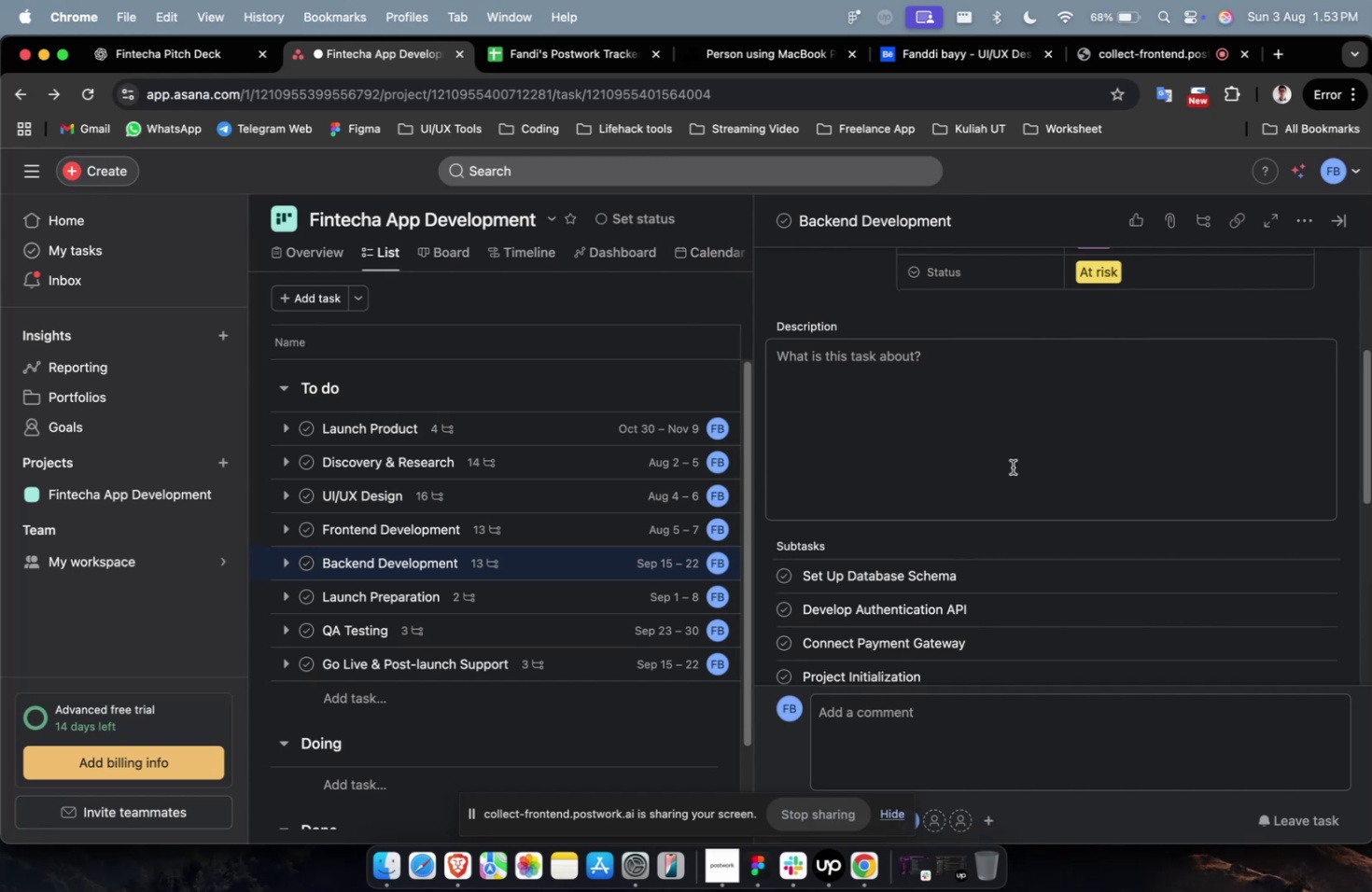 
wait(21.29)
 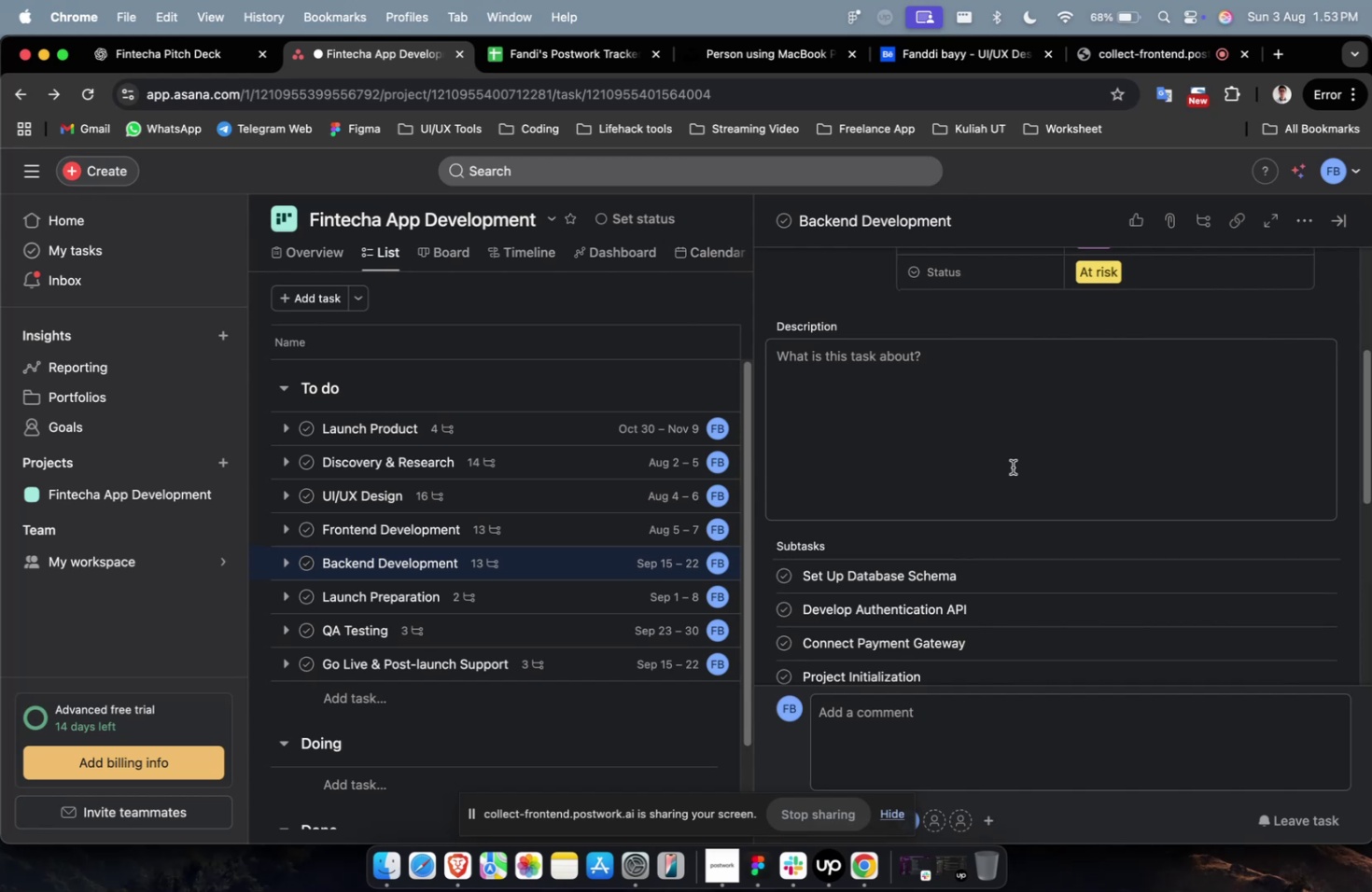 
scroll: coordinate [1012, 467], scroll_direction: down, amount: 5.0
 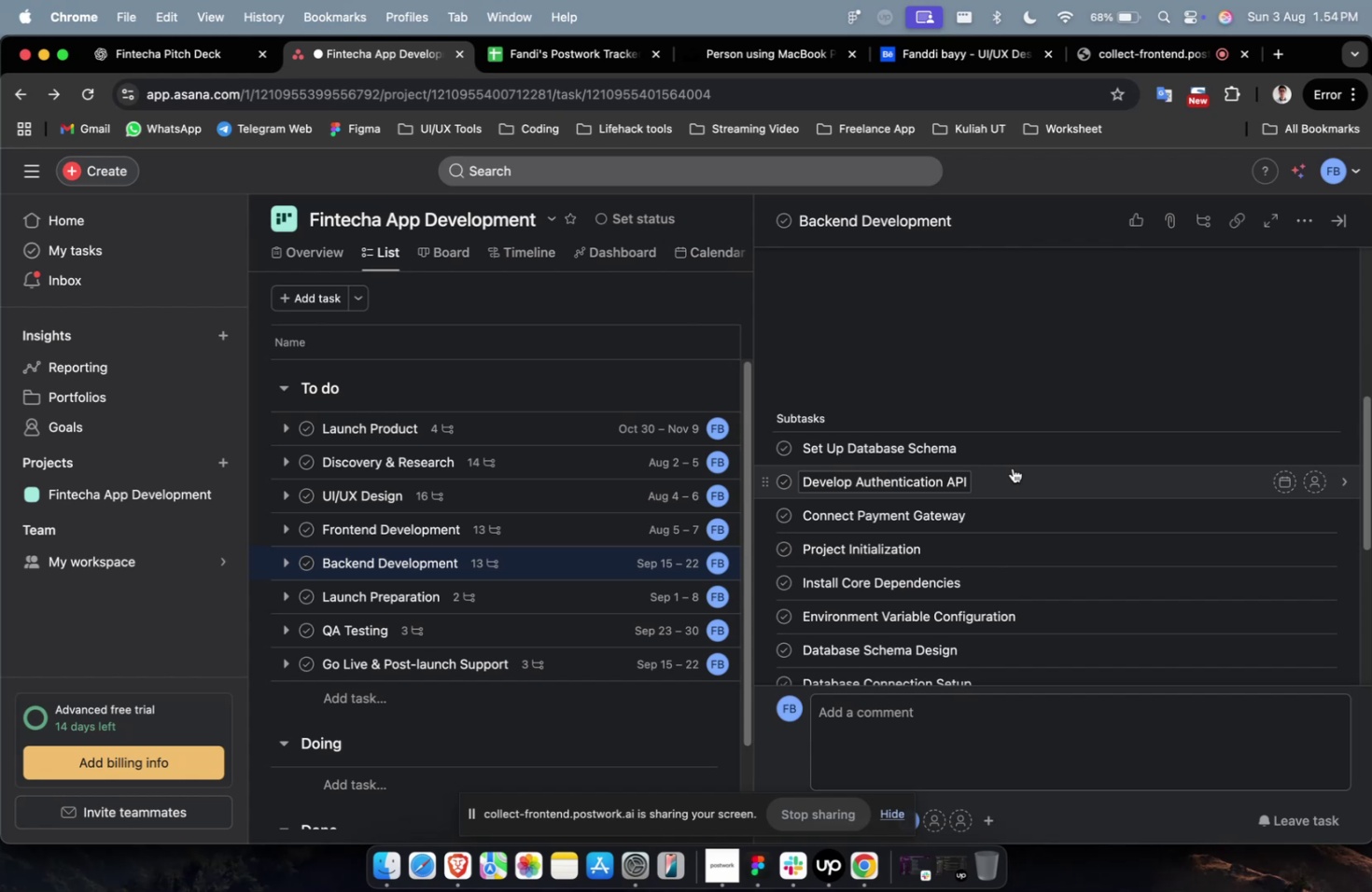 
wait(43.72)
 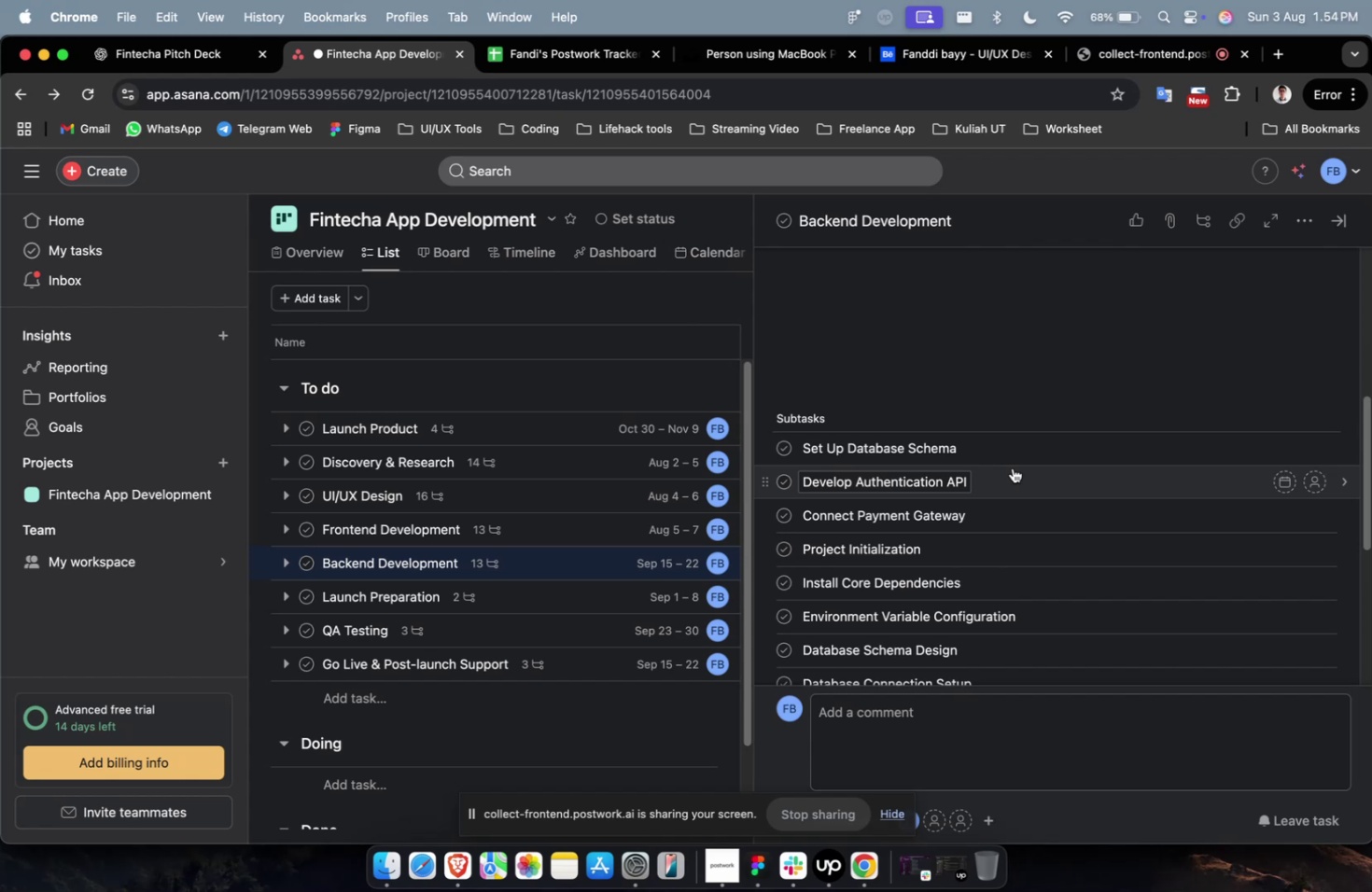 
scroll: coordinate [1046, 411], scroll_direction: down, amount: 10.0
 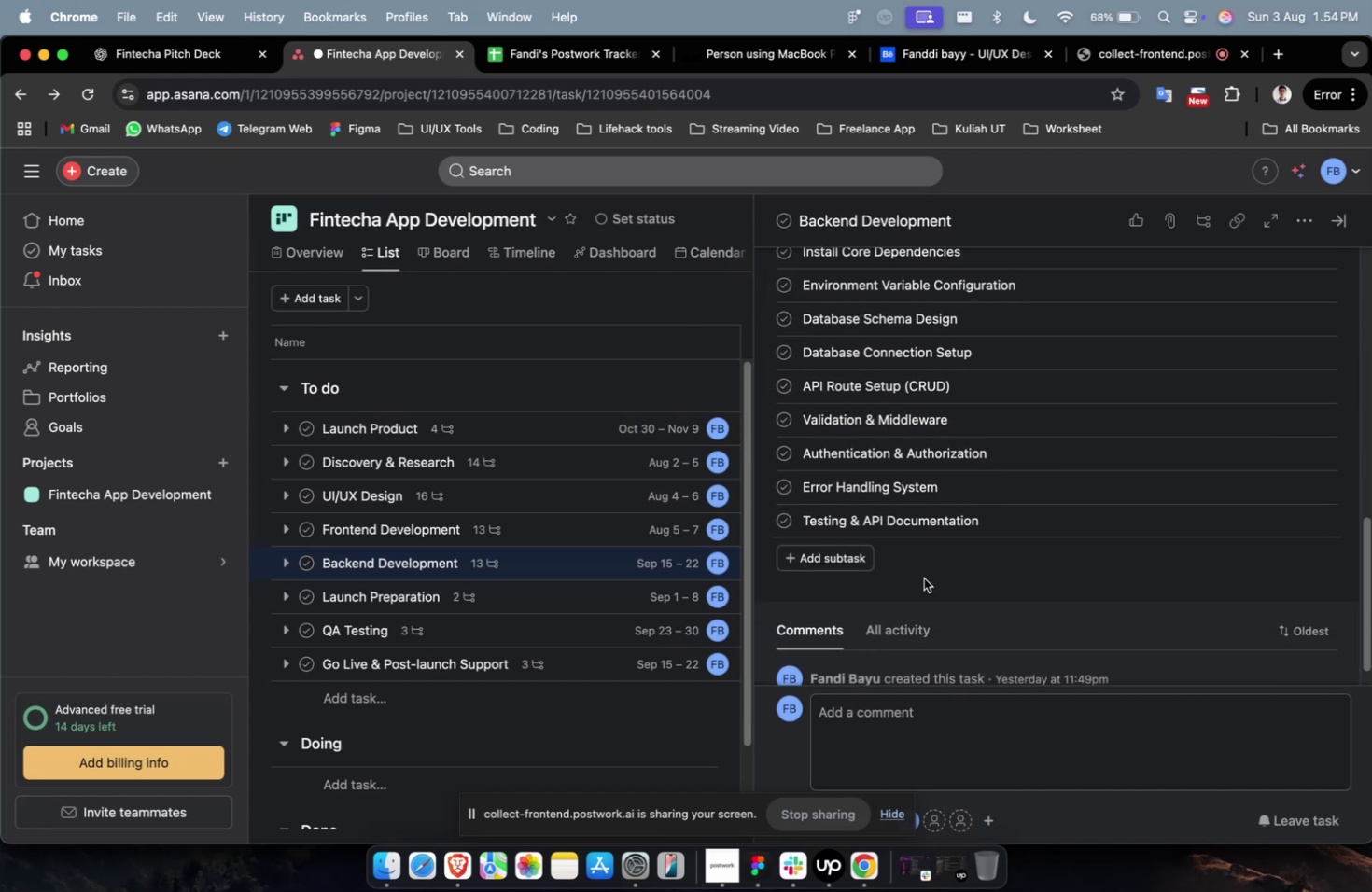 
wait(11.06)
 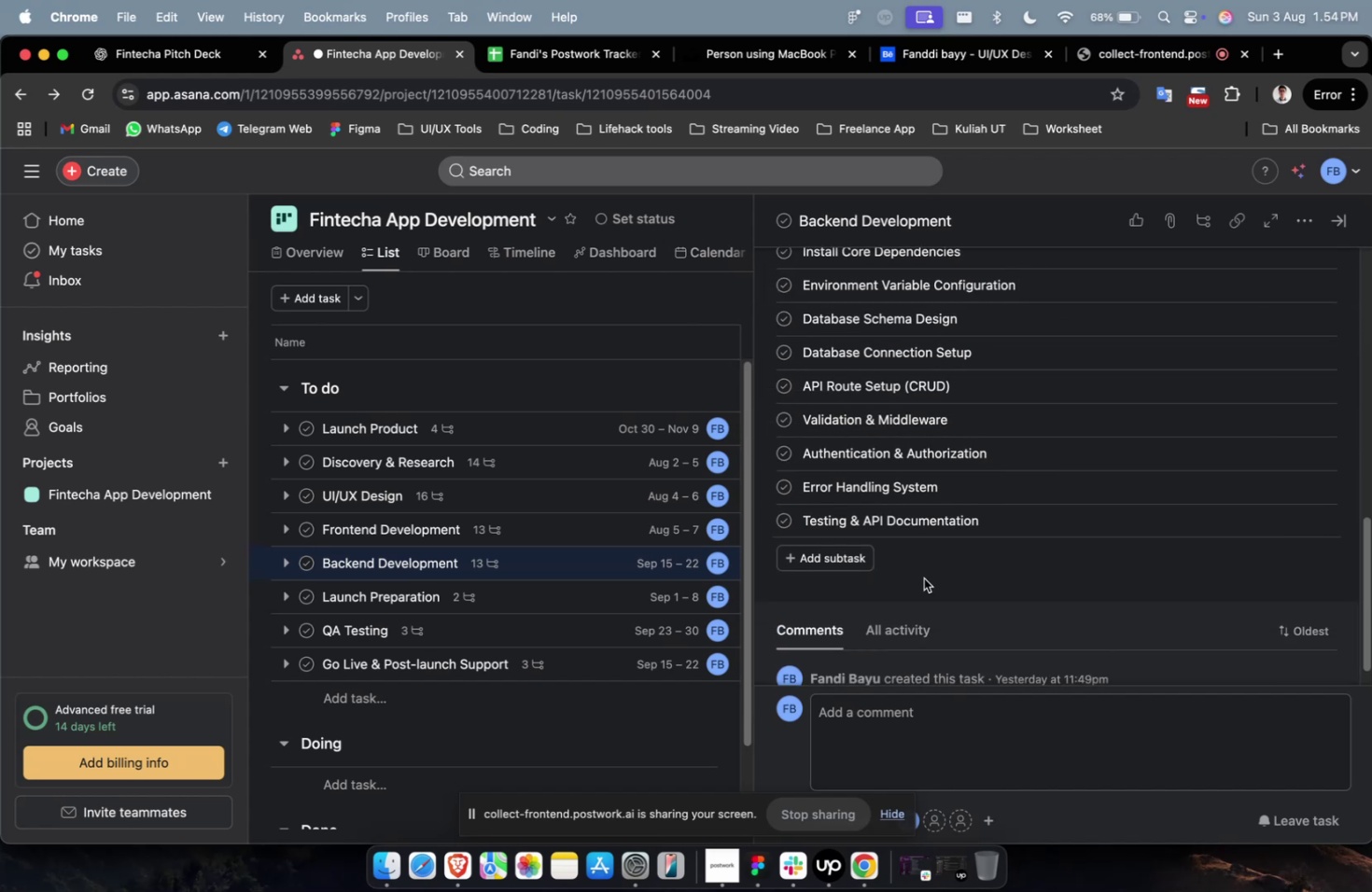 
scroll: coordinate [920, 549], scroll_direction: down, amount: 18.0
 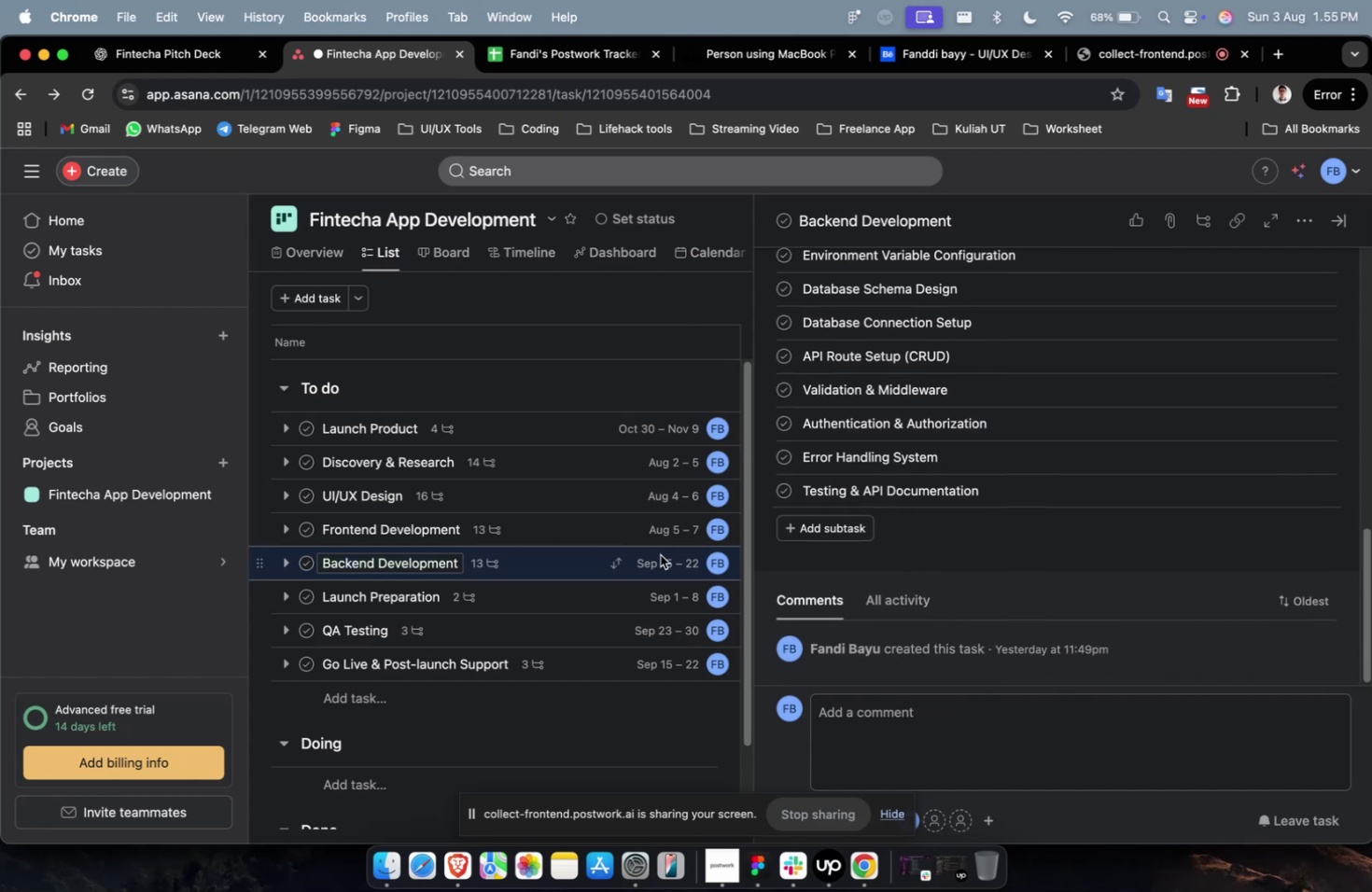 
scroll: coordinate [852, 498], scroll_direction: up, amount: 2.0
 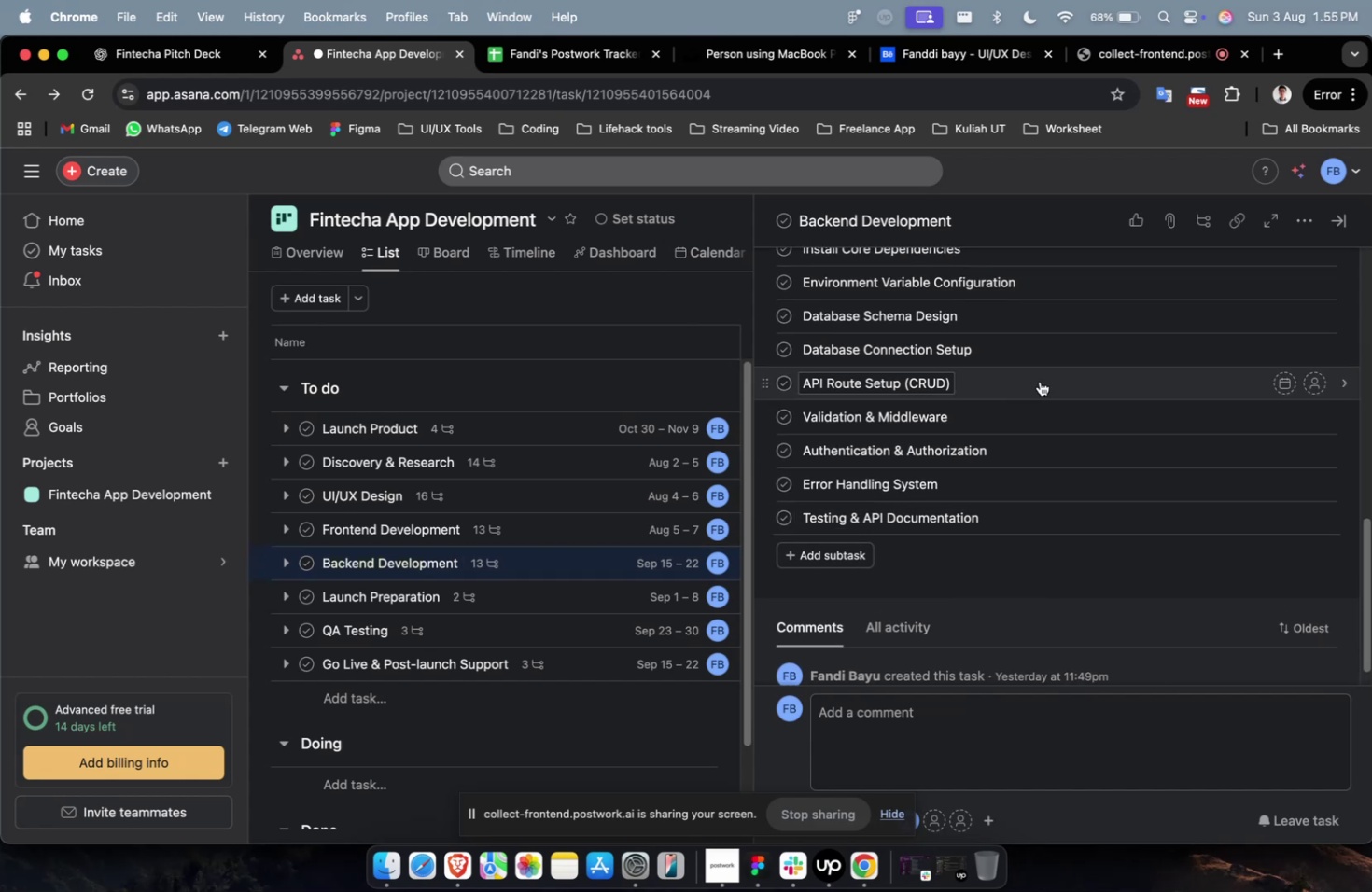 
left_click([1039, 381])
 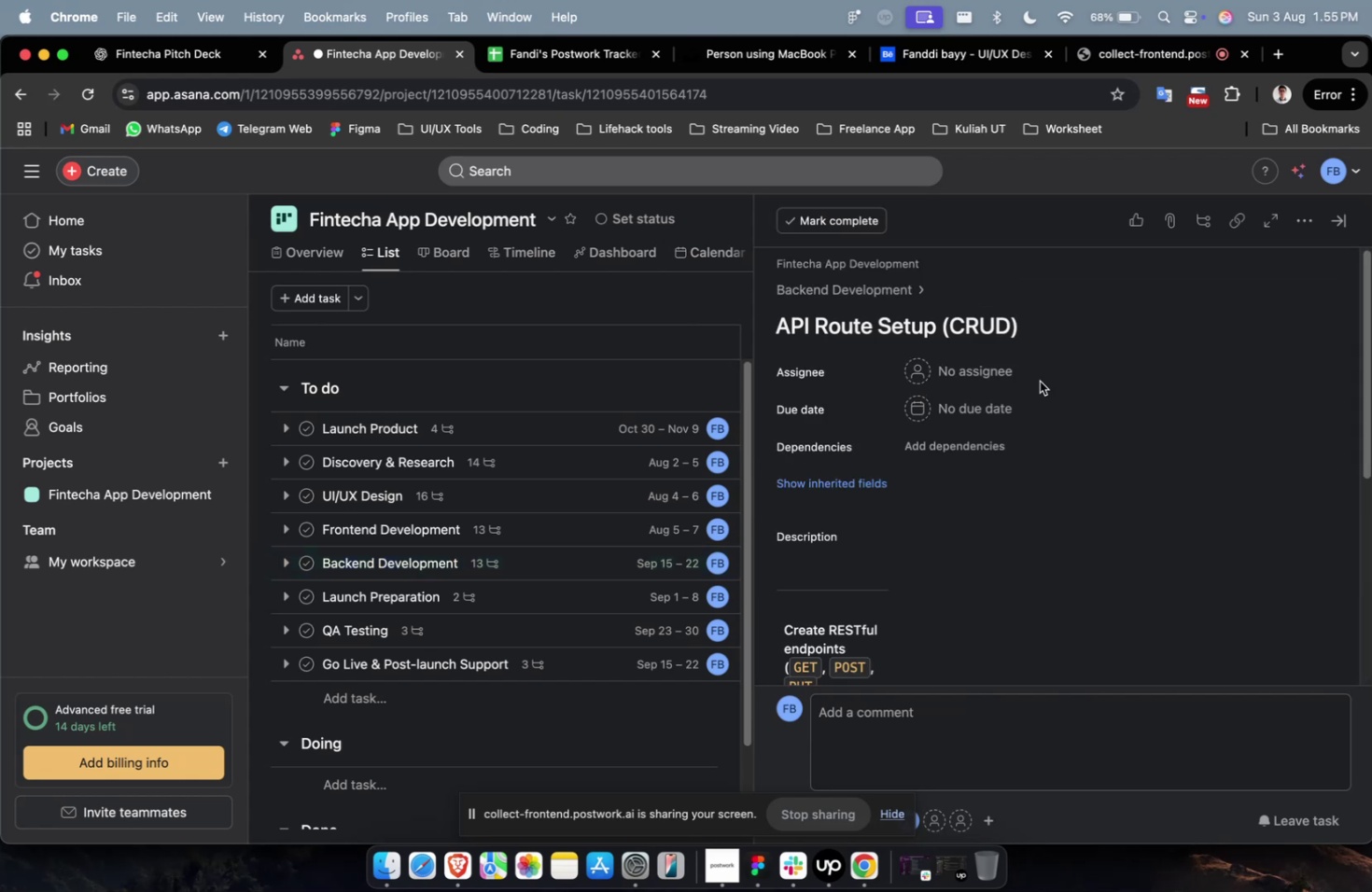 
scroll: coordinate [1036, 410], scroll_direction: down, amount: 42.0
 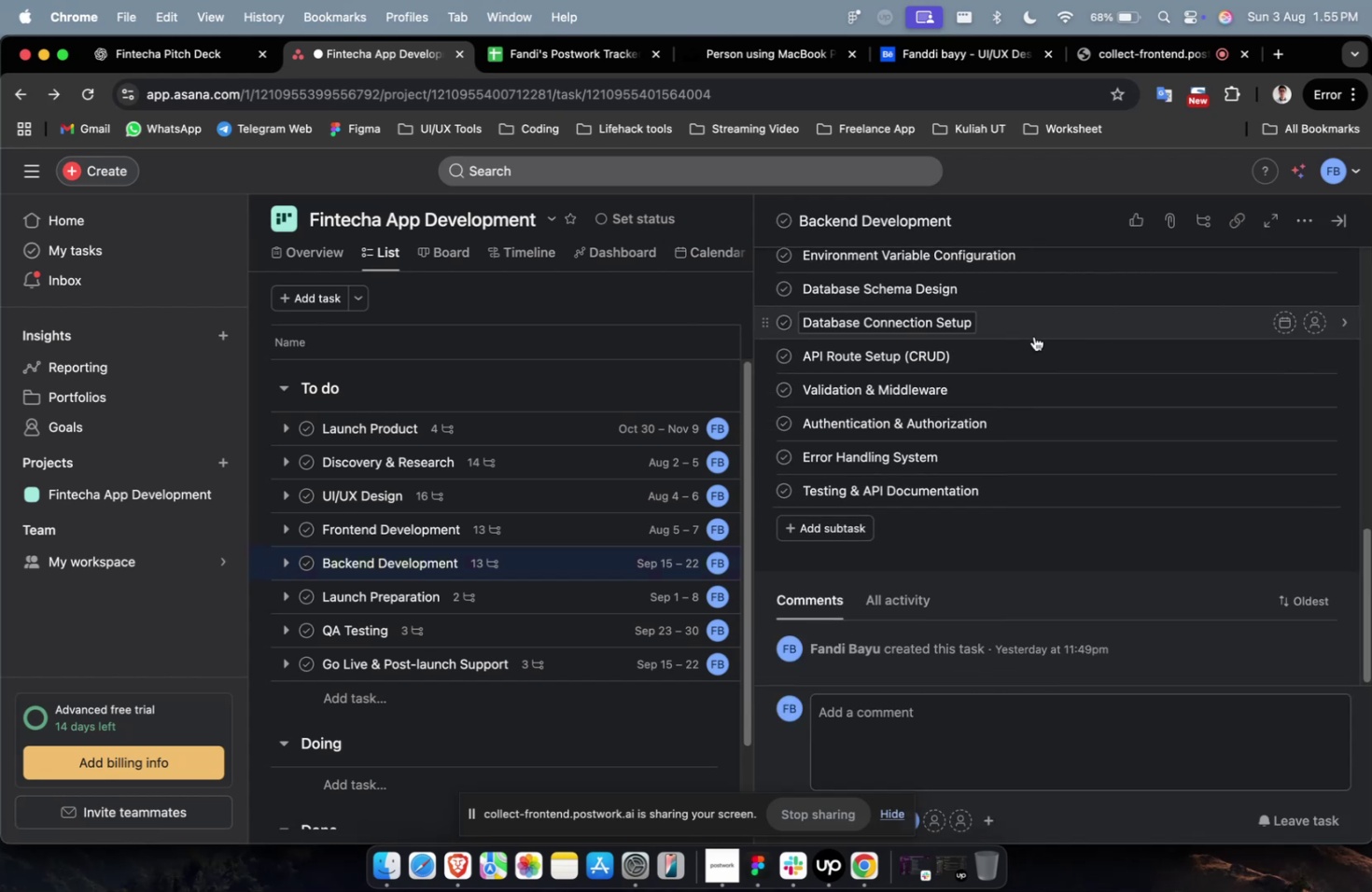 
left_click([1034, 322])
 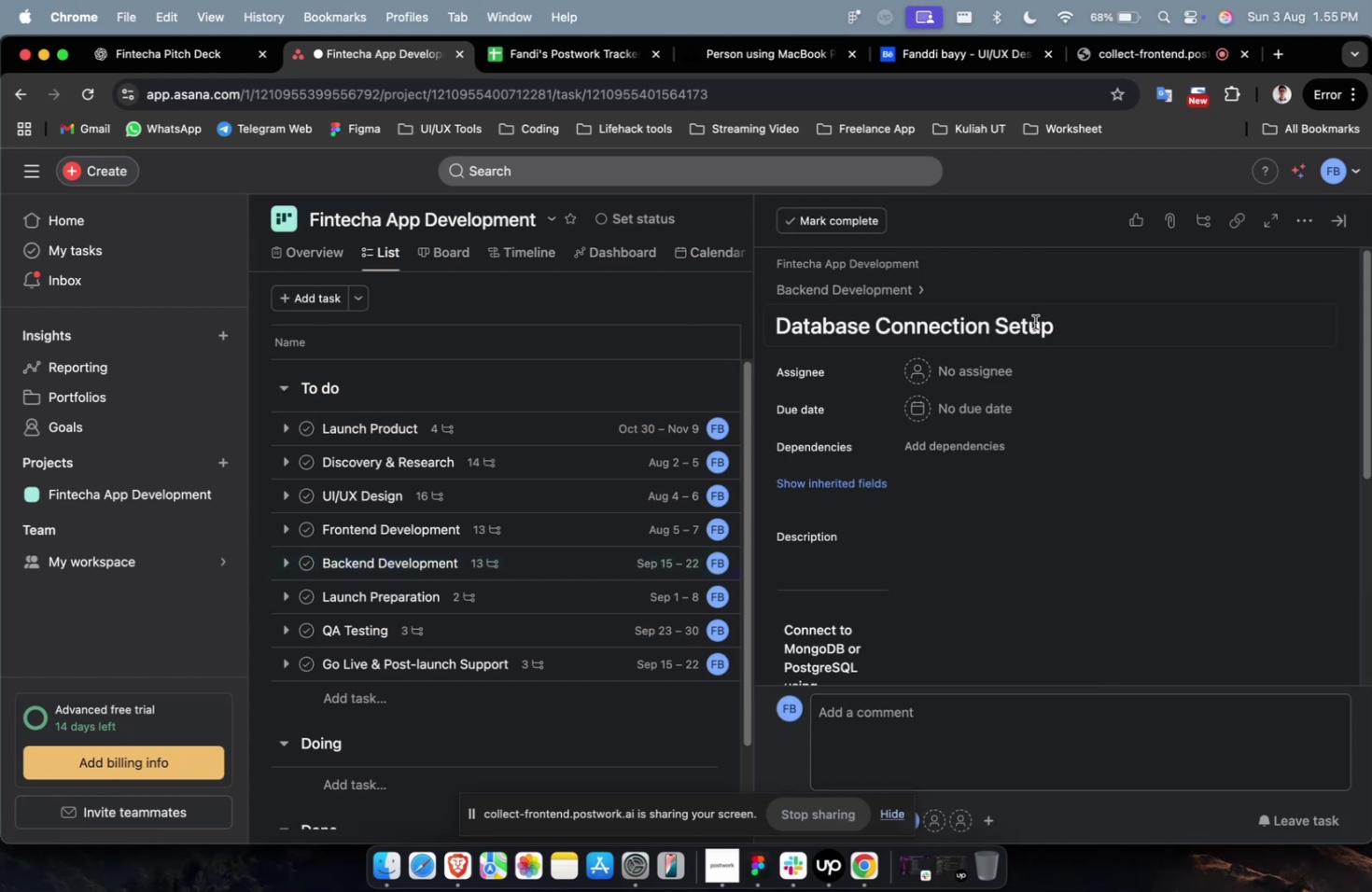 
scroll: coordinate [1034, 333], scroll_direction: down, amount: 43.0
 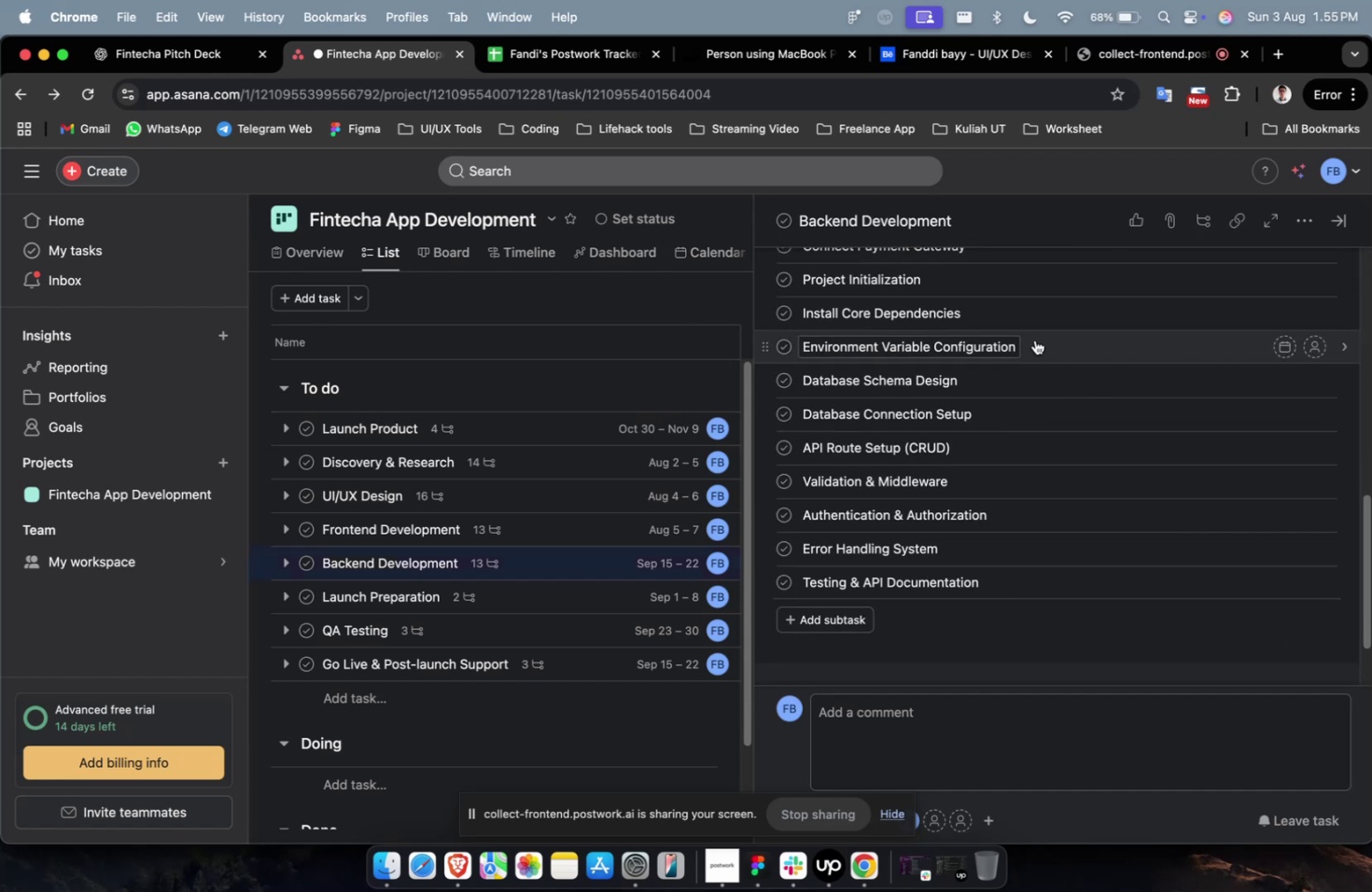 
left_click([1034, 342])
 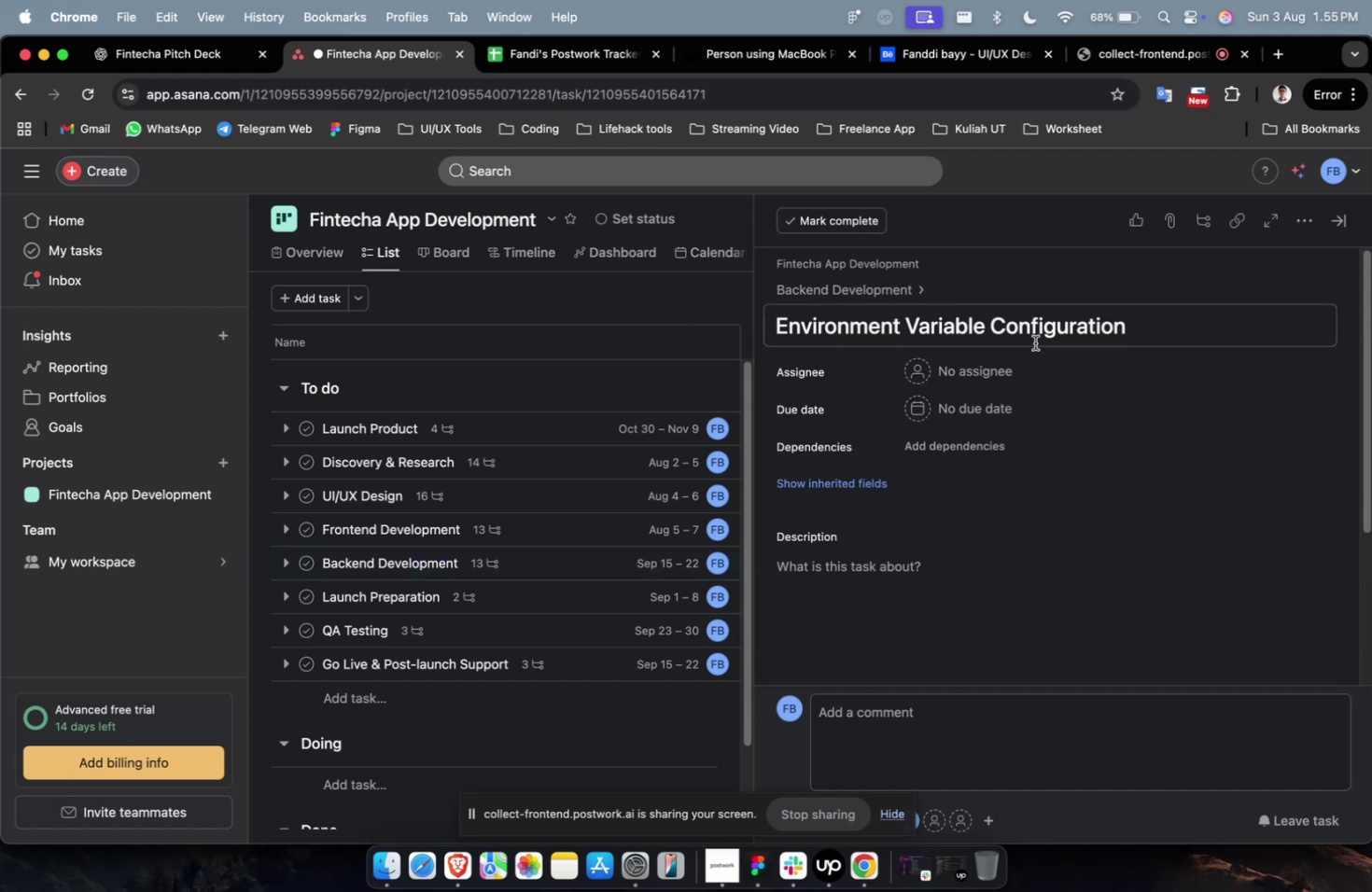 
scroll: coordinate [1034, 342], scroll_direction: down, amount: 14.0
 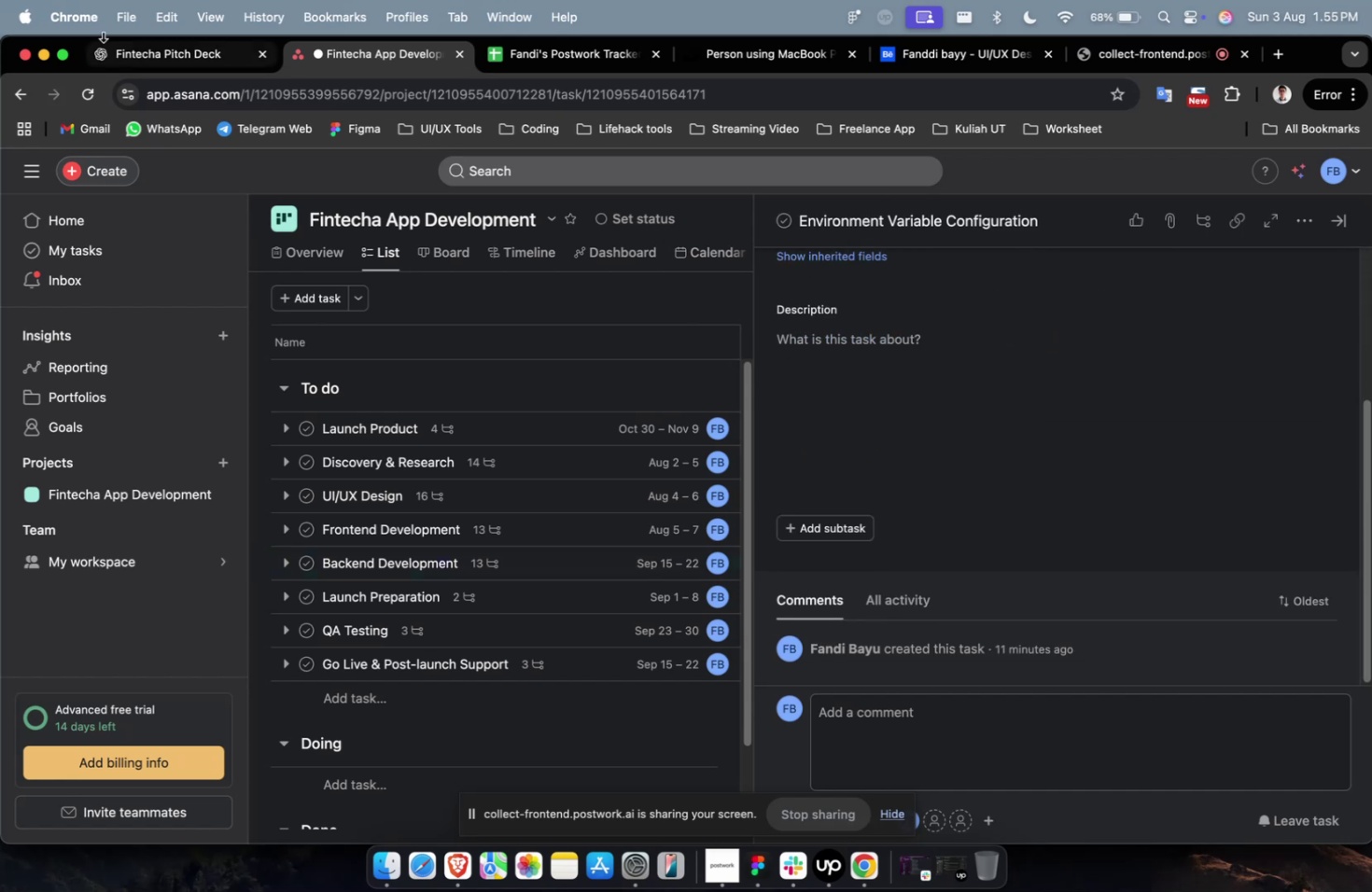 
left_click([129, 45])
 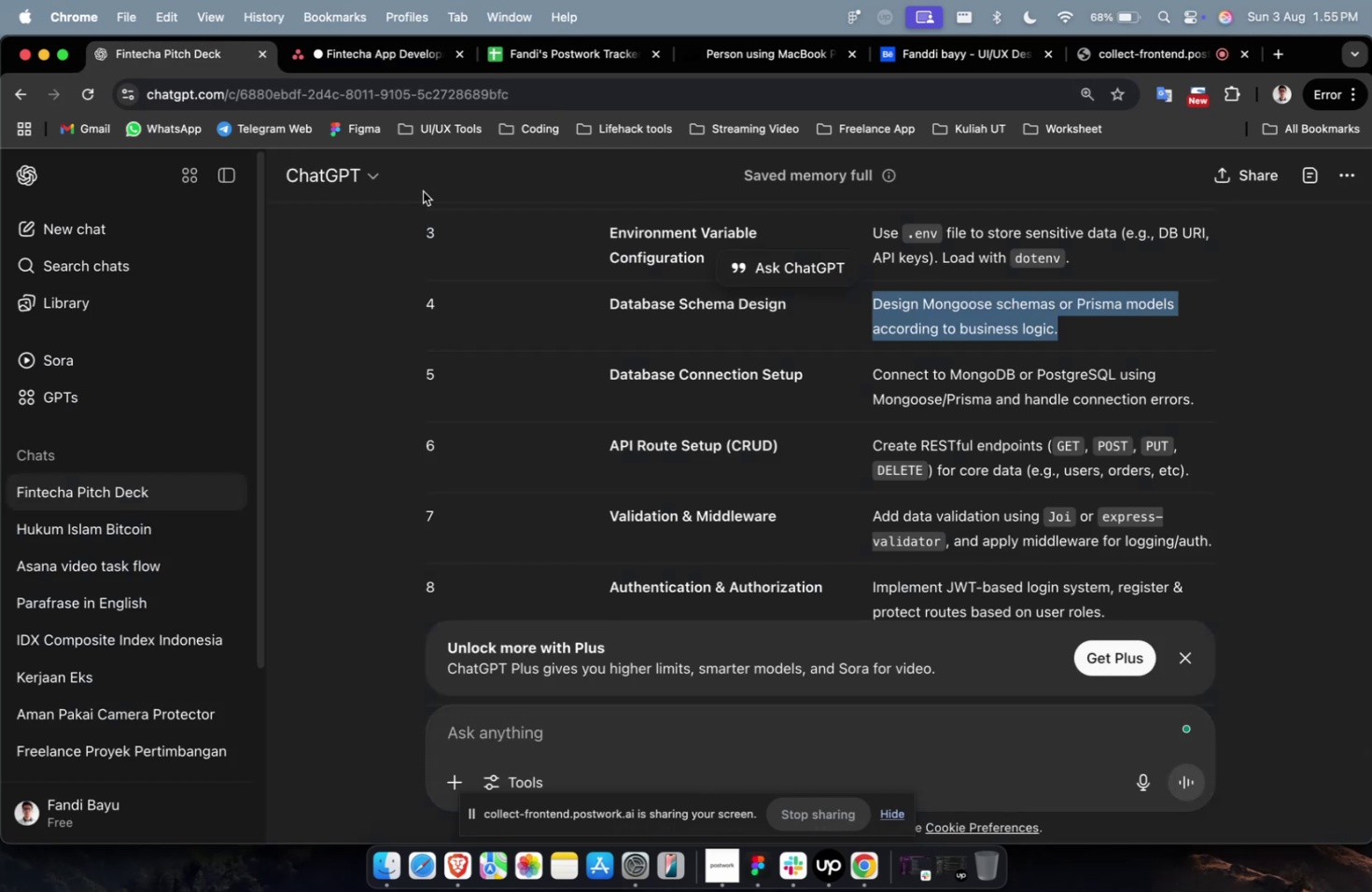 
scroll: coordinate [921, 337], scroll_direction: up, amount: 8.0
 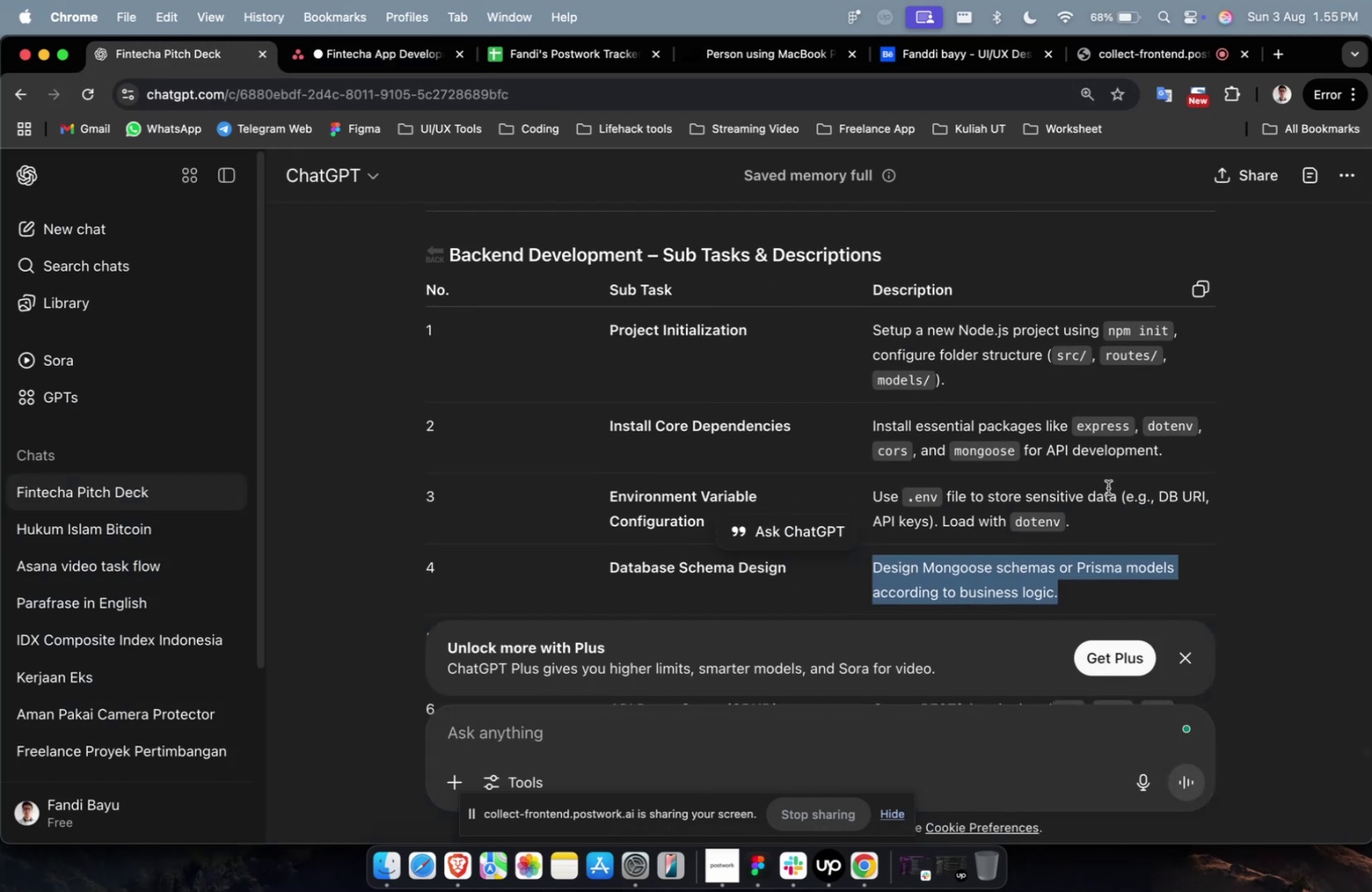 
left_click_drag(start_coordinate=[1094, 509], to_coordinate=[875, 494])
 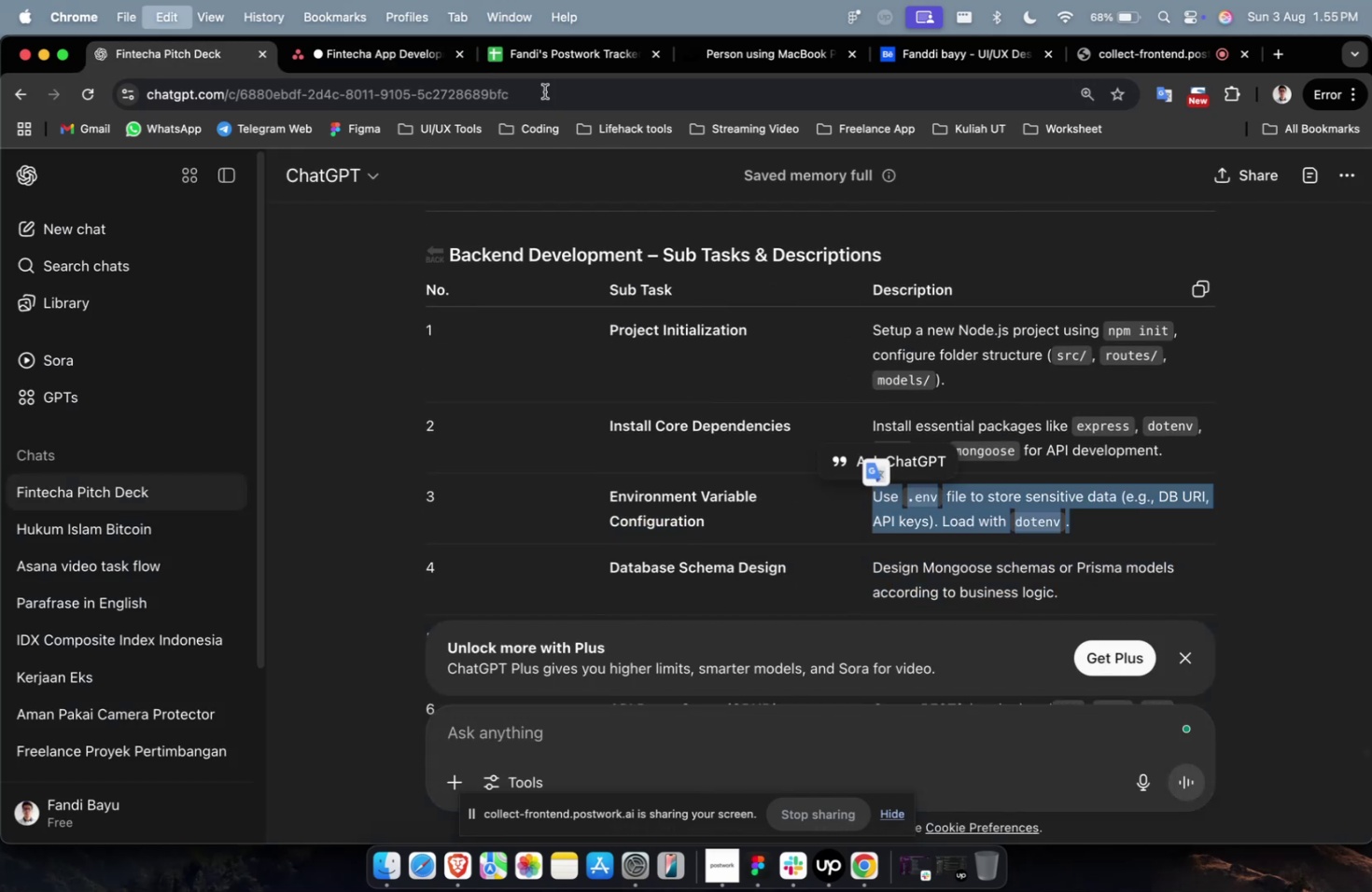 
key(Meta+C)
 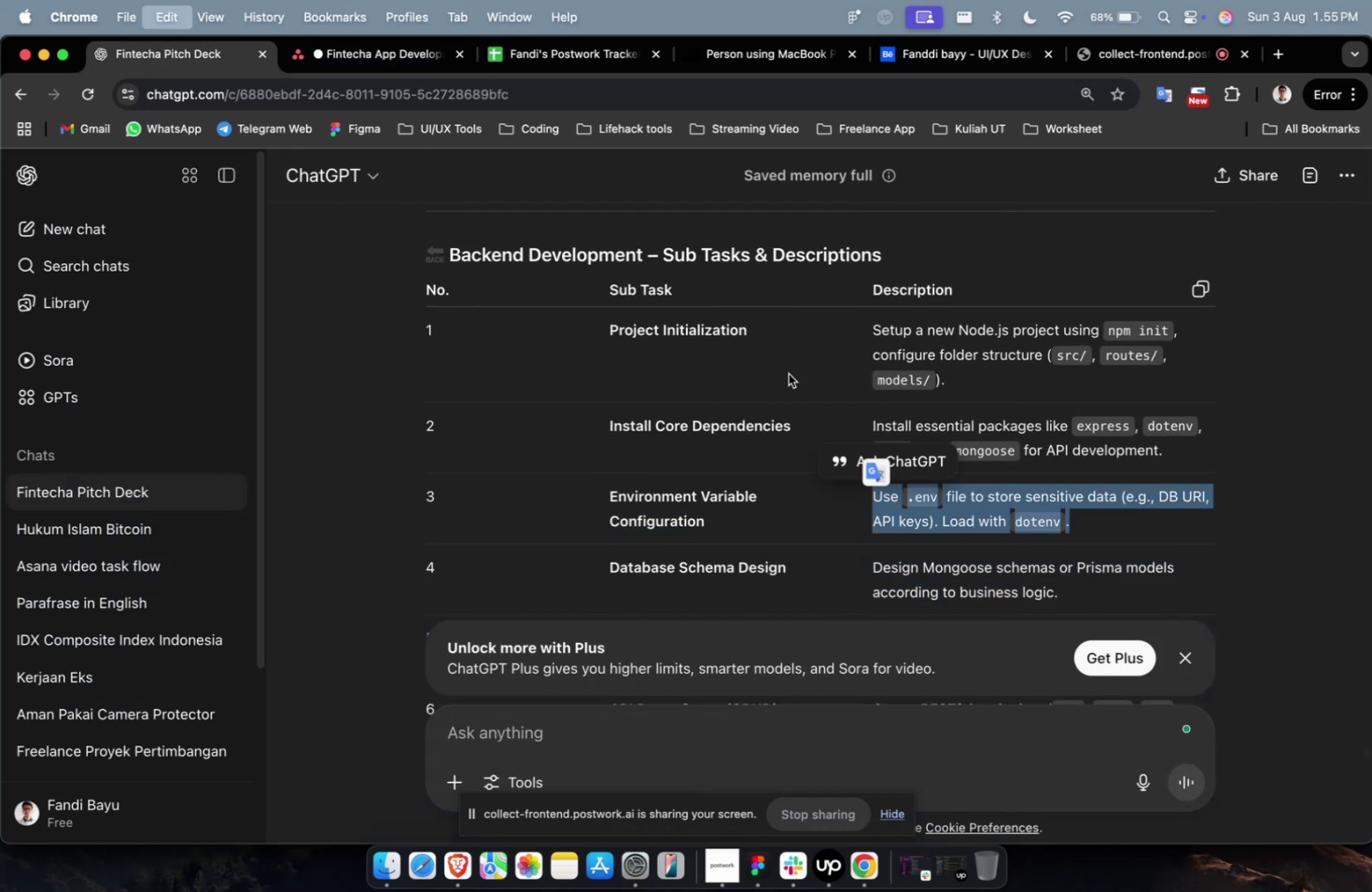 
key(Meta+C)
 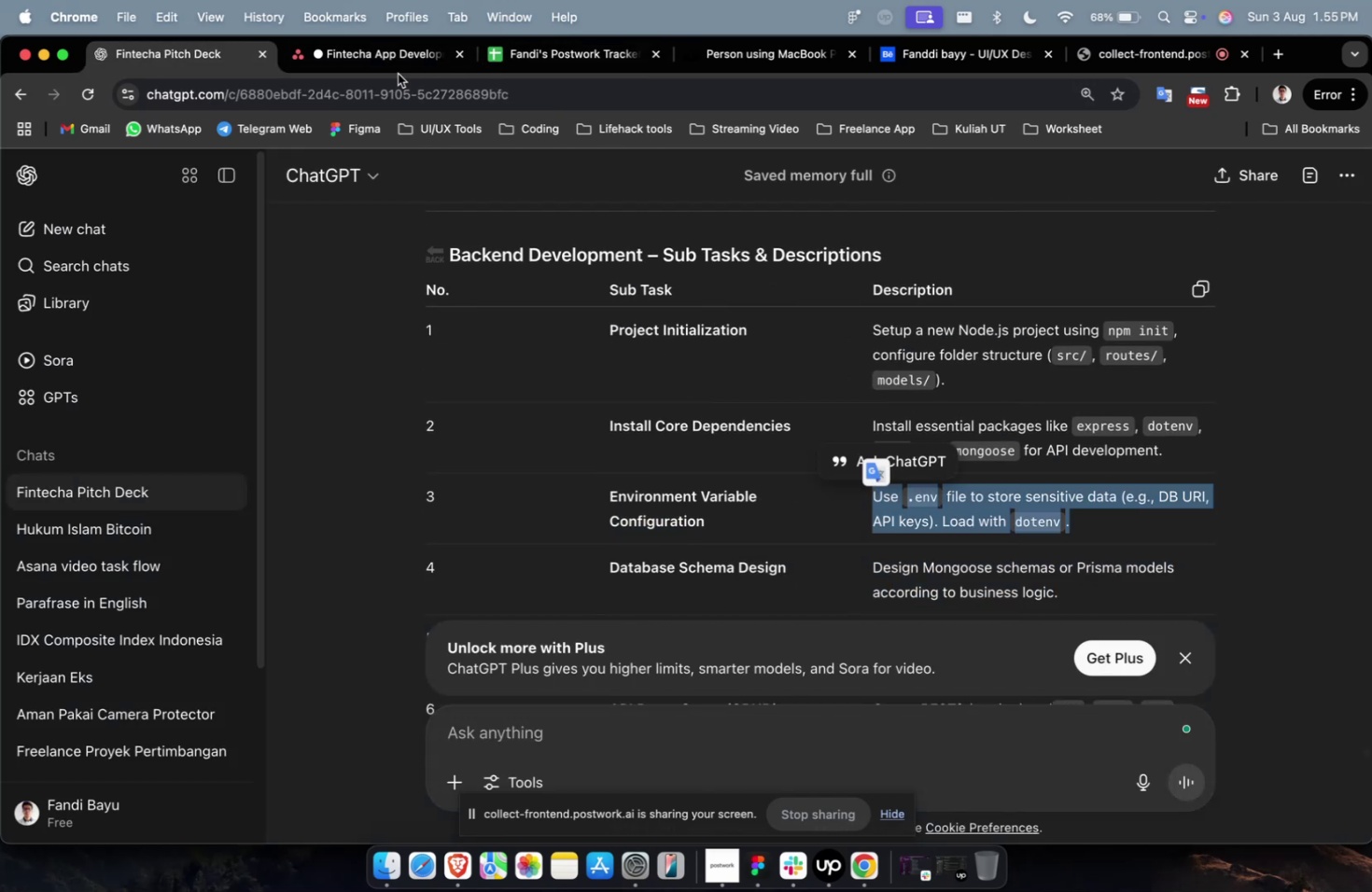 
left_click([386, 66])
 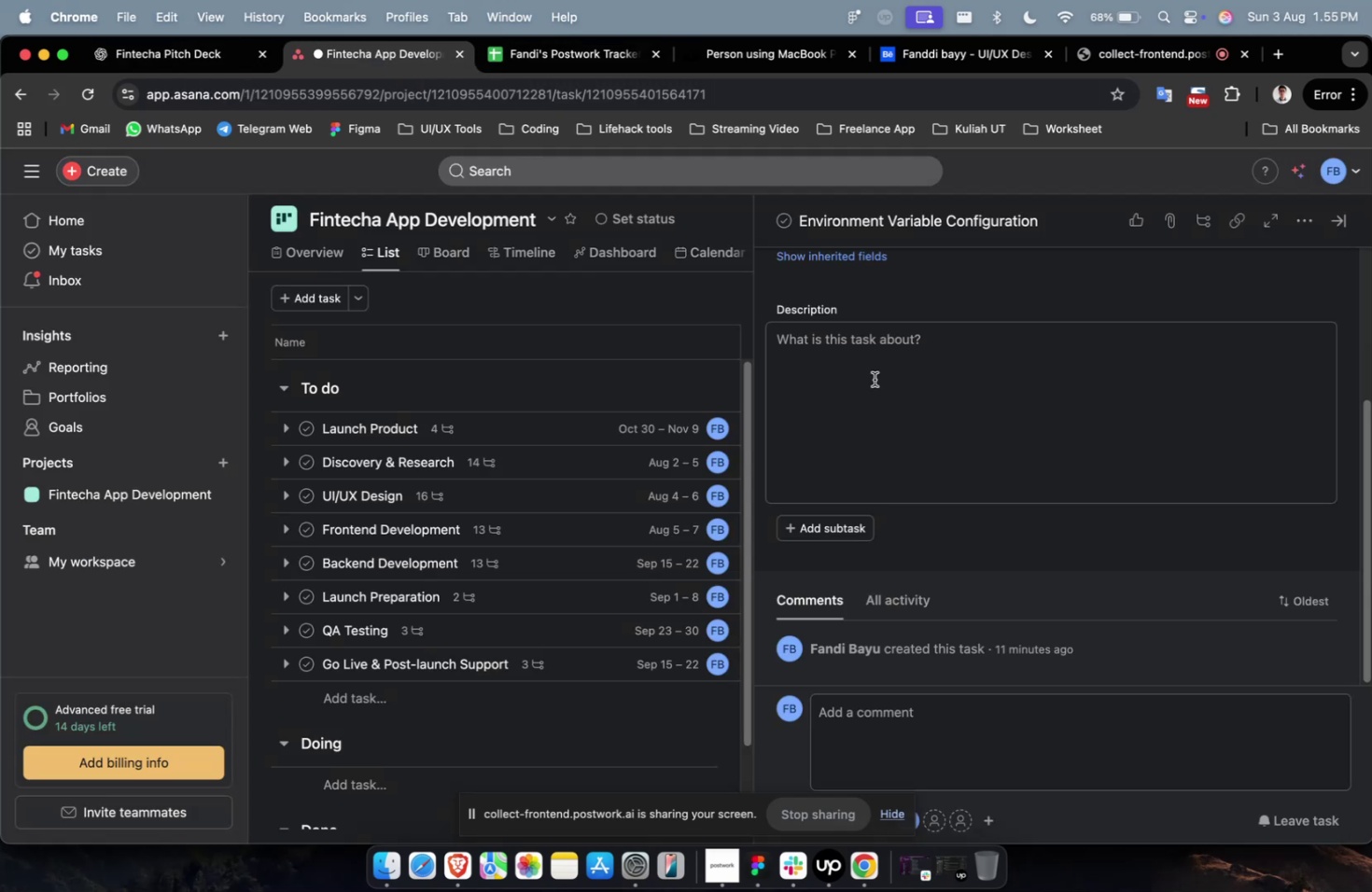 
double_click([891, 409])
 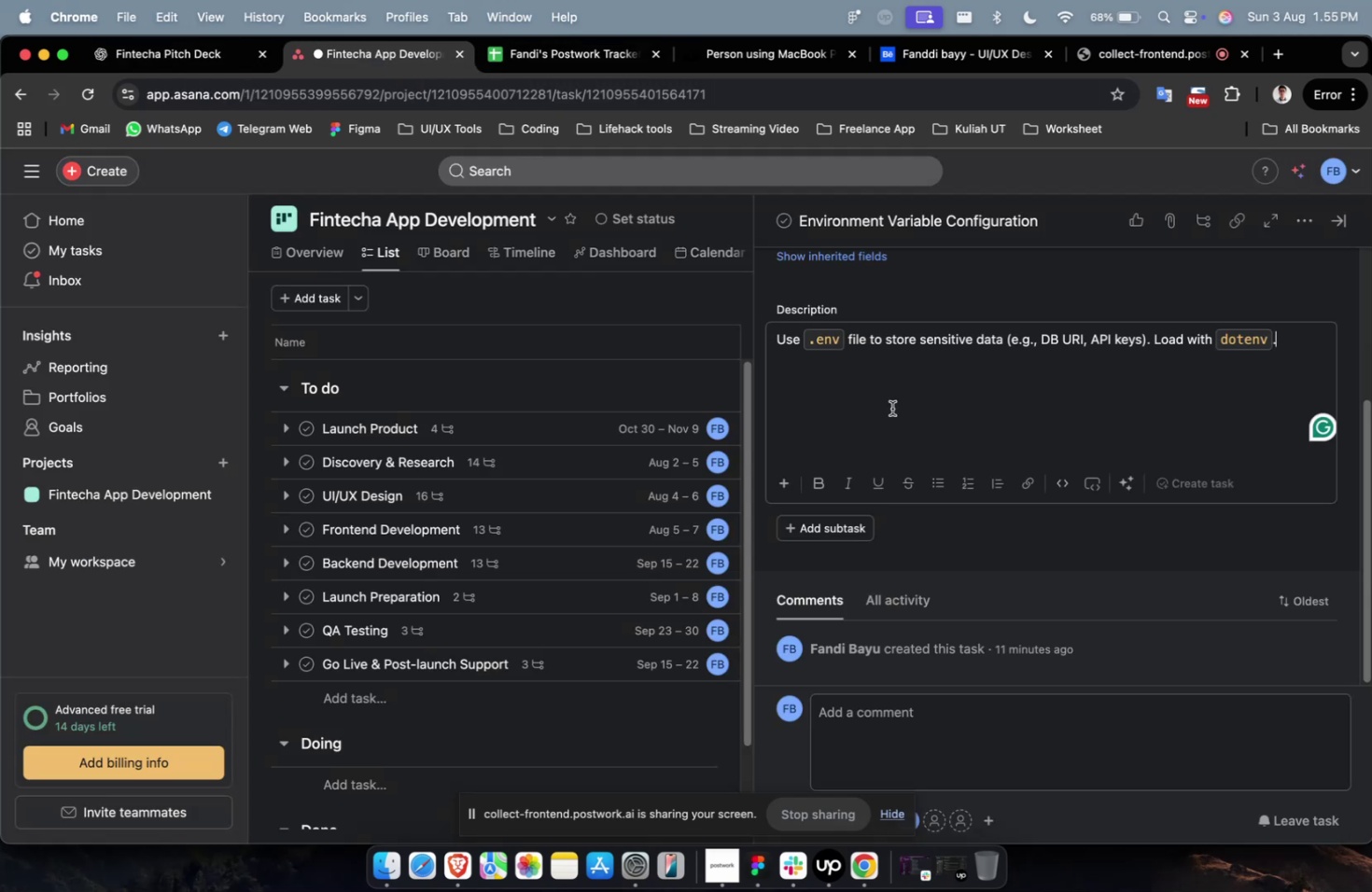 
key(Meta+V)
 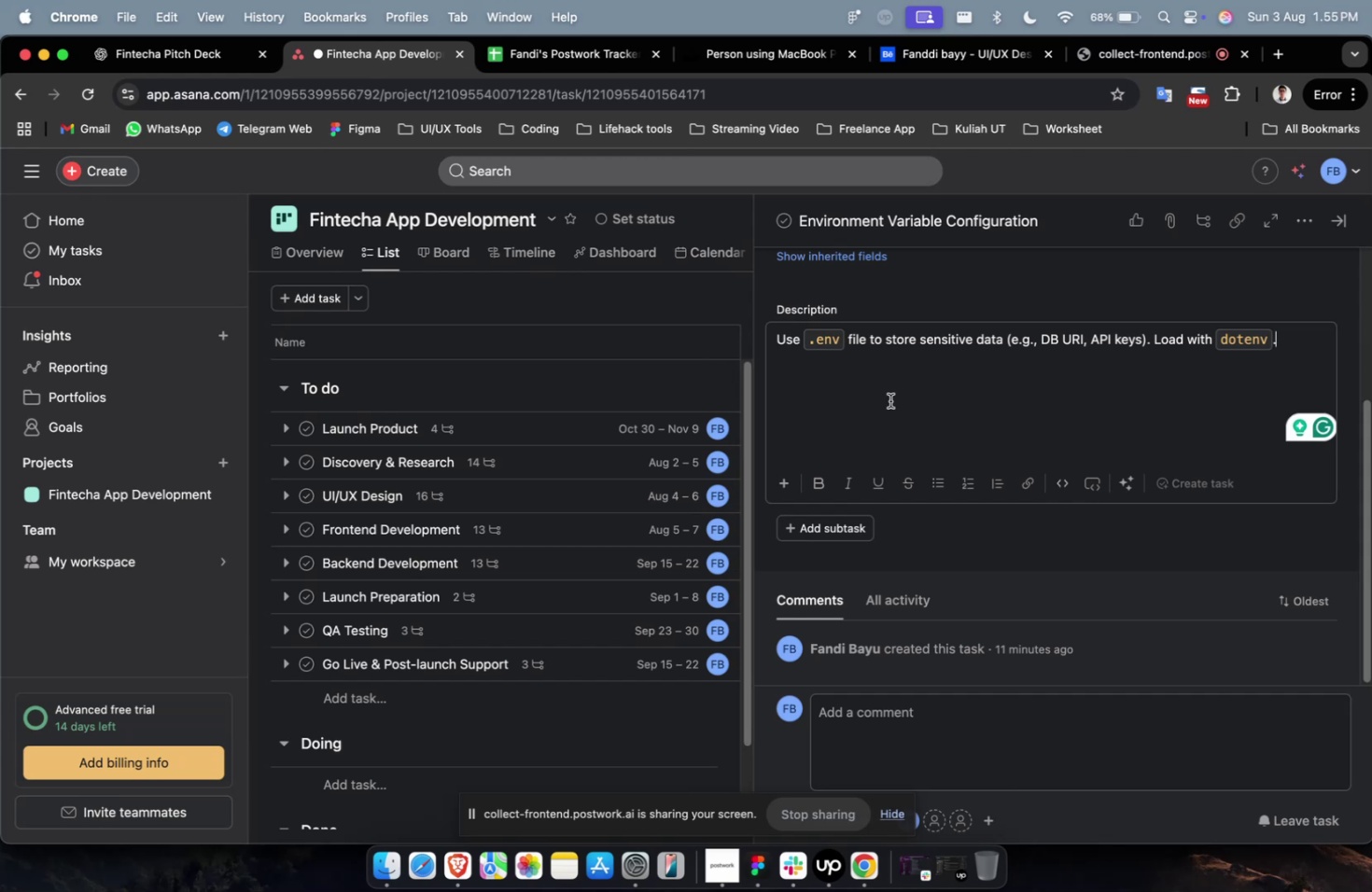 
wait(12.43)
 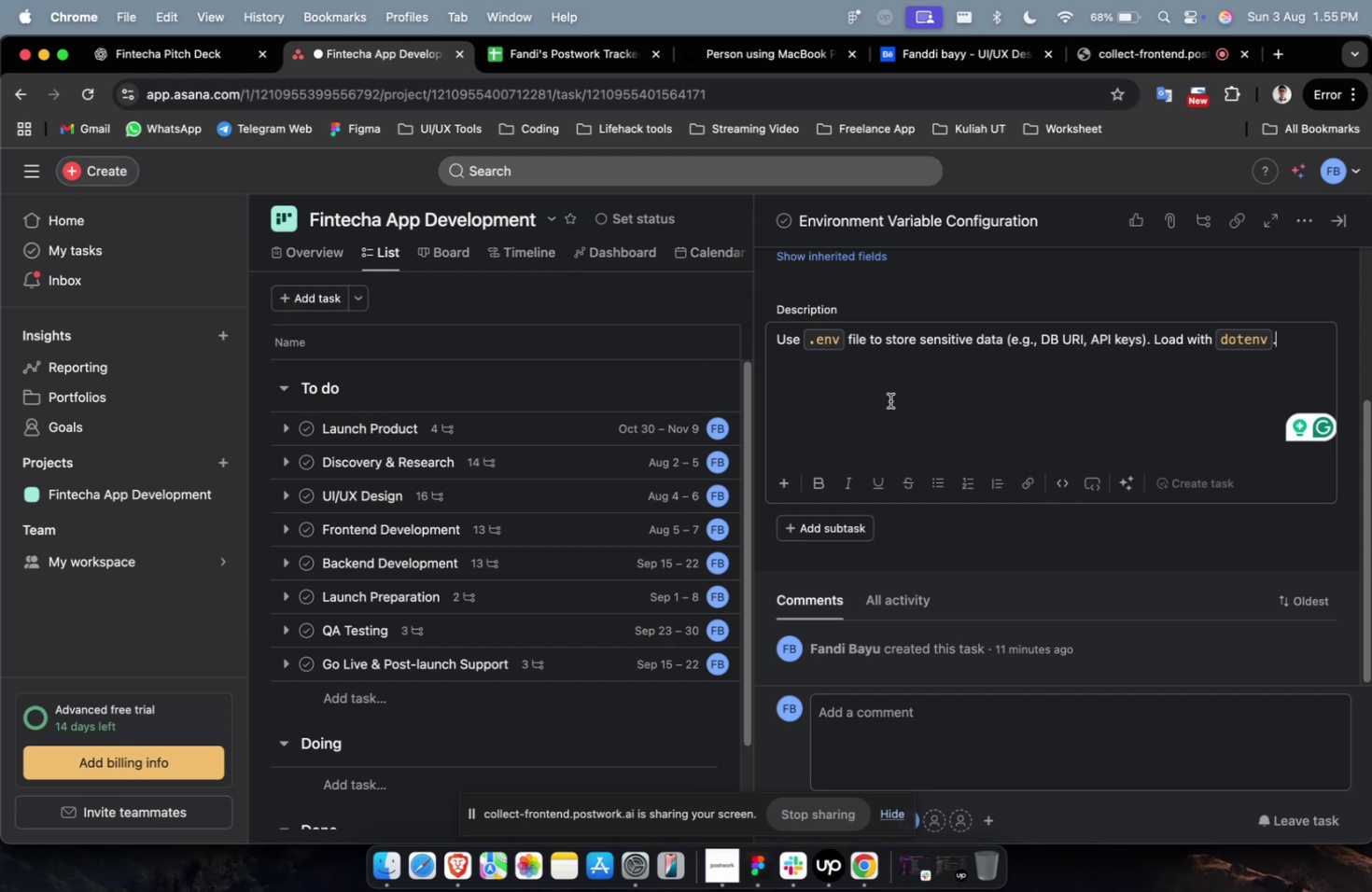 
scroll: coordinate [896, 398], scroll_direction: down, amount: 2.0
 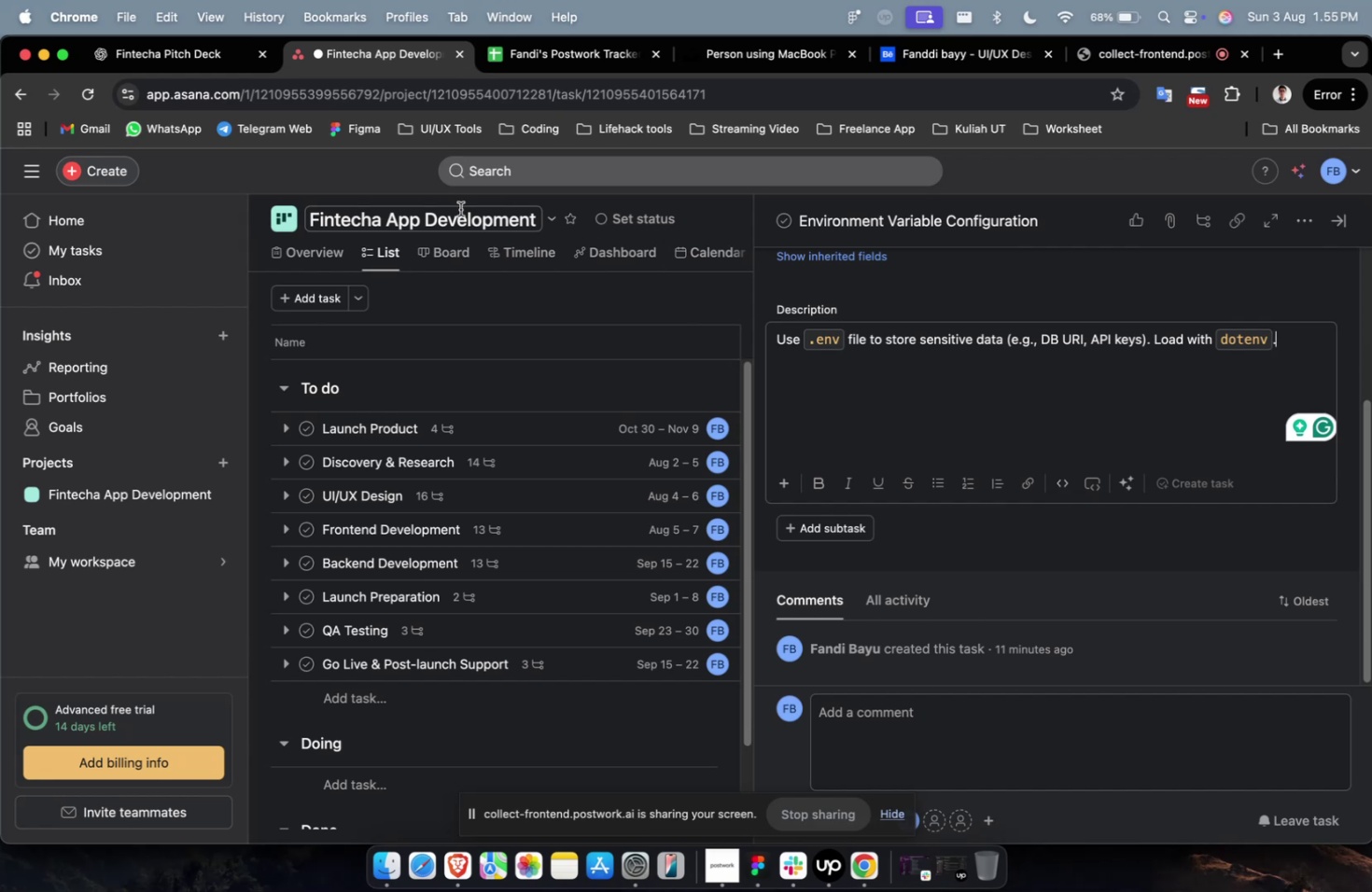 
left_click([165, 58])
 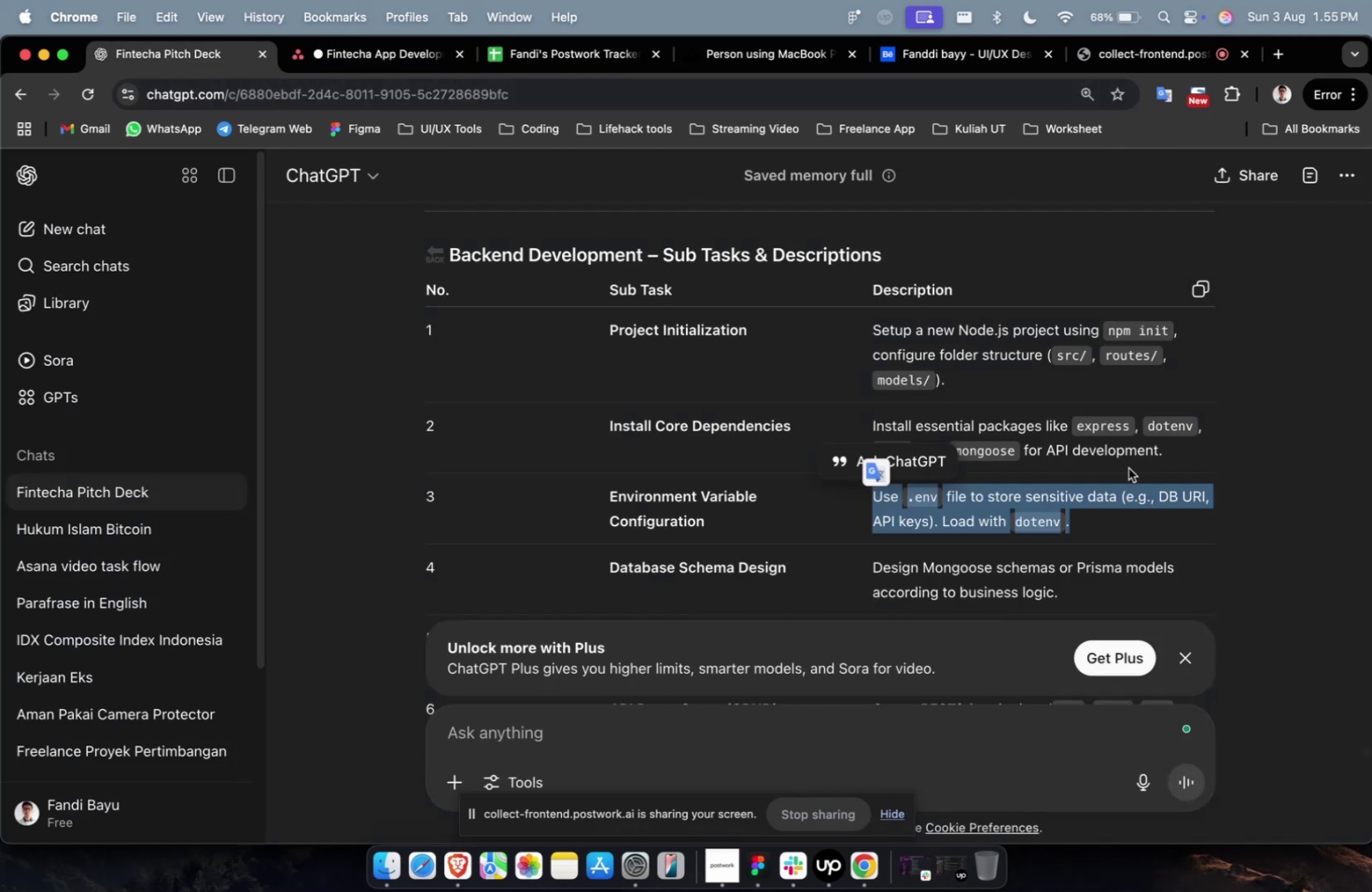 
left_click([1135, 466])
 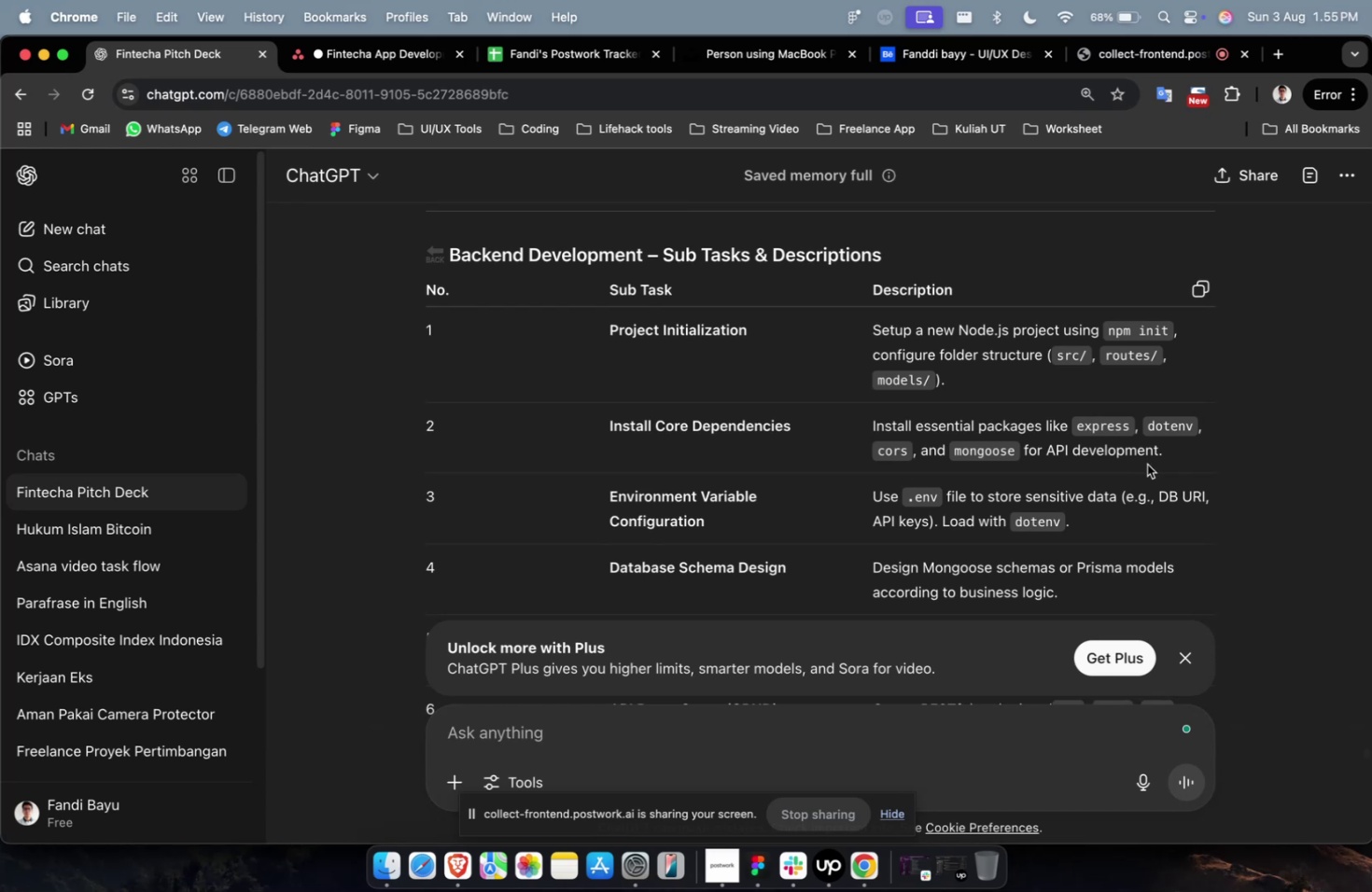 
wait(21.16)
 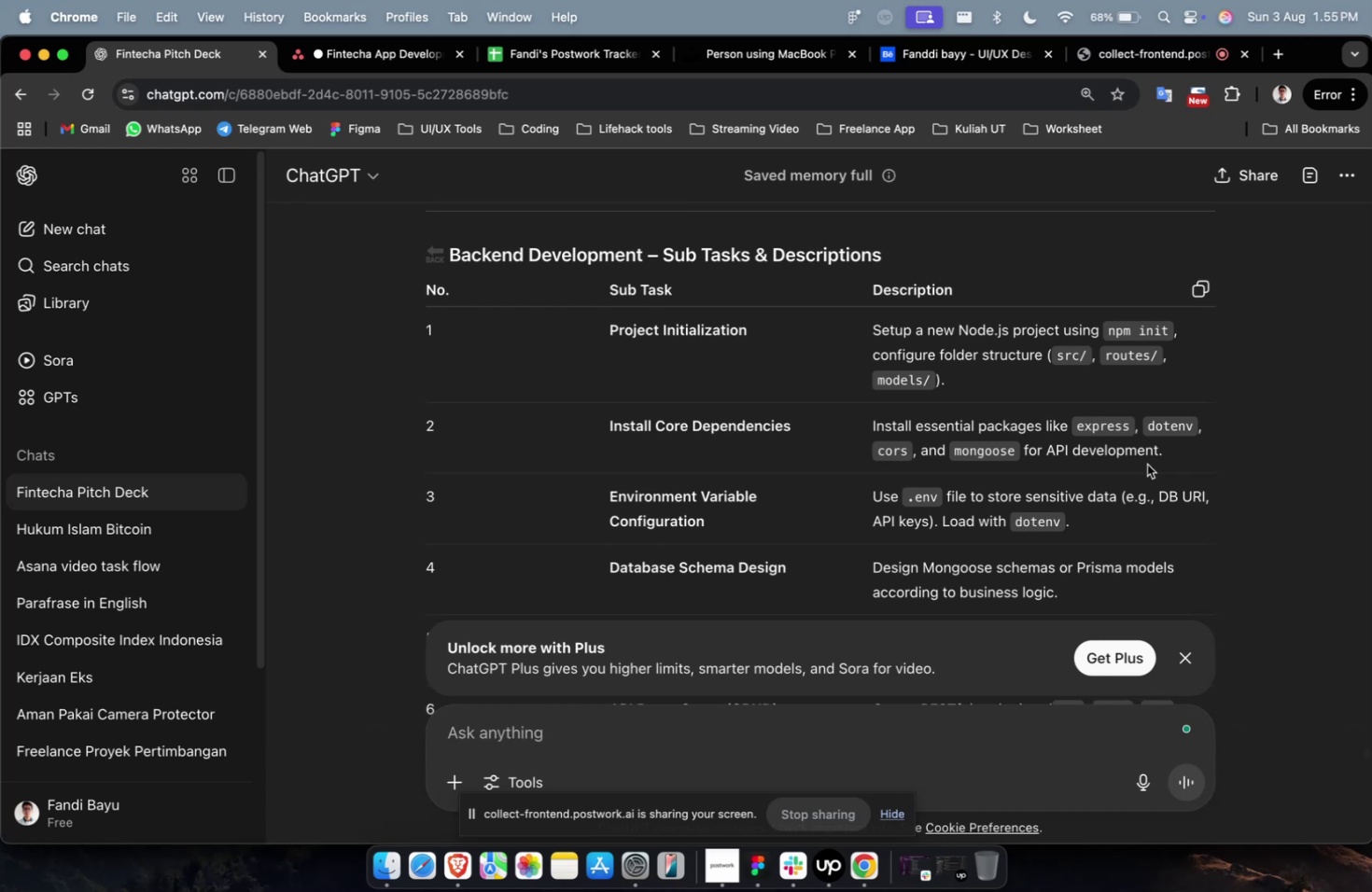 
scroll: coordinate [1155, 453], scroll_direction: down, amount: 2.0
 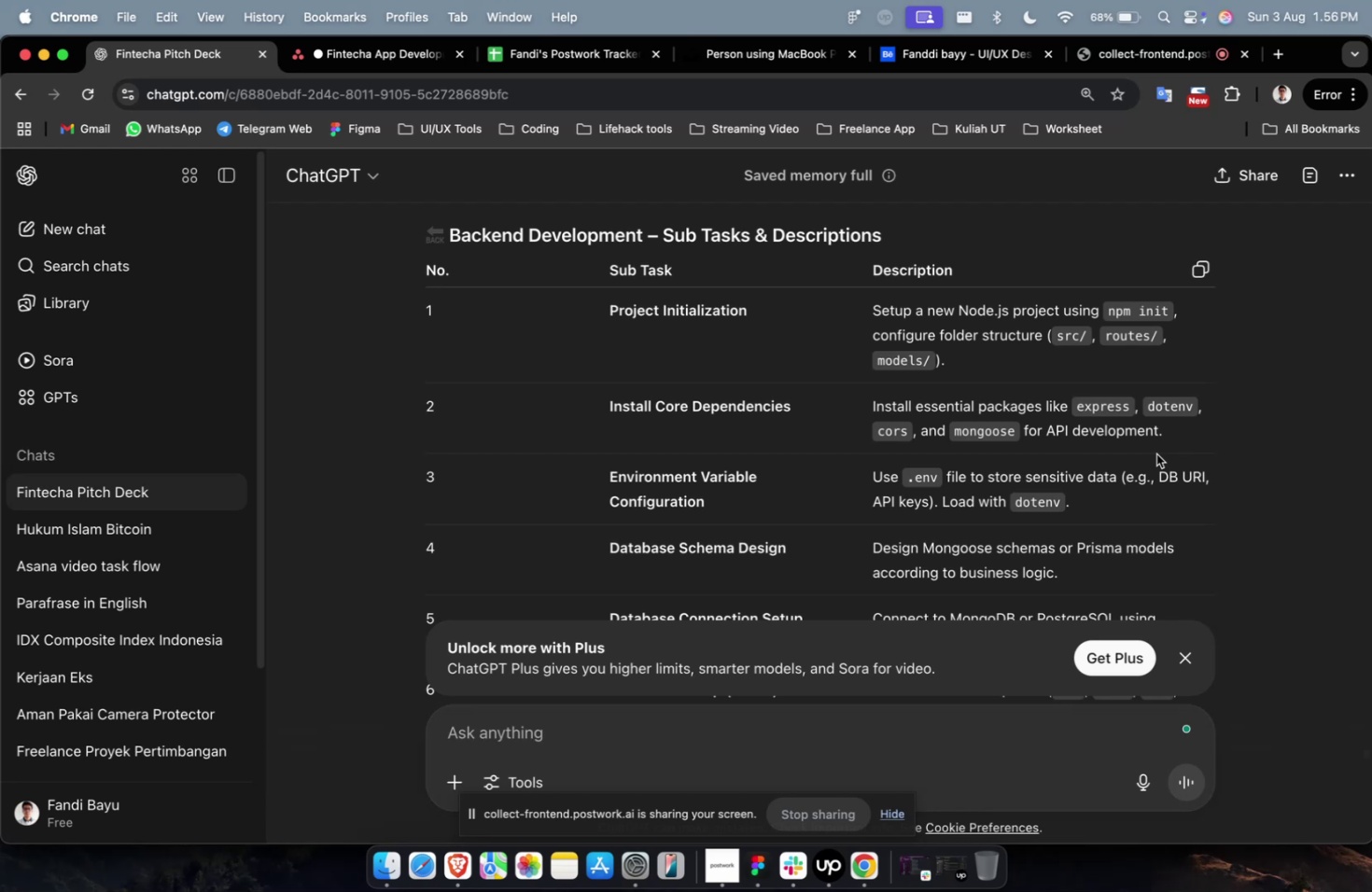 
wait(18.05)
 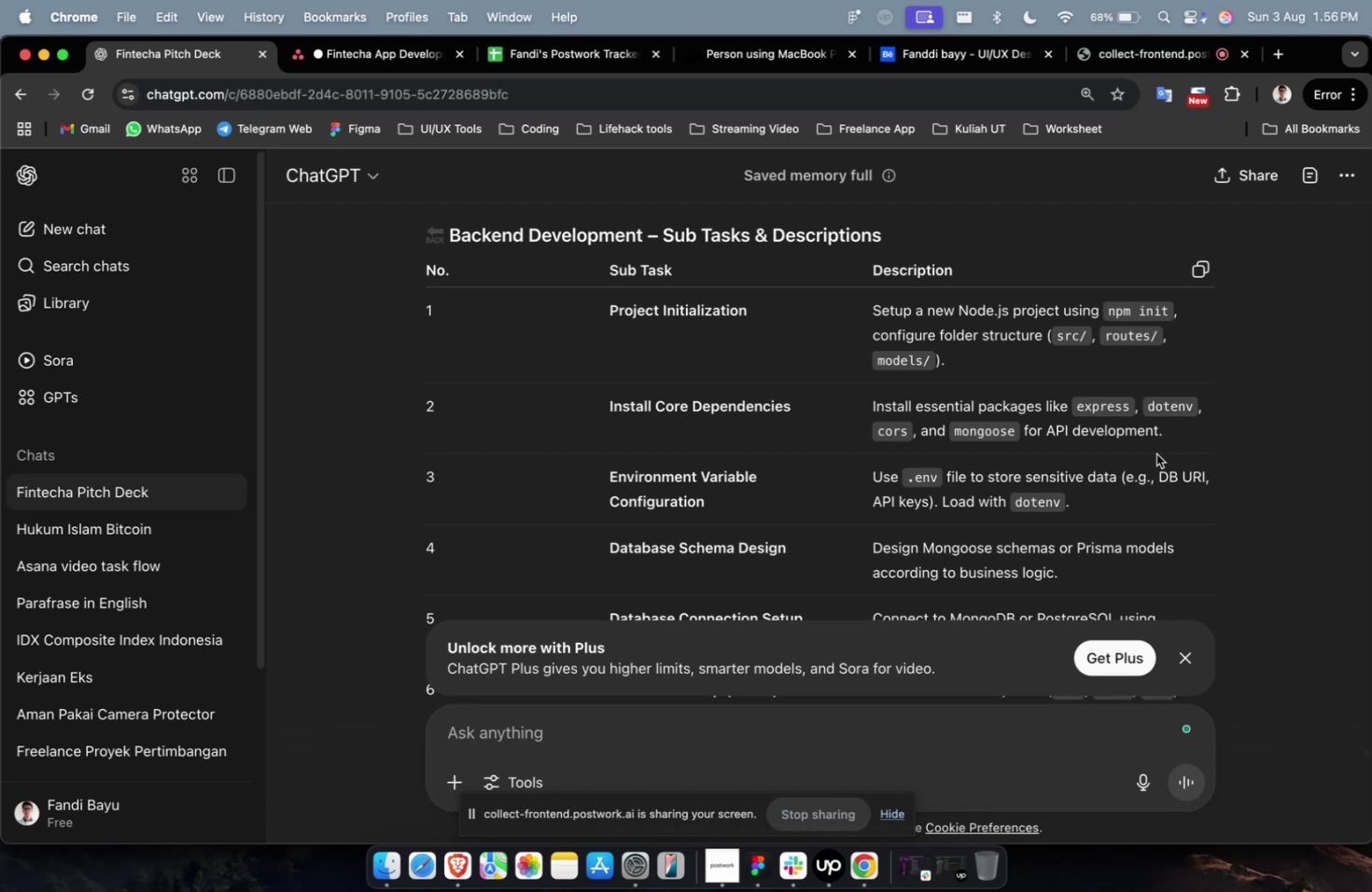 
scroll: coordinate [1071, 430], scroll_direction: none, amount: 0.0
 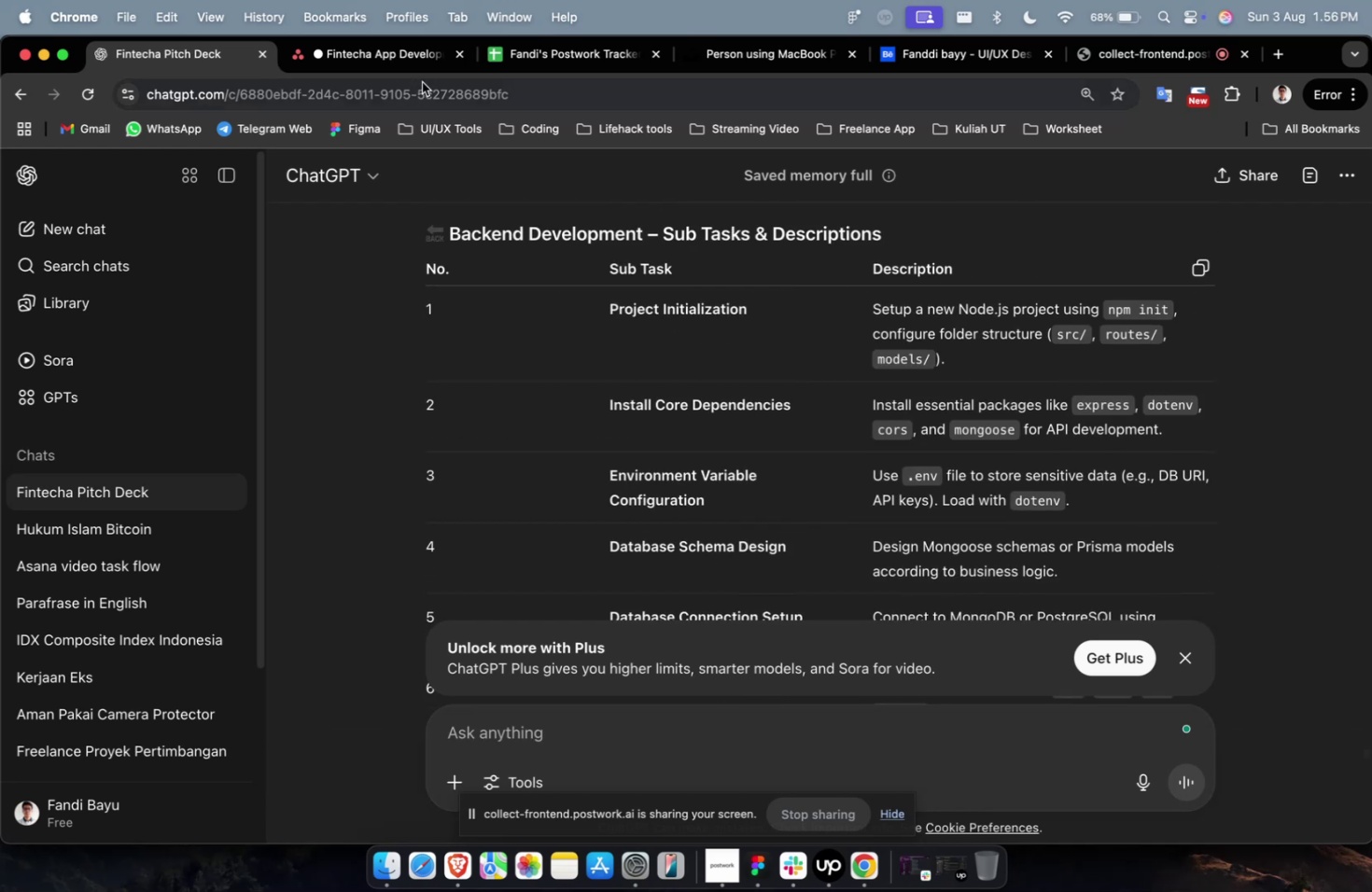 
left_click([365, 46])
 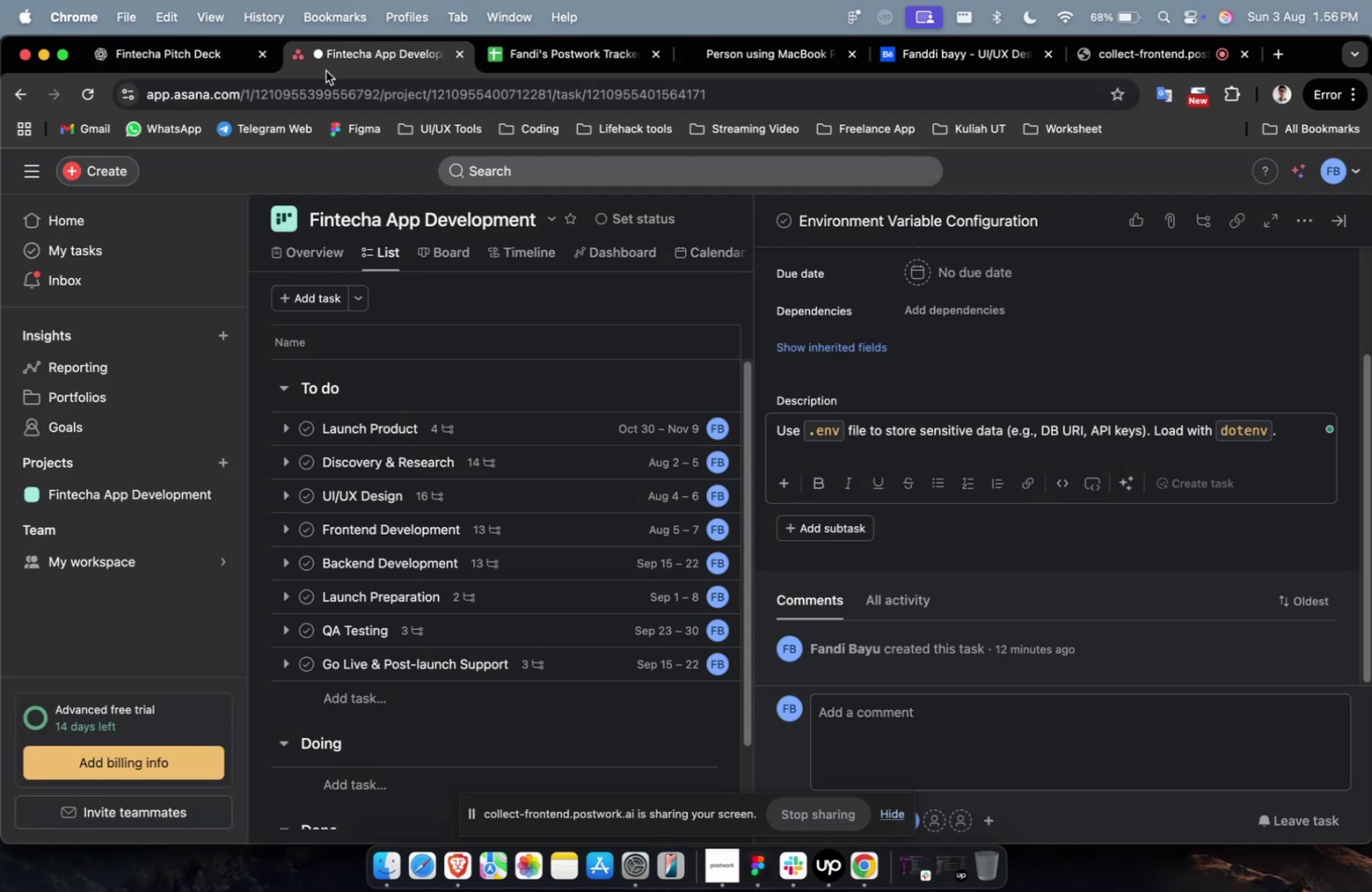 
mouse_move([195, 92])
 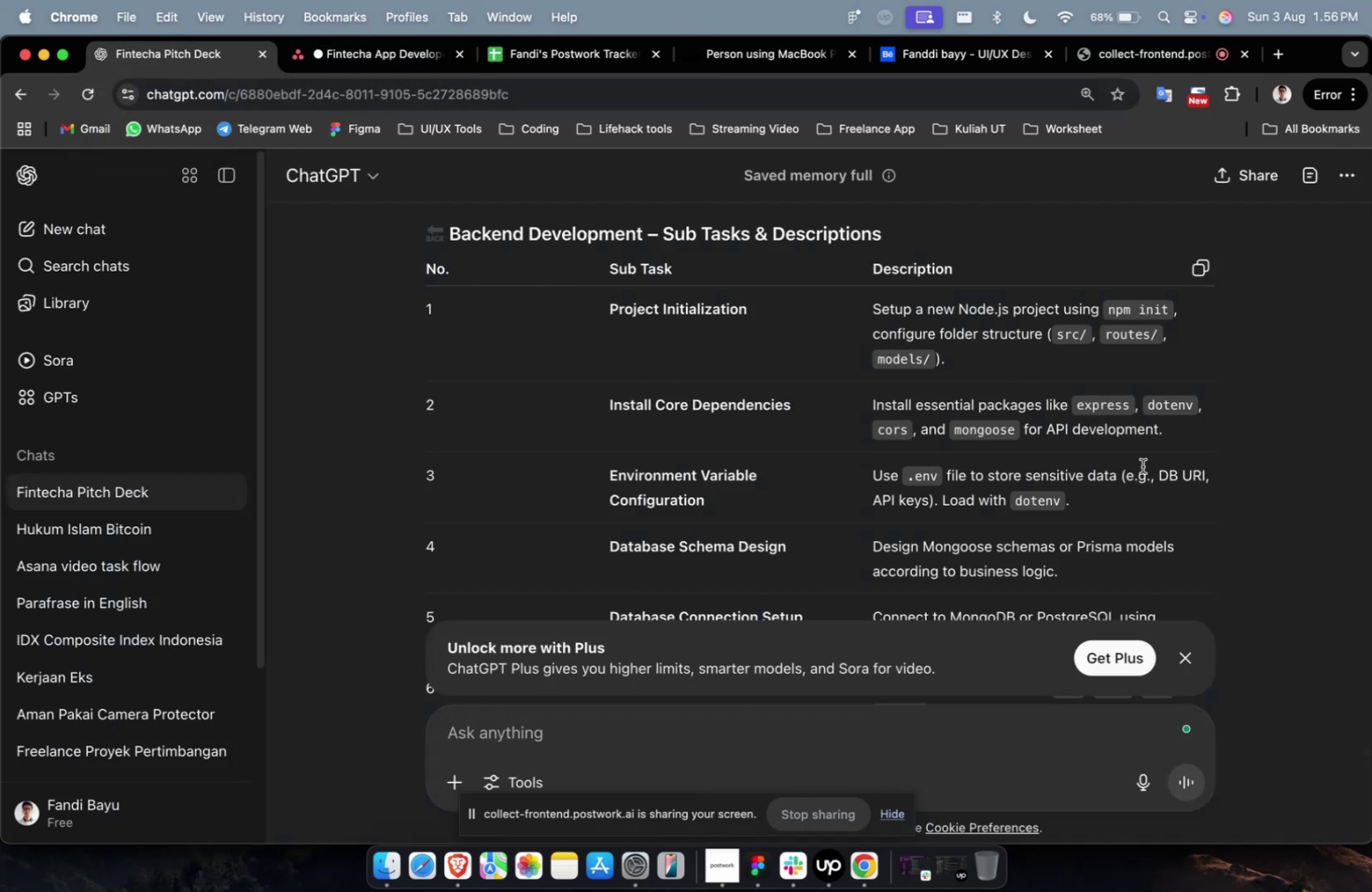 
left_click_drag(start_coordinate=[1168, 437], to_coordinate=[864, 405])
 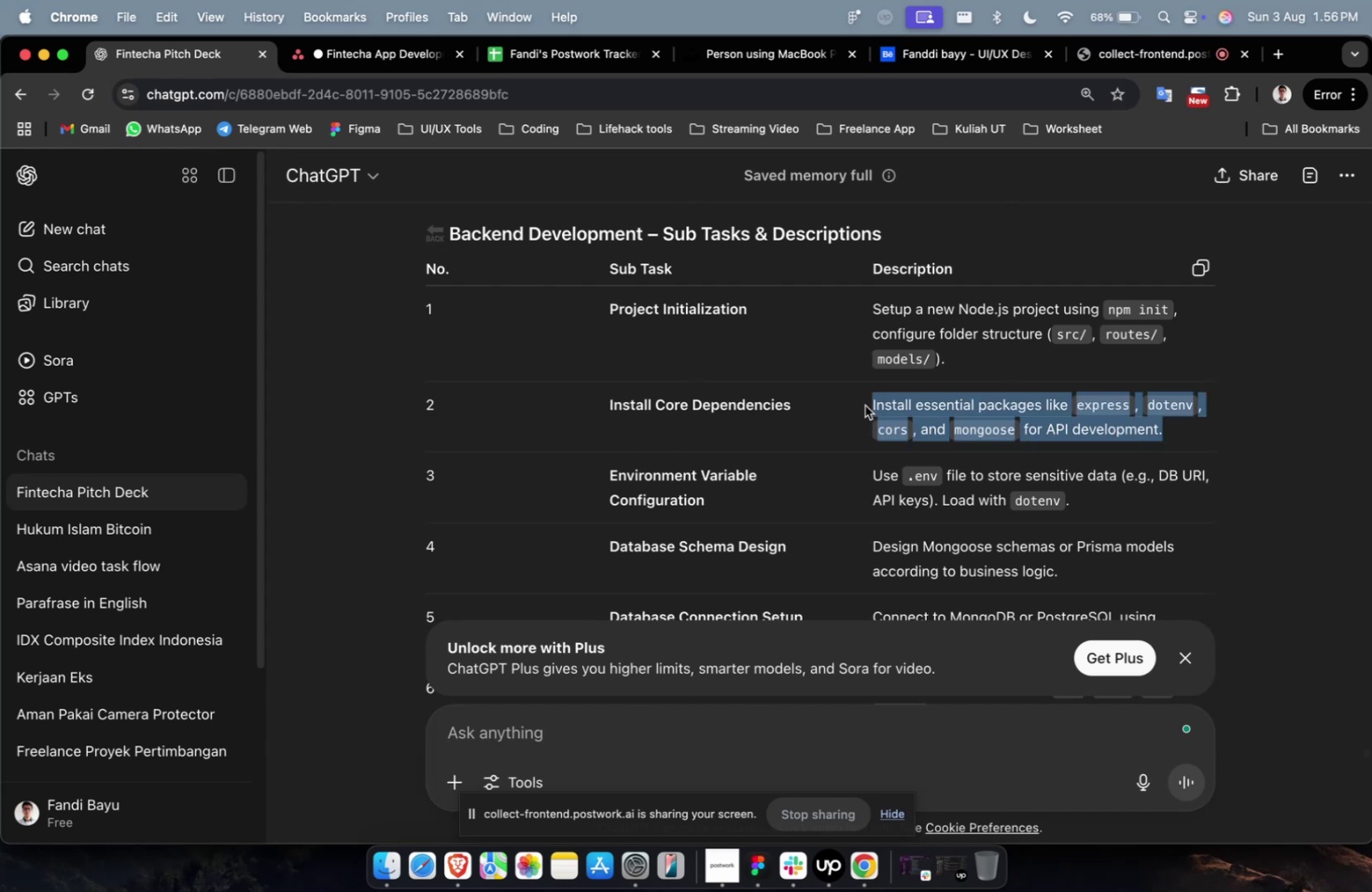 
key(Meta+CommandLeft)
 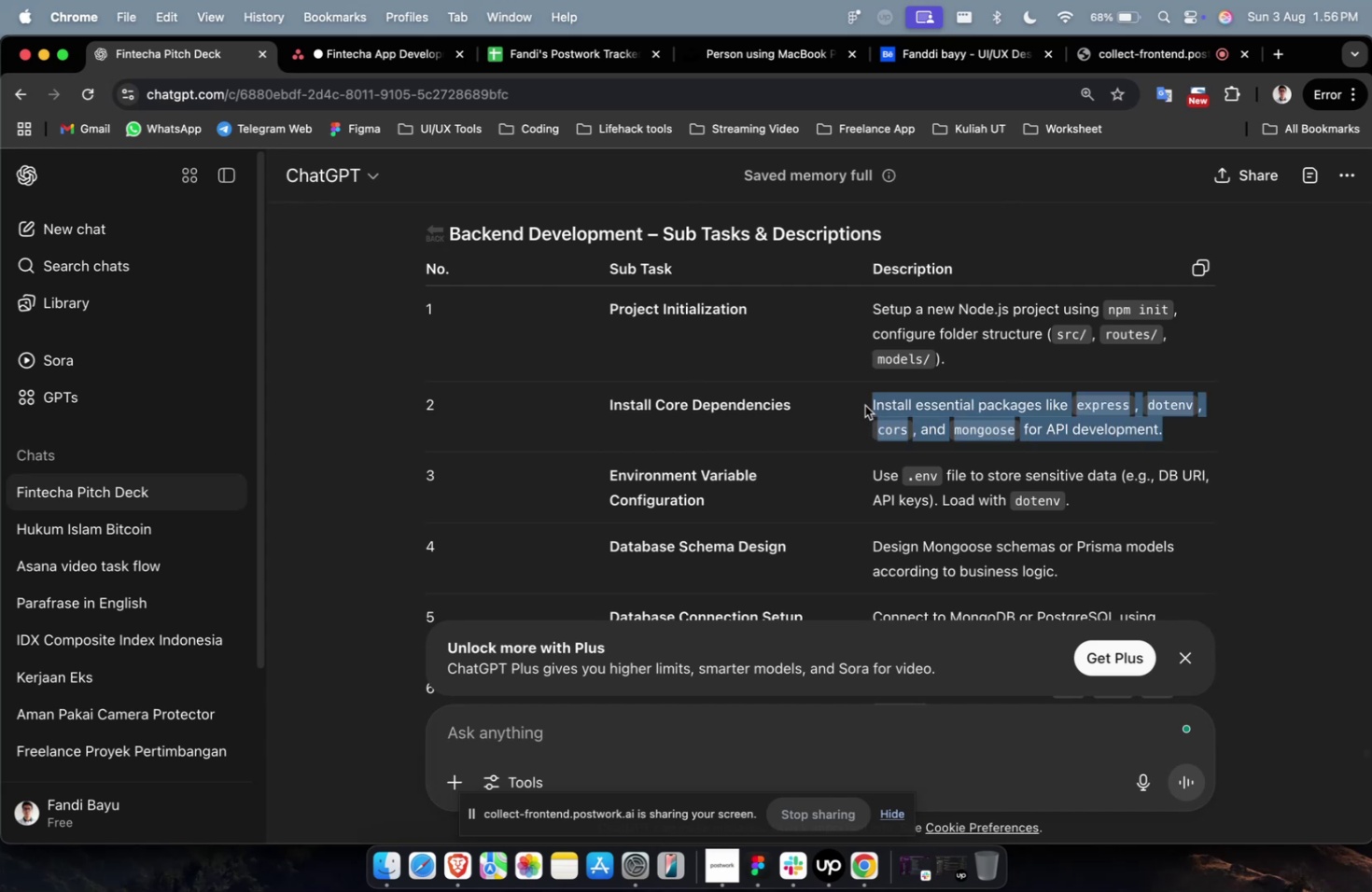 
key(Meta+C)
 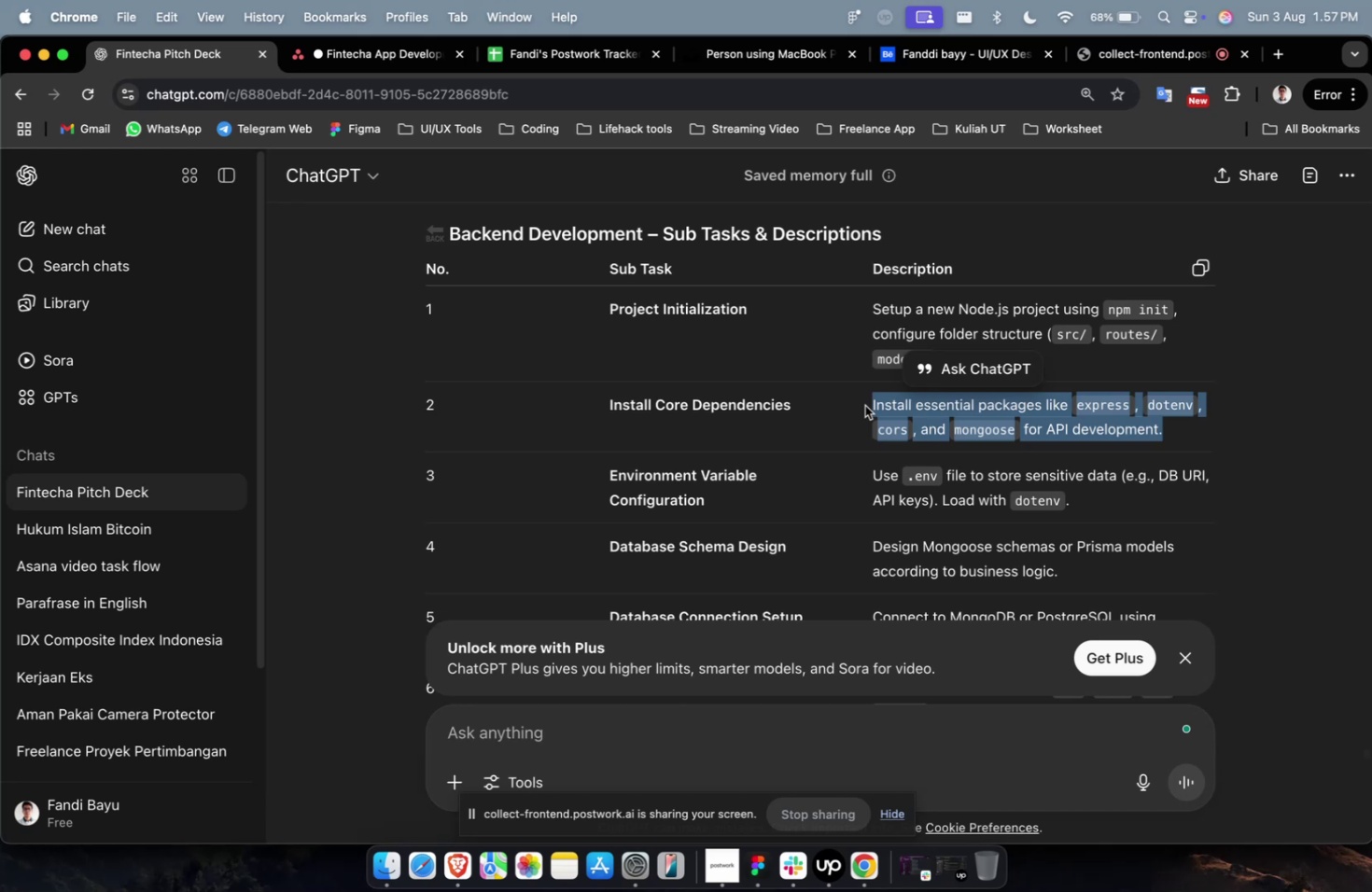 
wait(58.96)
 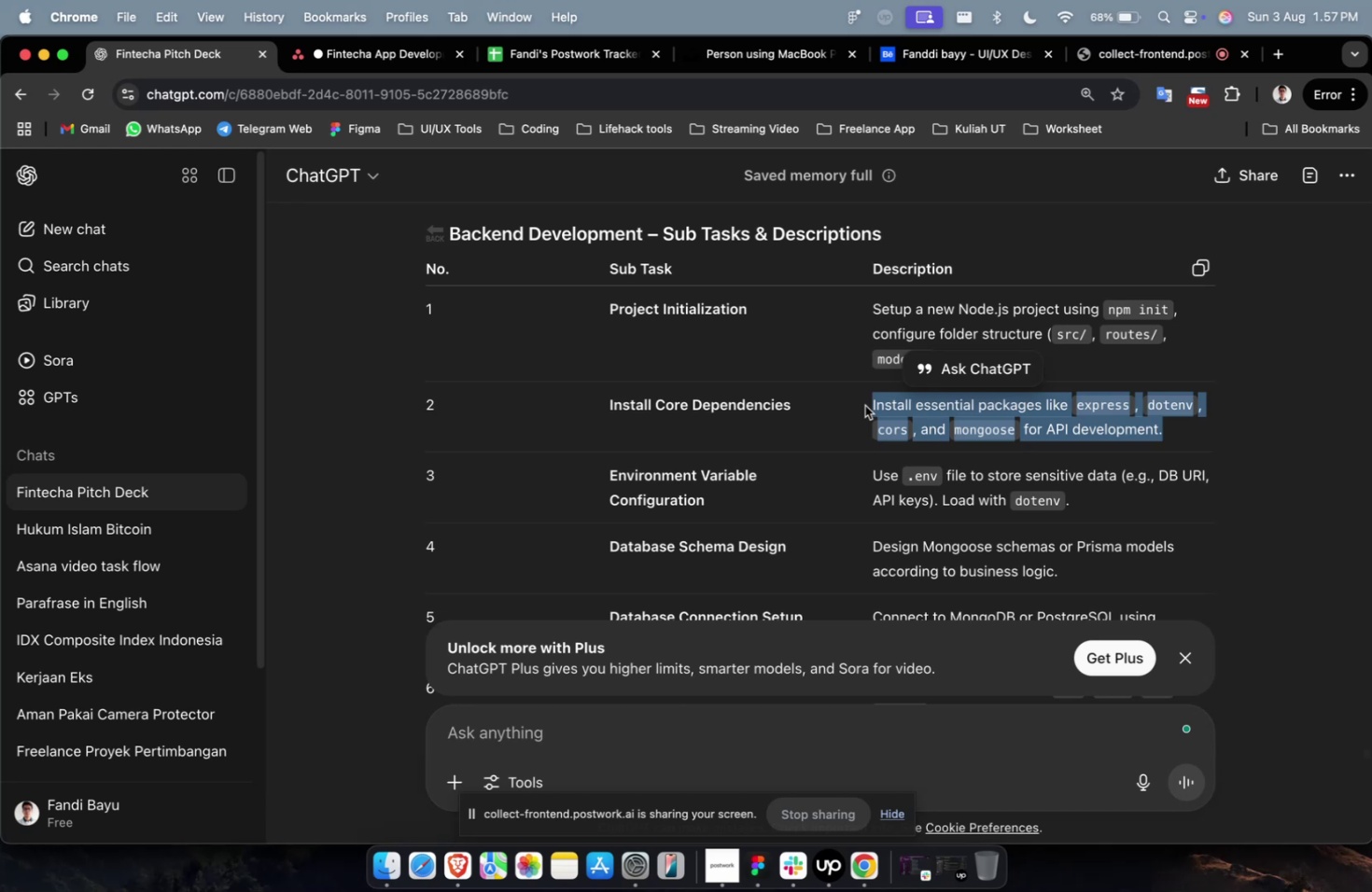 
scroll: coordinate [888, 509], scroll_direction: down, amount: 19.0
 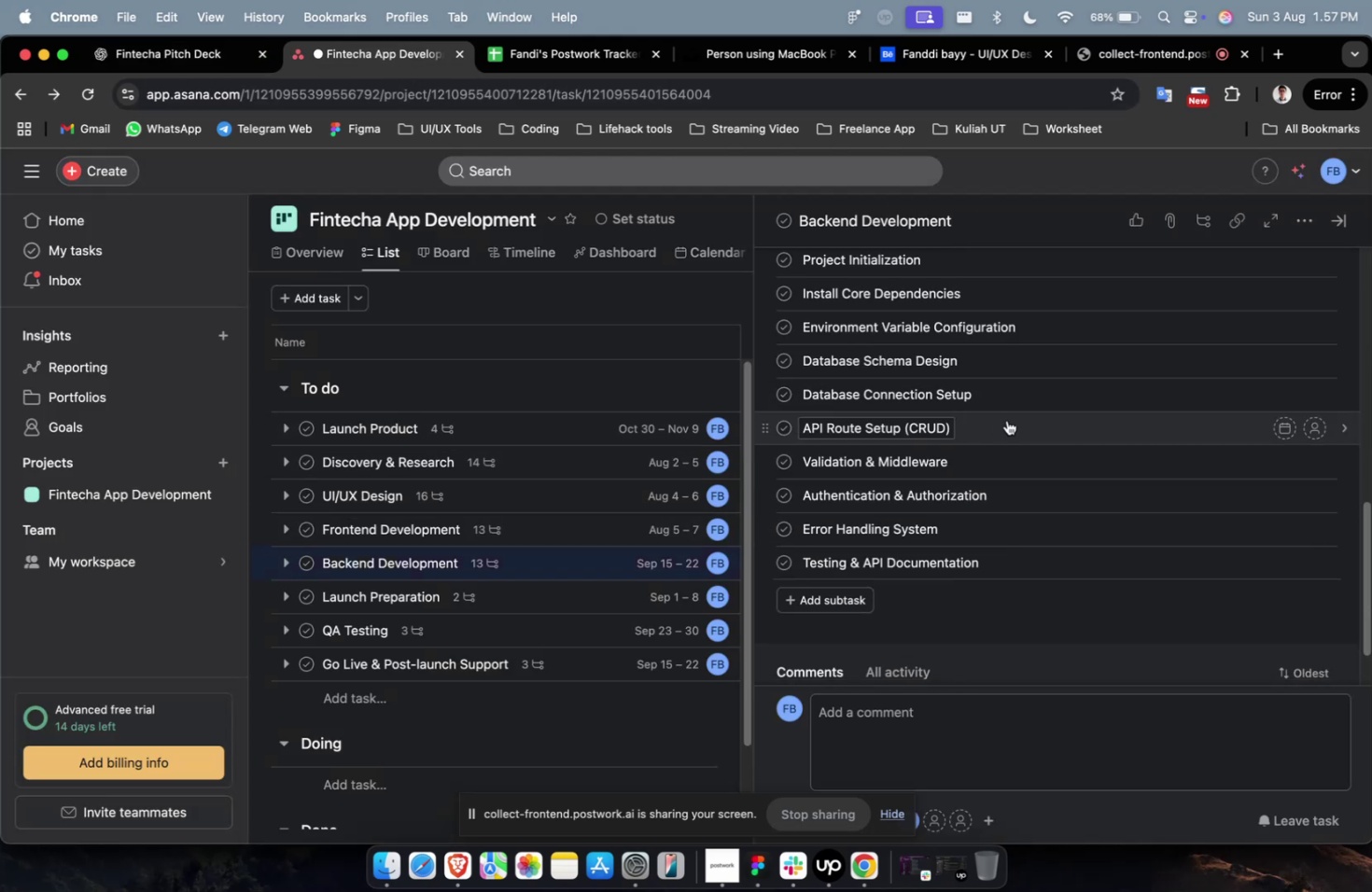 
left_click([1018, 367])
 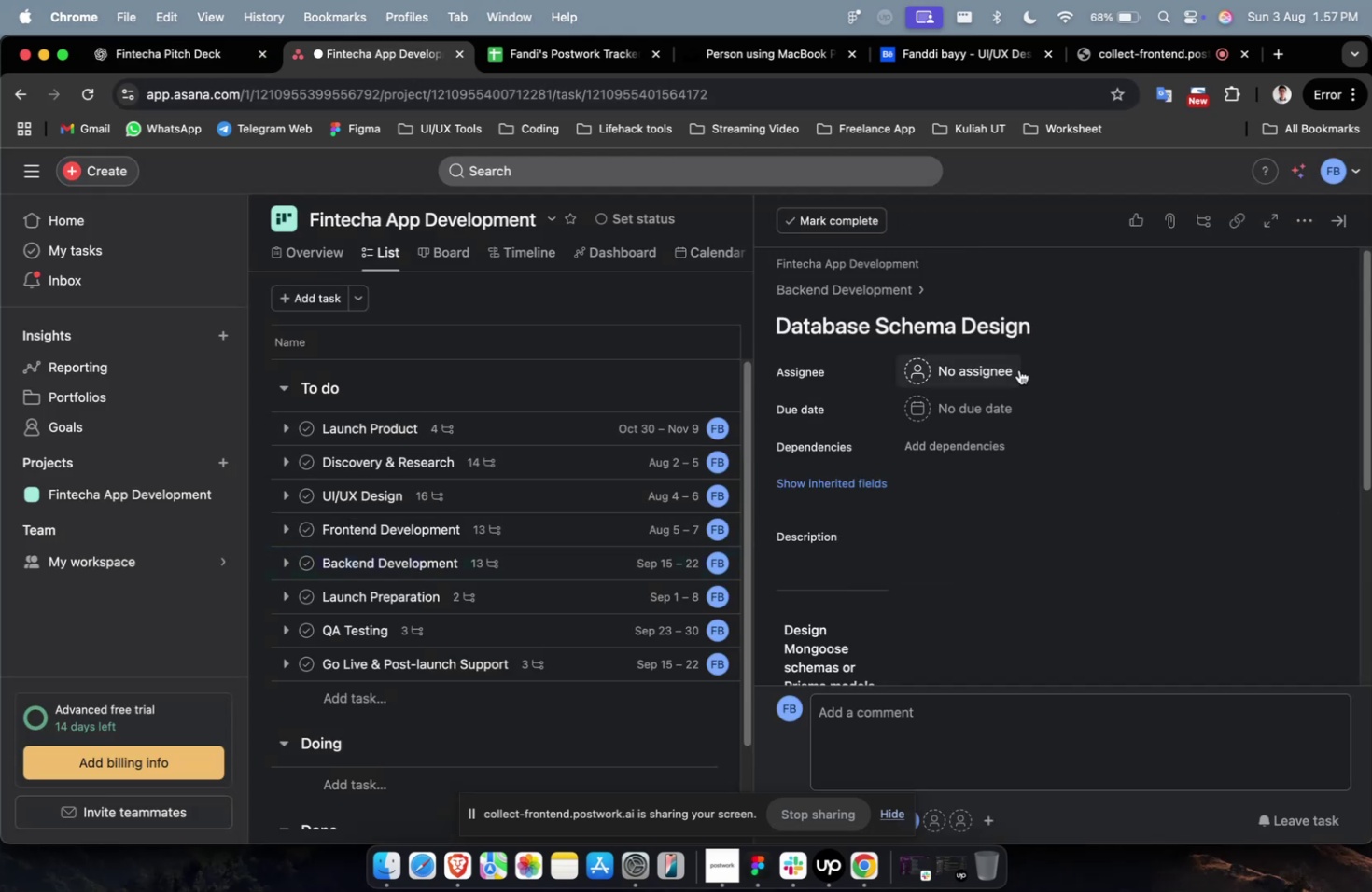 
scroll: coordinate [1000, 429], scroll_direction: down, amount: 31.0
 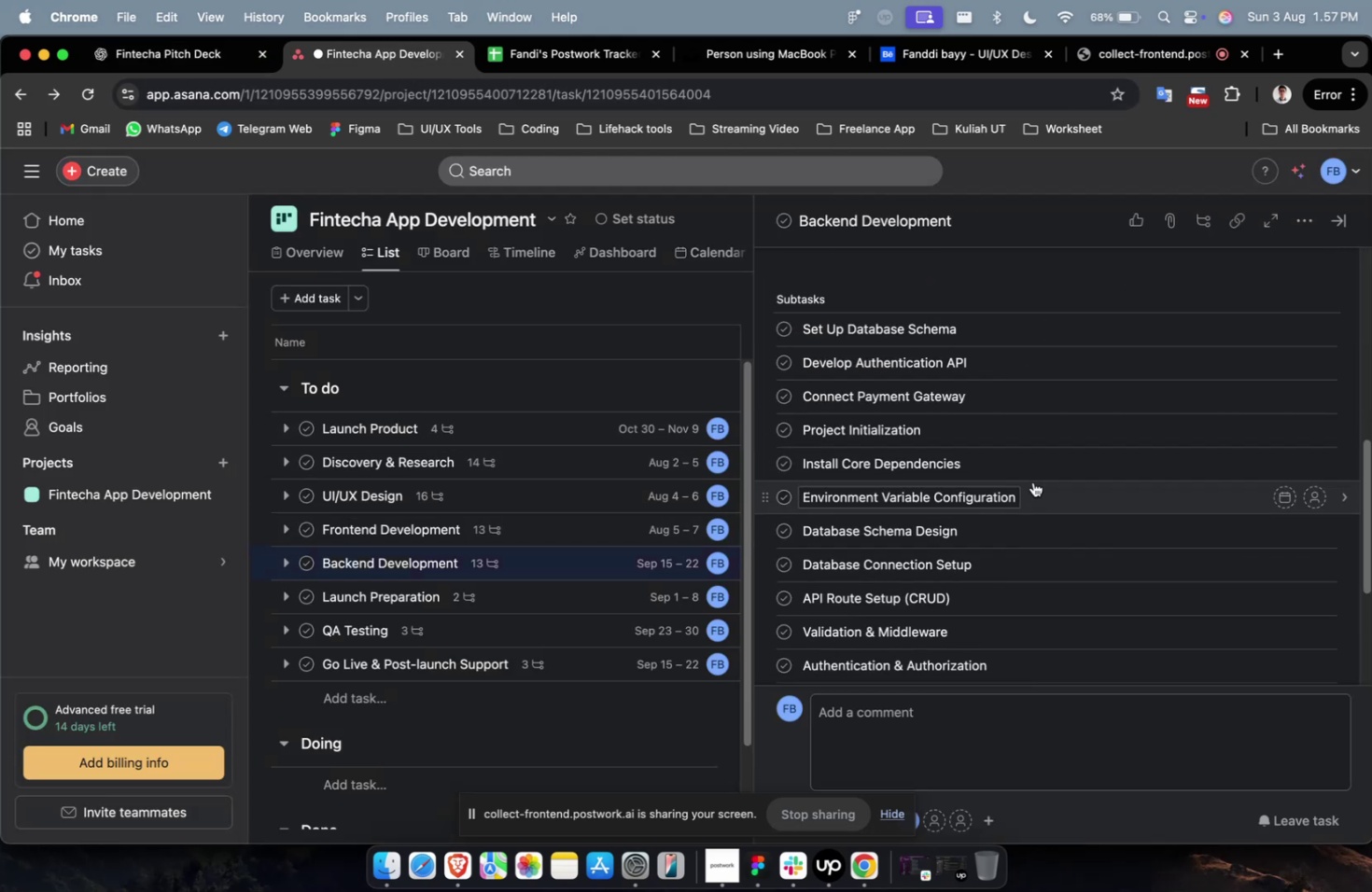 
left_click([1035, 484])
 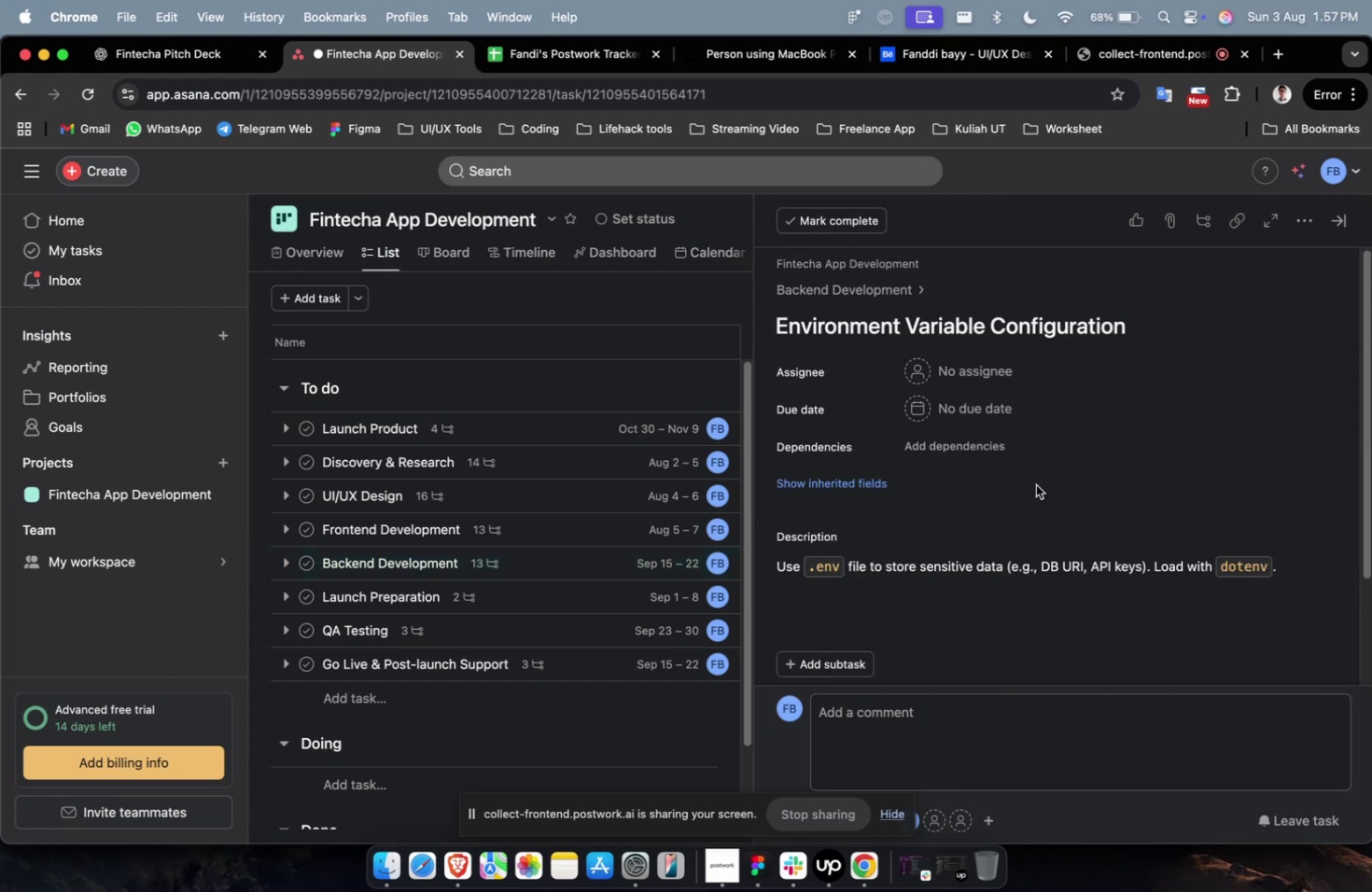 
scroll: coordinate [1042, 509], scroll_direction: down, amount: 23.0
 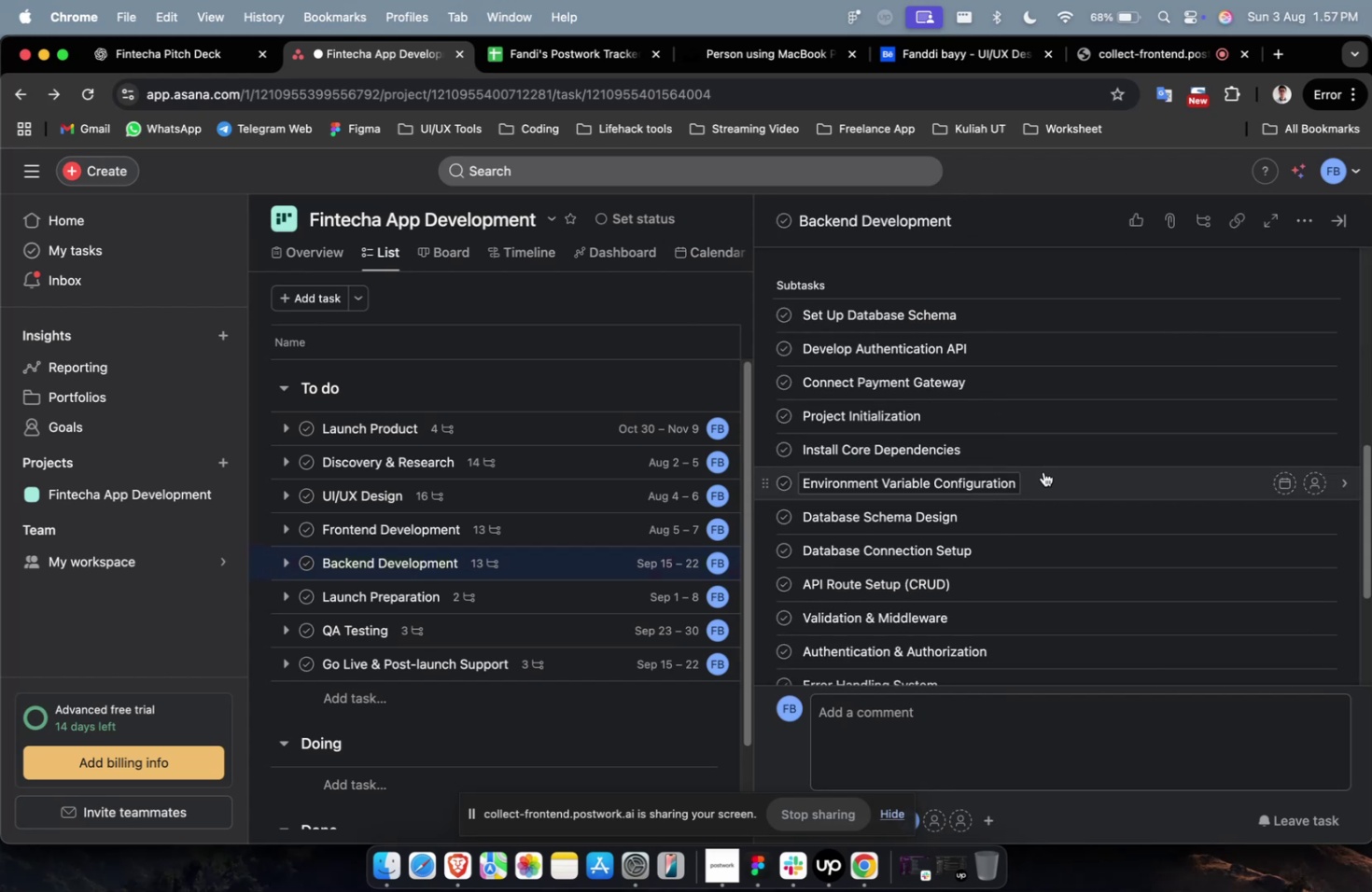 
left_click([1043, 458])
 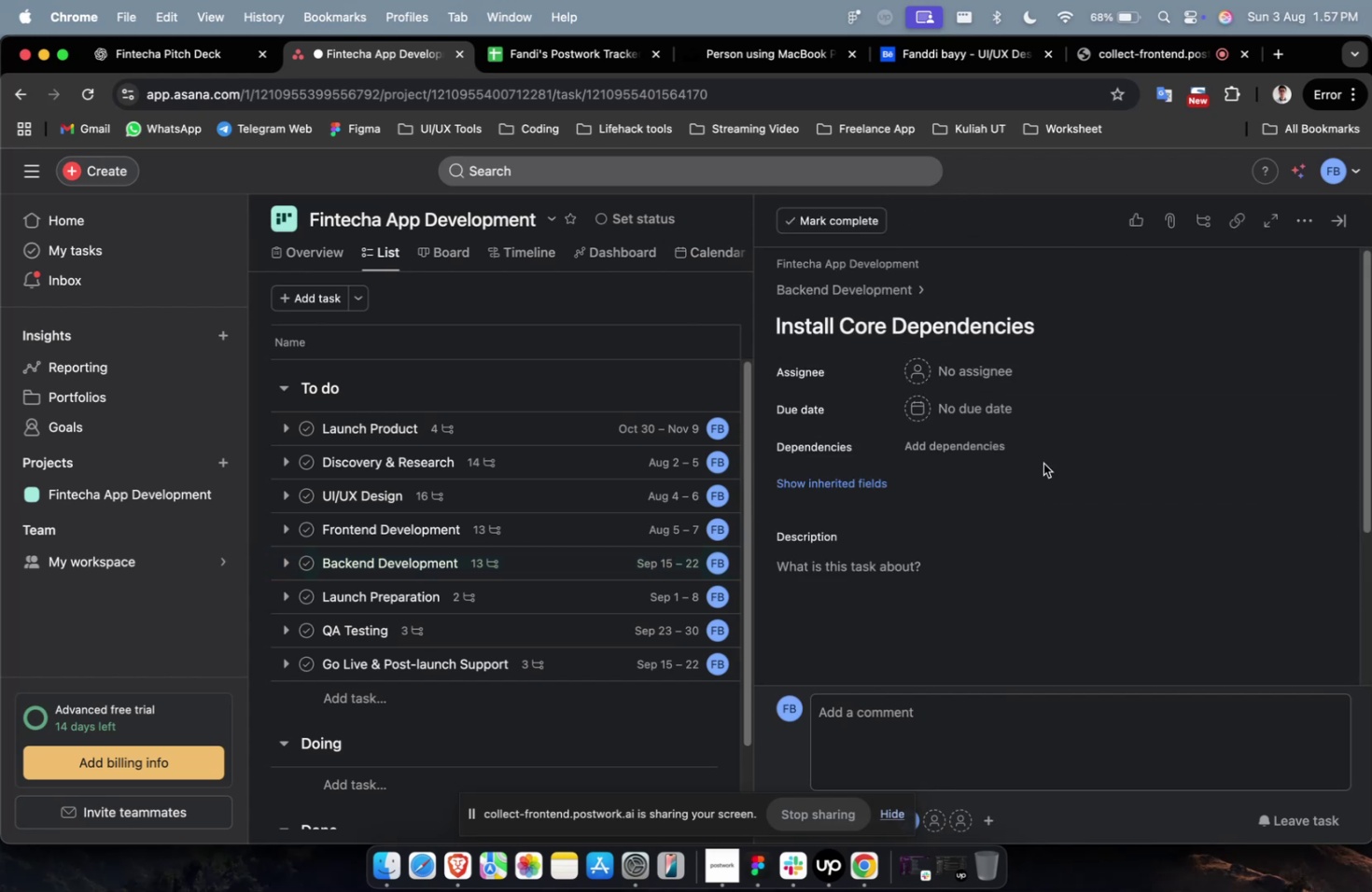 
scroll: coordinate [1030, 505], scroll_direction: down, amount: 7.0
 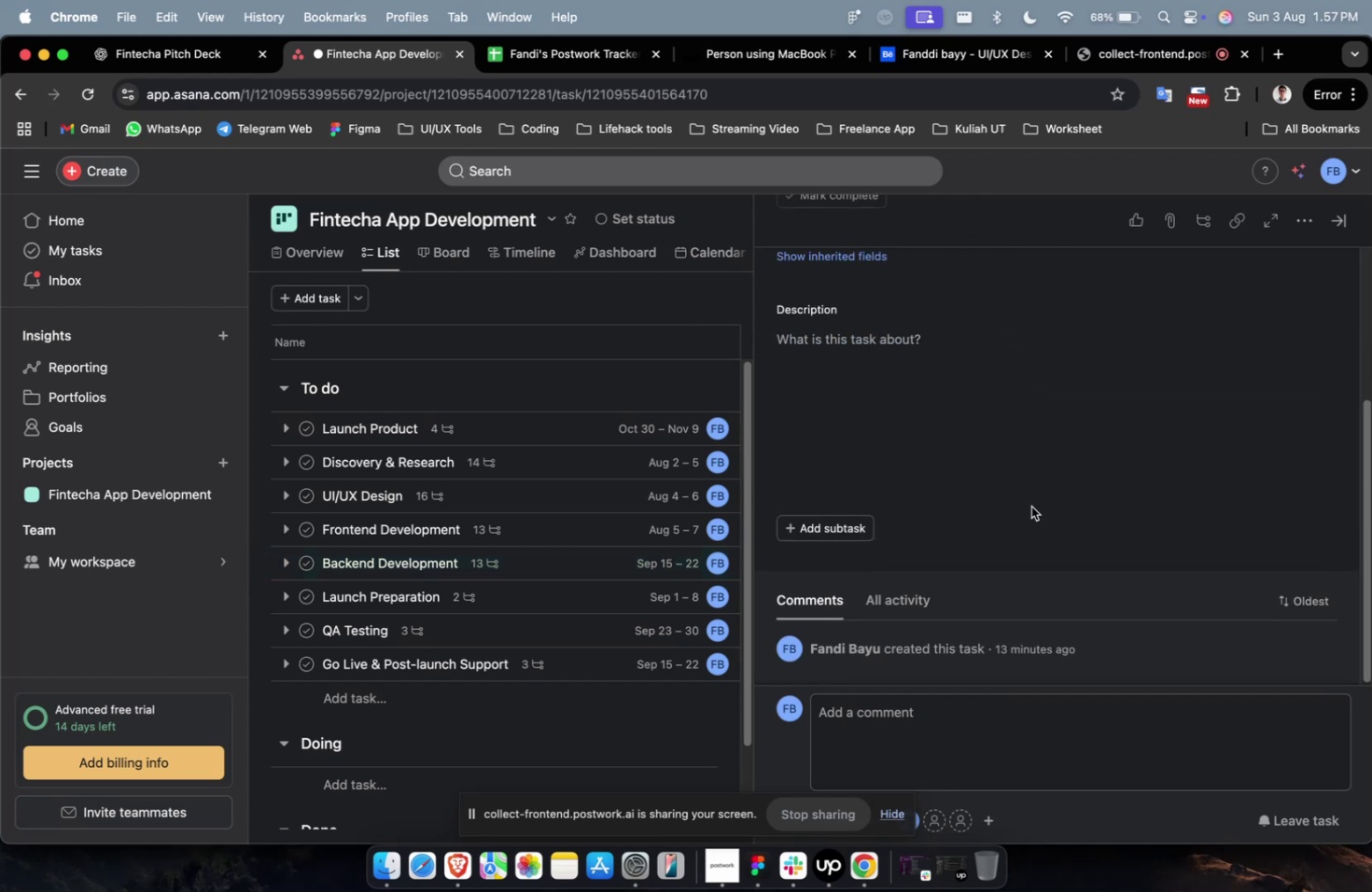 
left_click([1030, 506])
 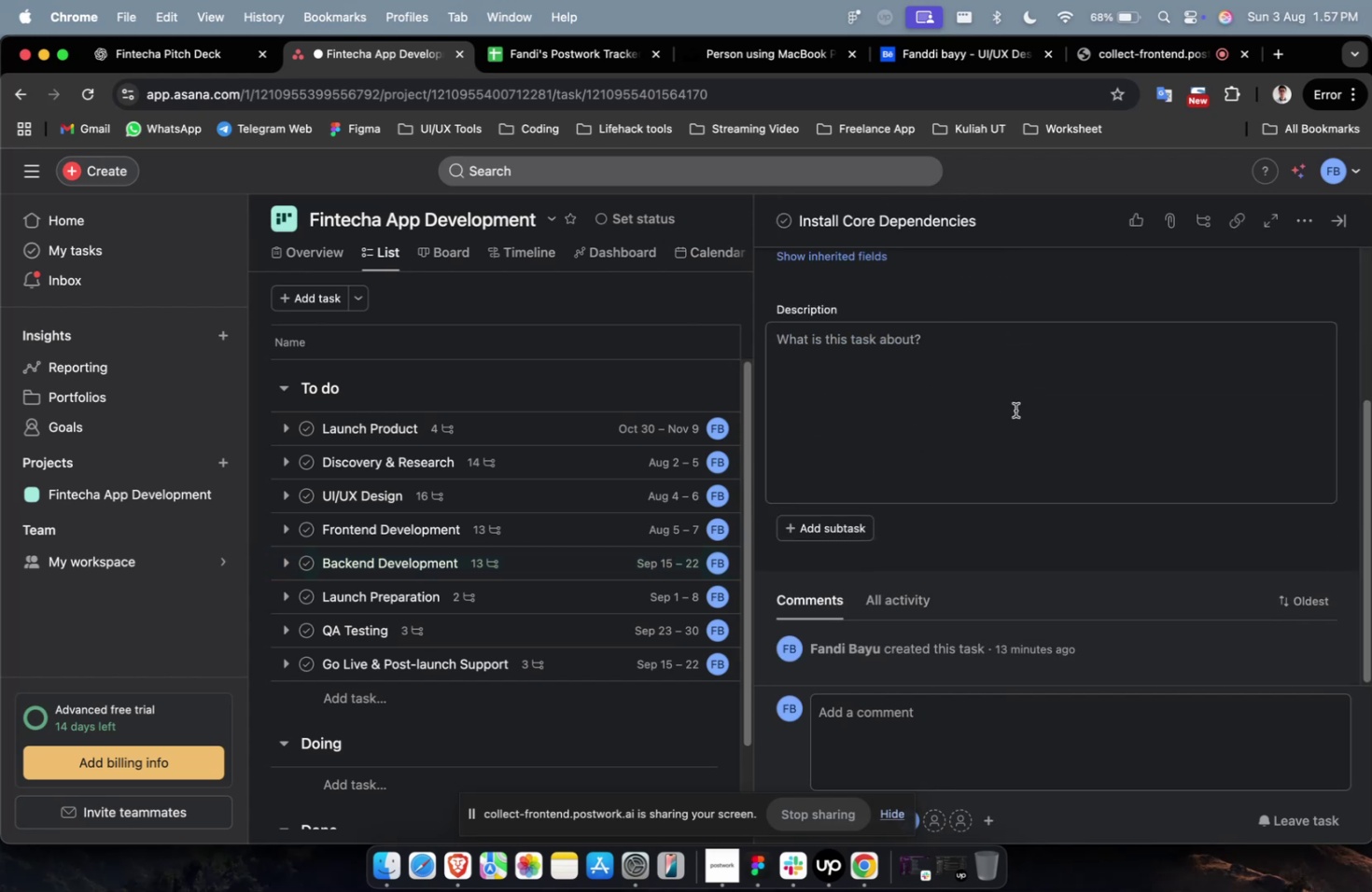 
key(Meta+CommandLeft)
 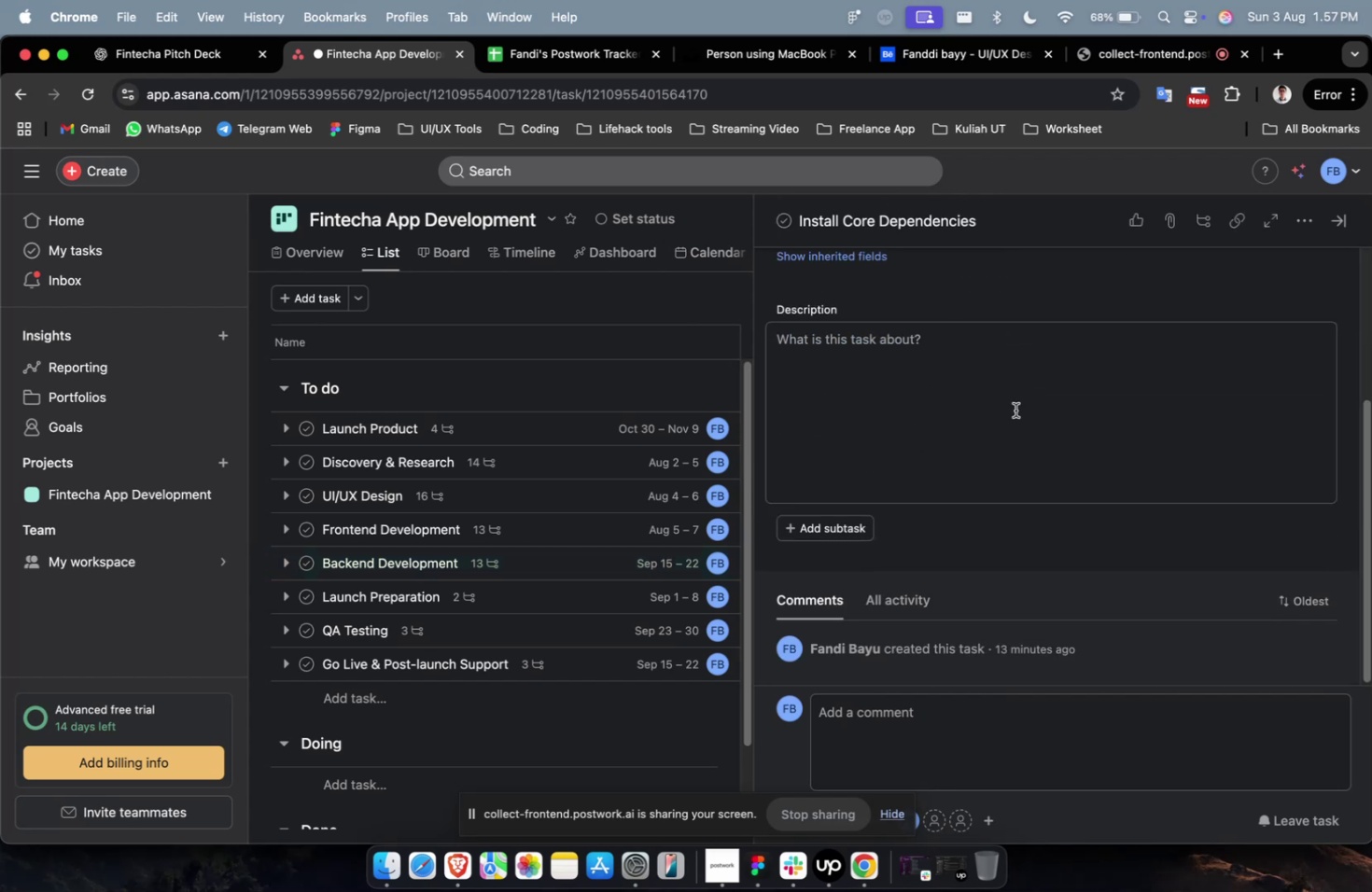 
double_click([1015, 410])
 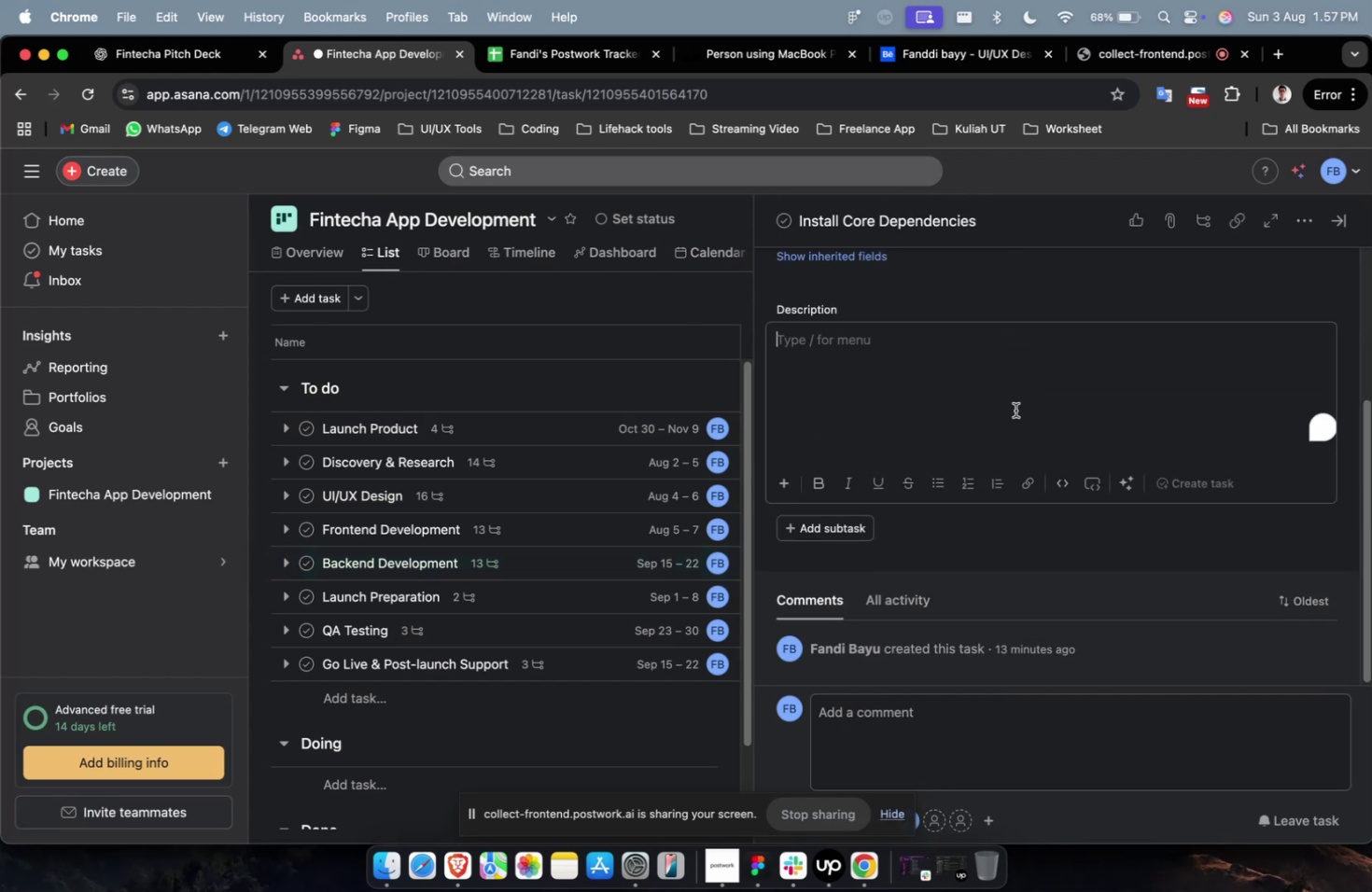 
key(Meta+V)
 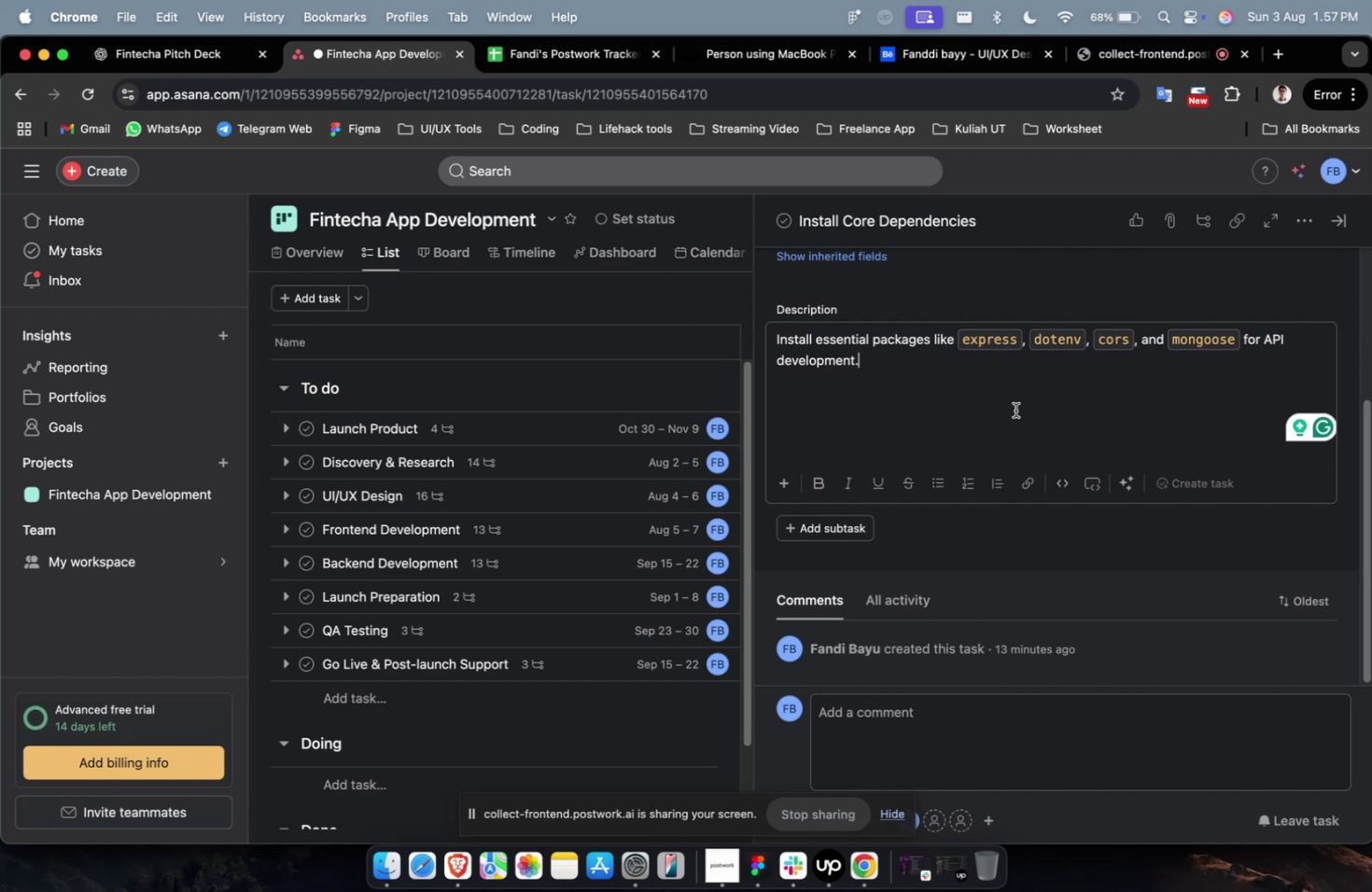 
wait(22.6)
 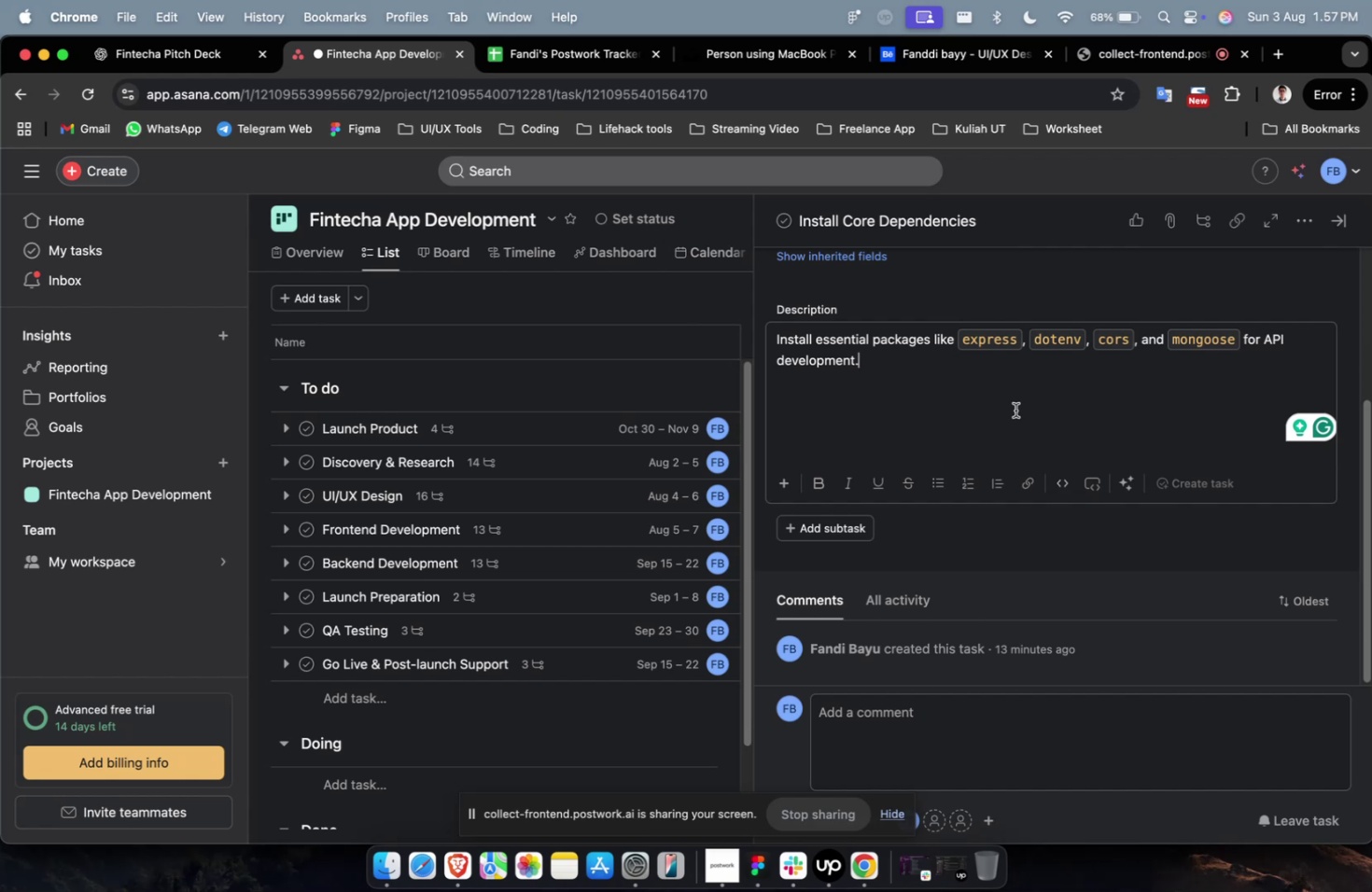 
scroll: coordinate [855, 445], scroll_direction: up, amount: 4.0
 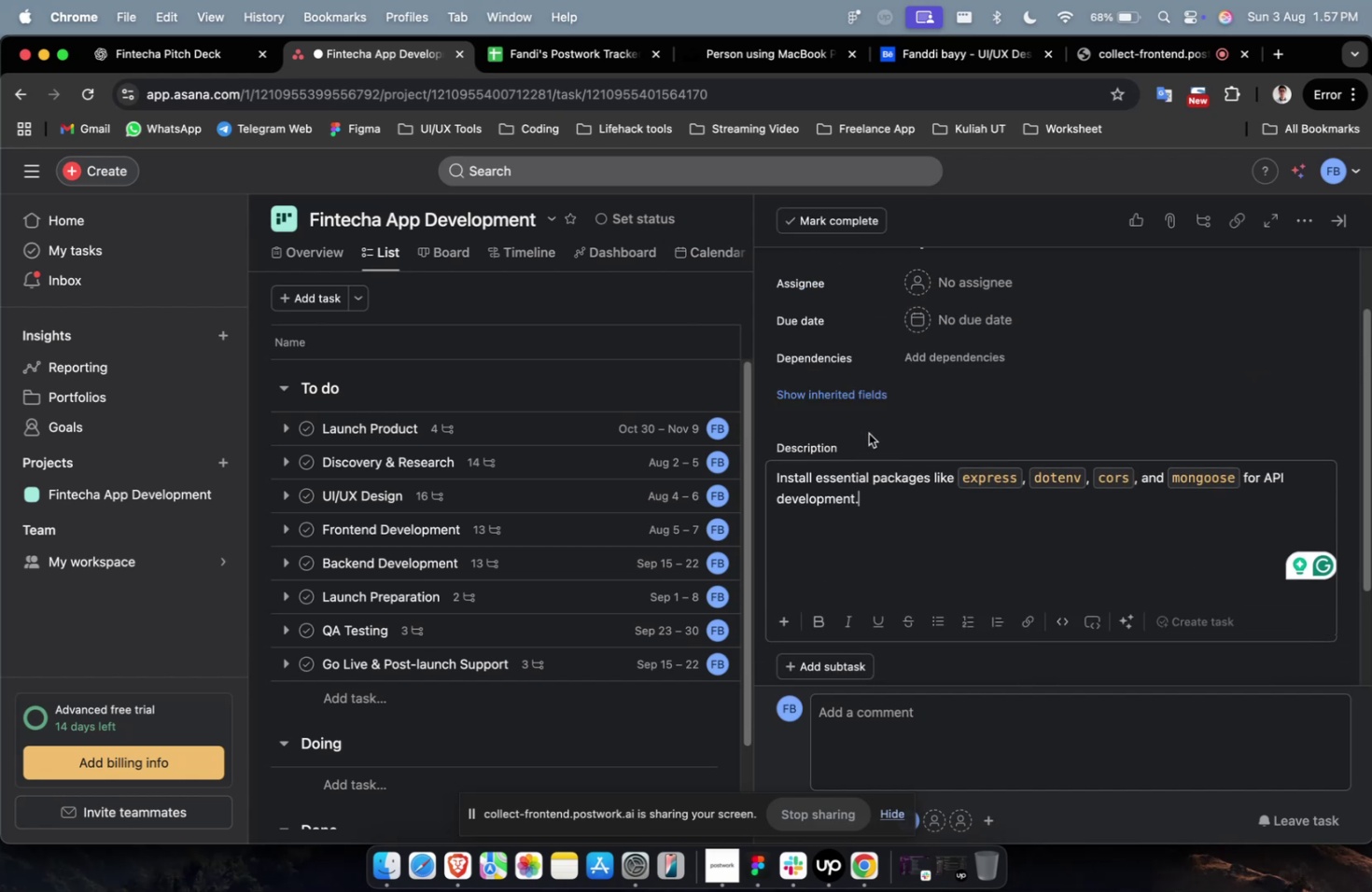 
left_click([1010, 396])
 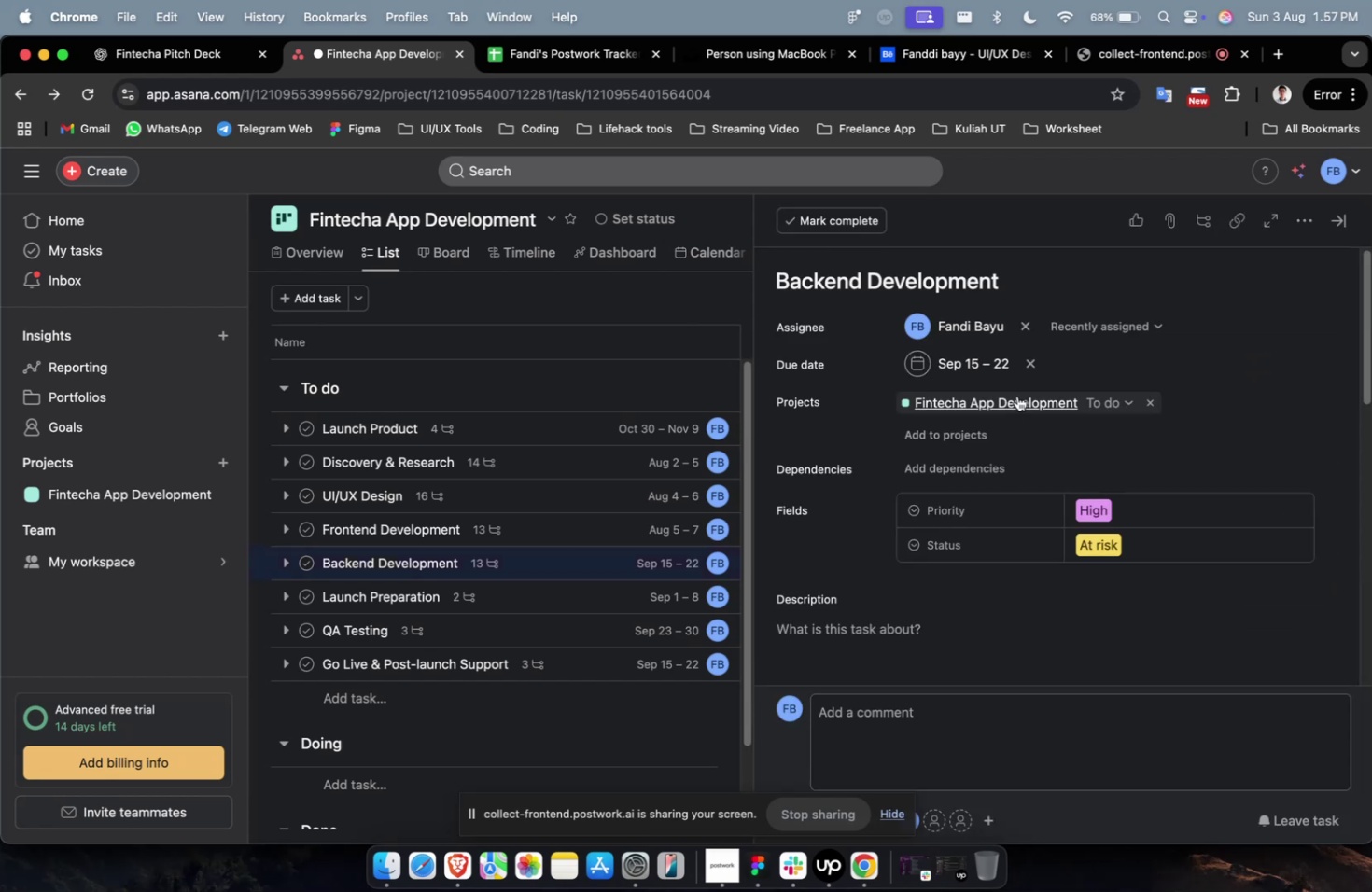 
scroll: coordinate [1016, 396], scroll_direction: down, amount: 15.0
 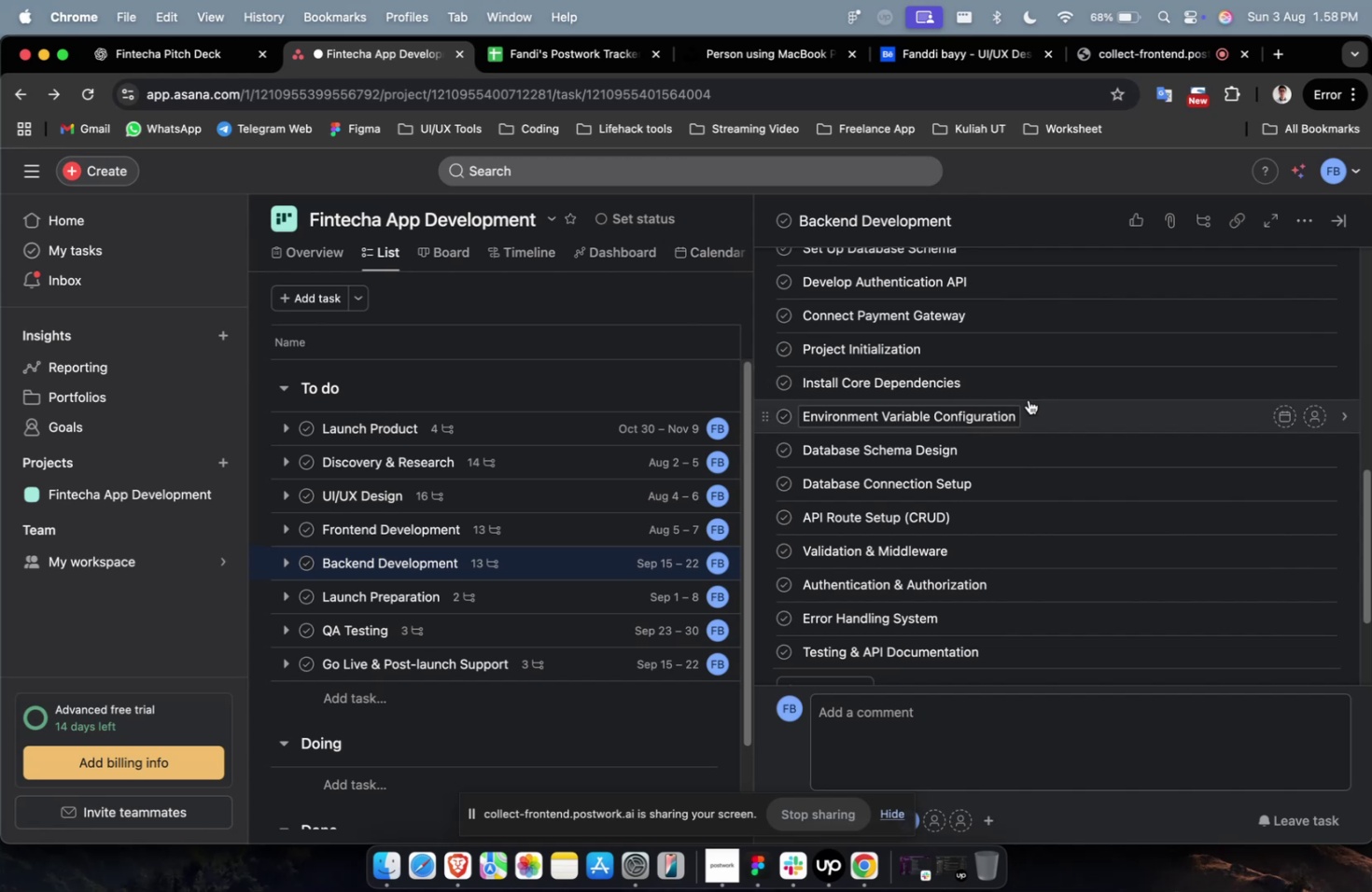 
left_click([1031, 392])
 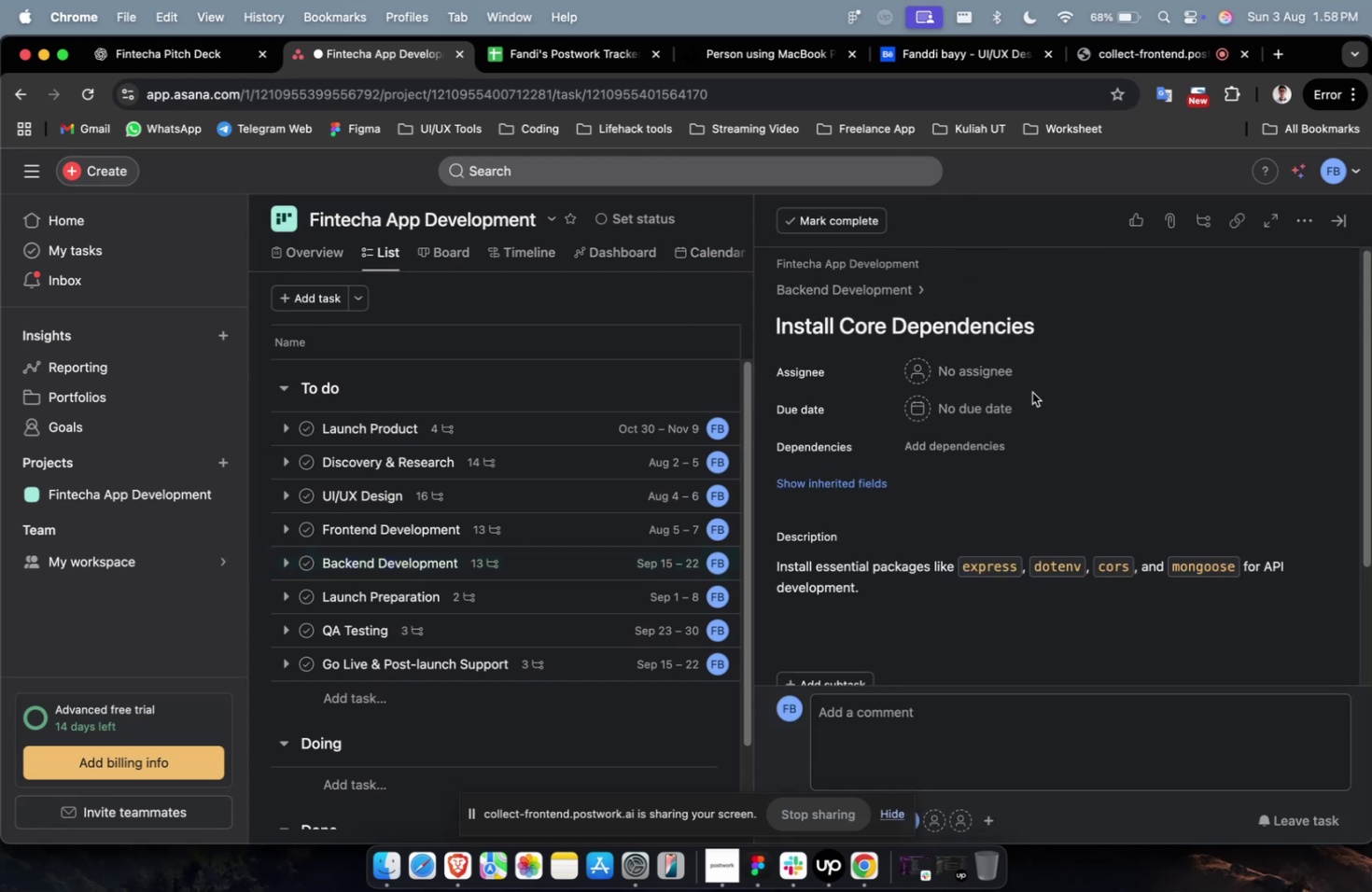 
scroll: coordinate [1031, 392], scroll_direction: down, amount: 2.0
 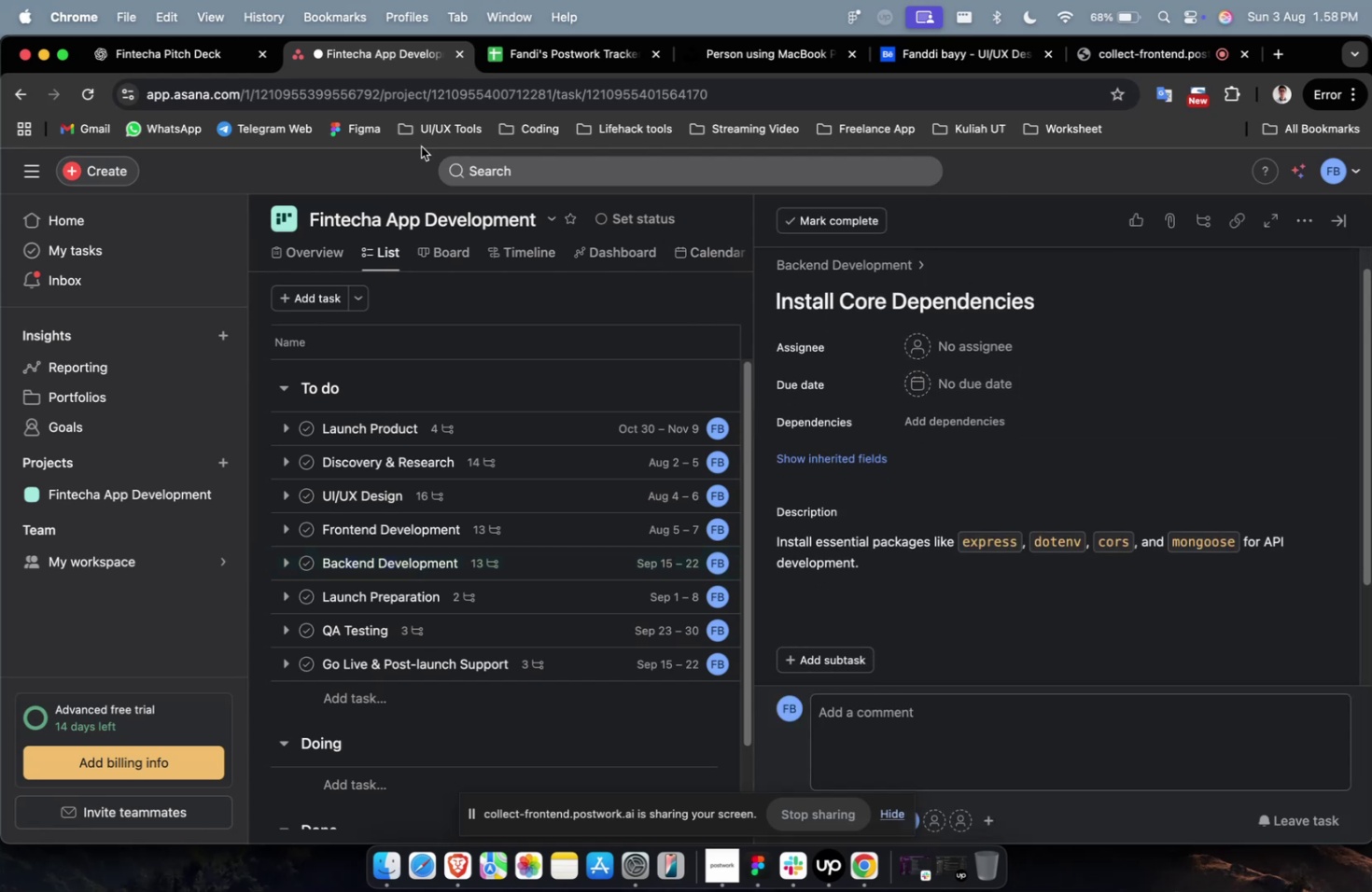 
left_click([186, 65])
 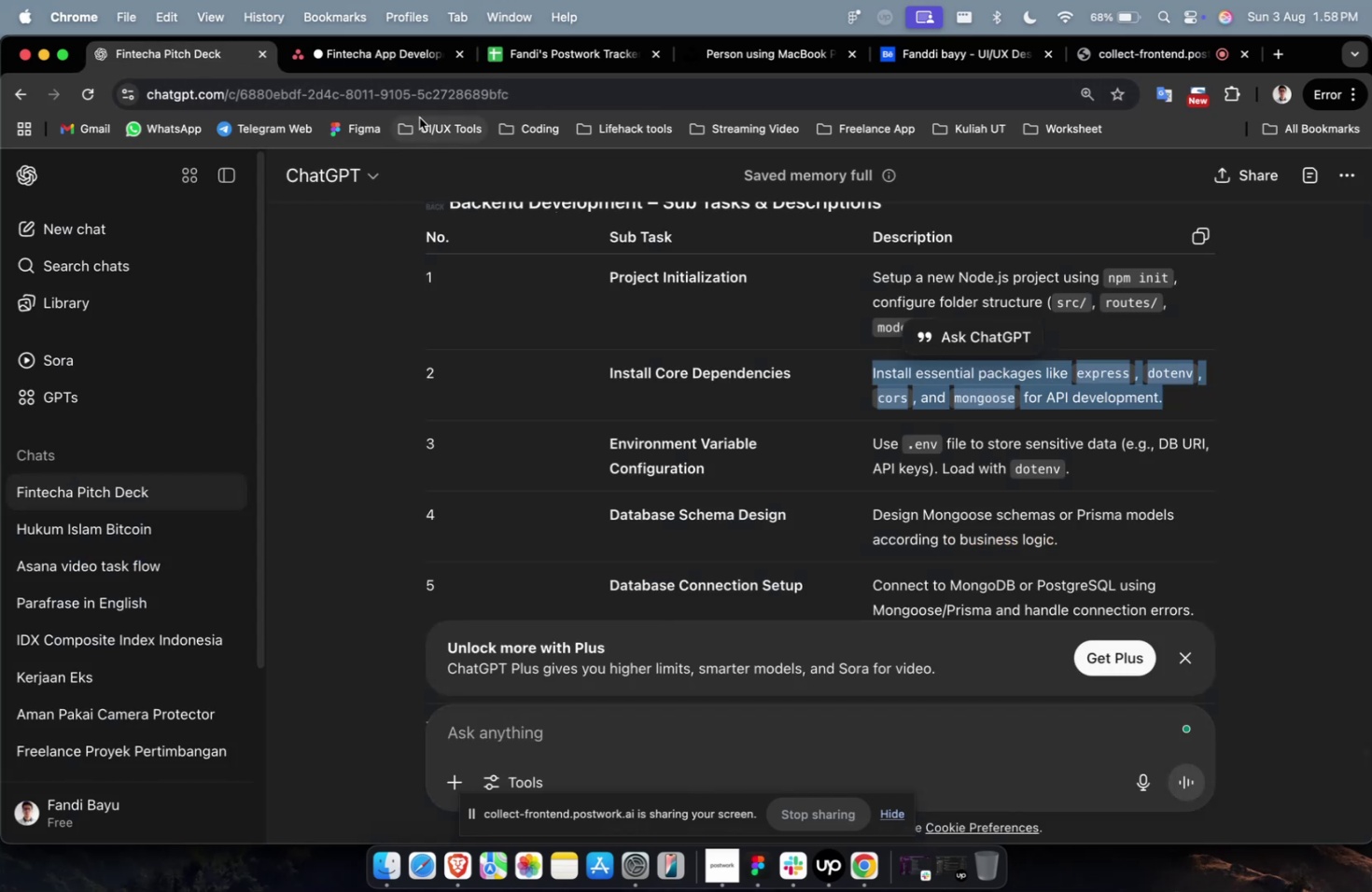 
left_click([397, 64])
 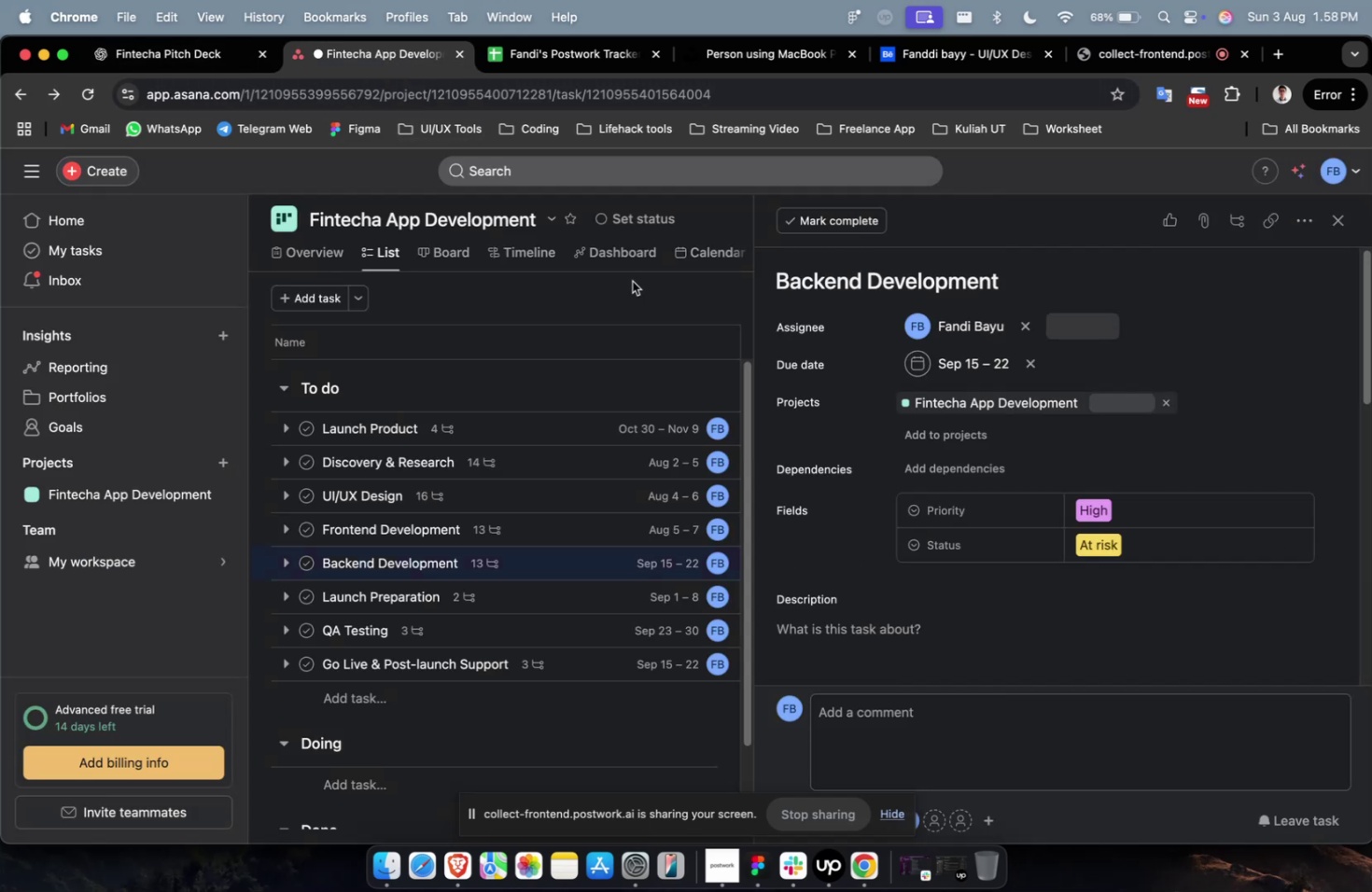 
scroll: coordinate [998, 578], scroll_direction: down, amount: 21.0
 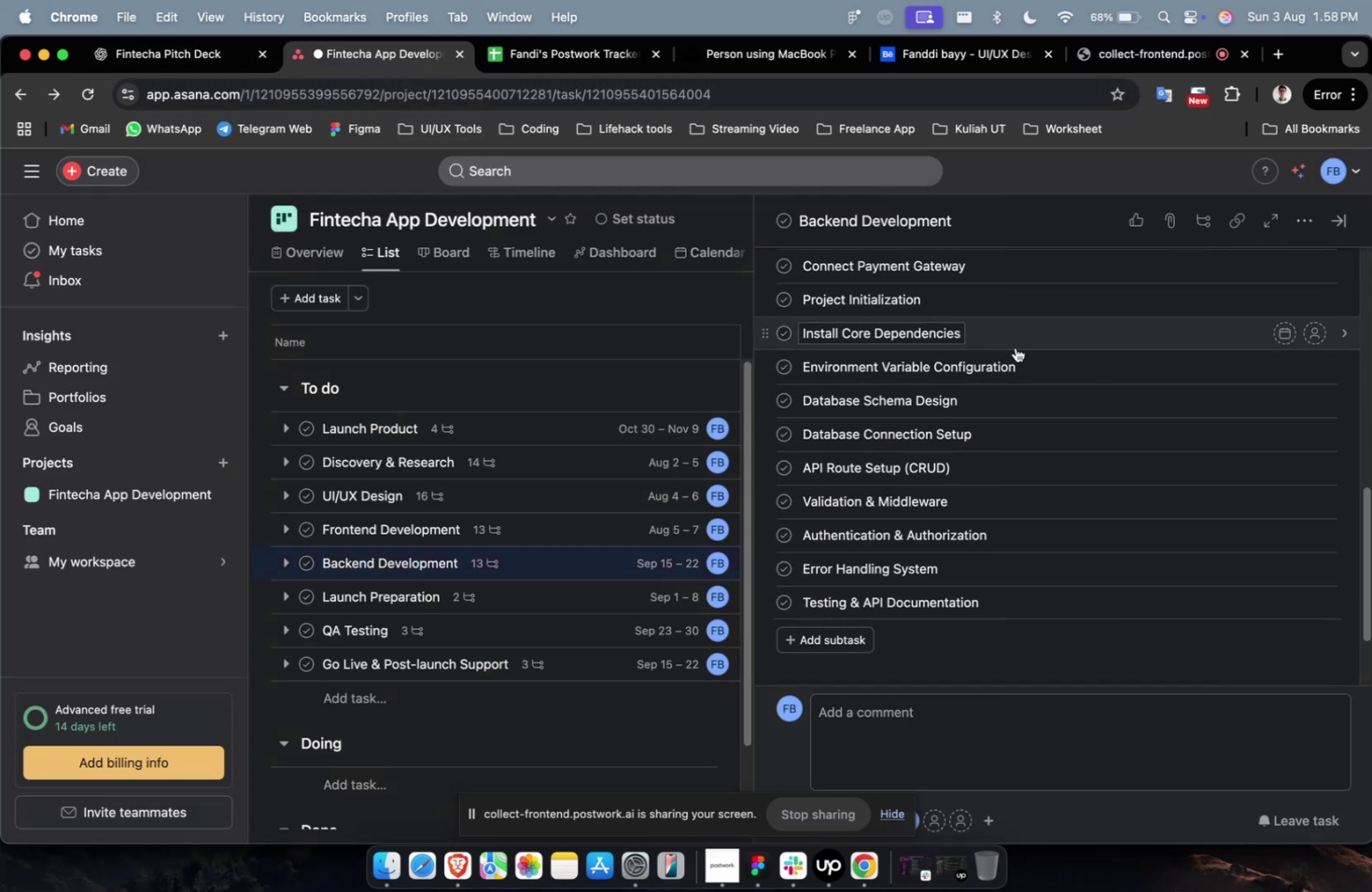 
left_click([1028, 358])
 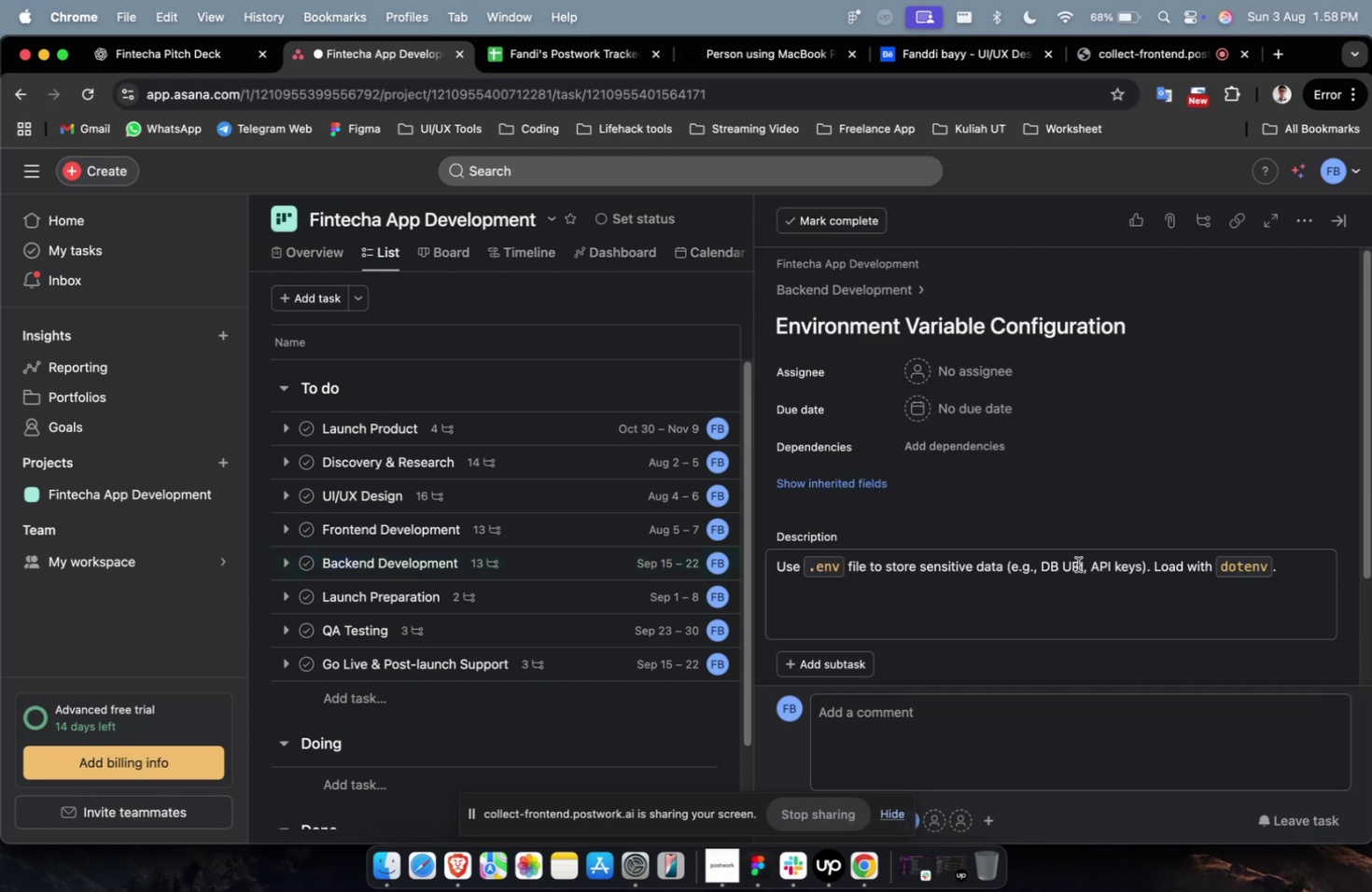 
double_click([1069, 596])
 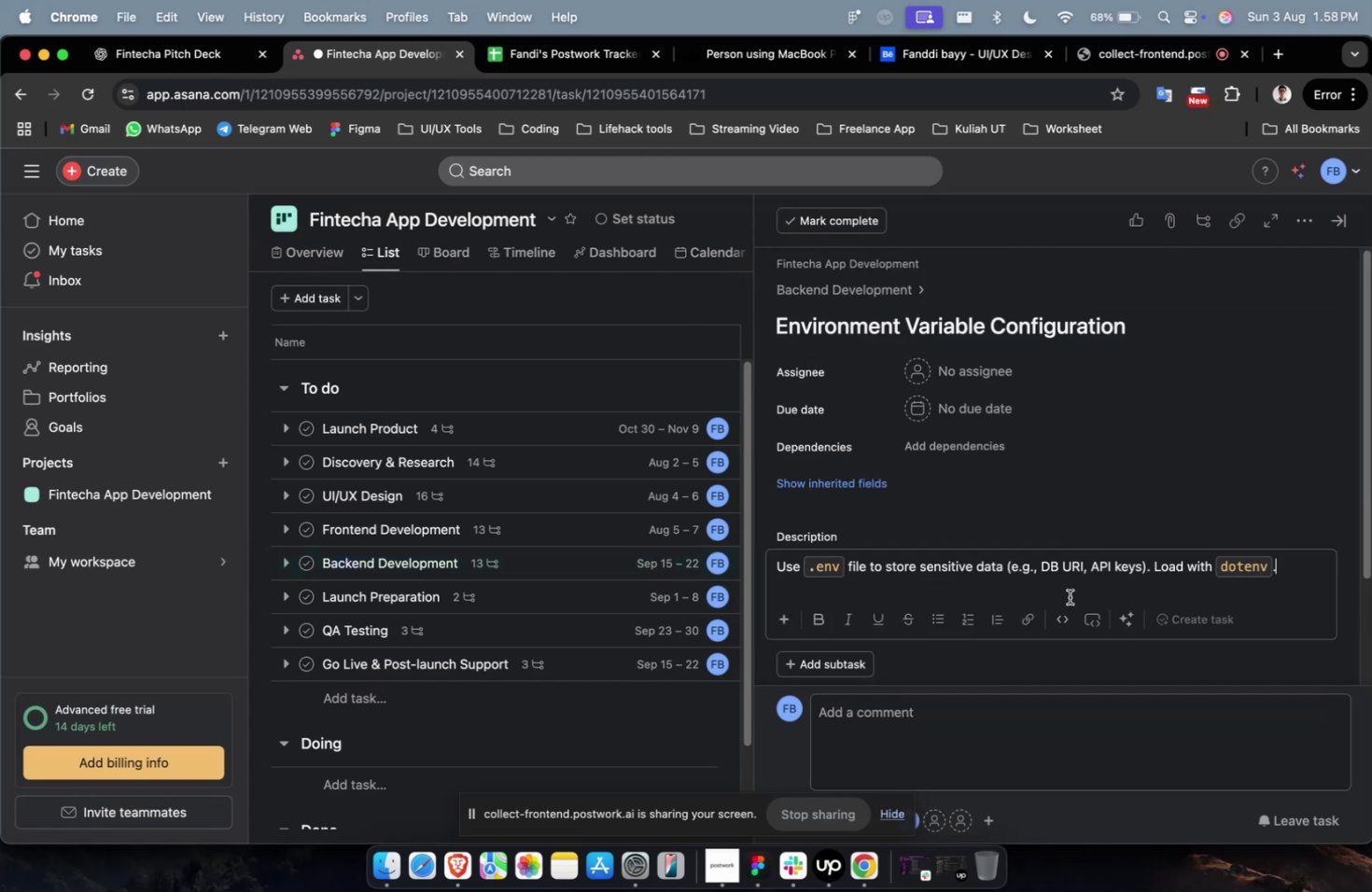 
key(Meta+A)
 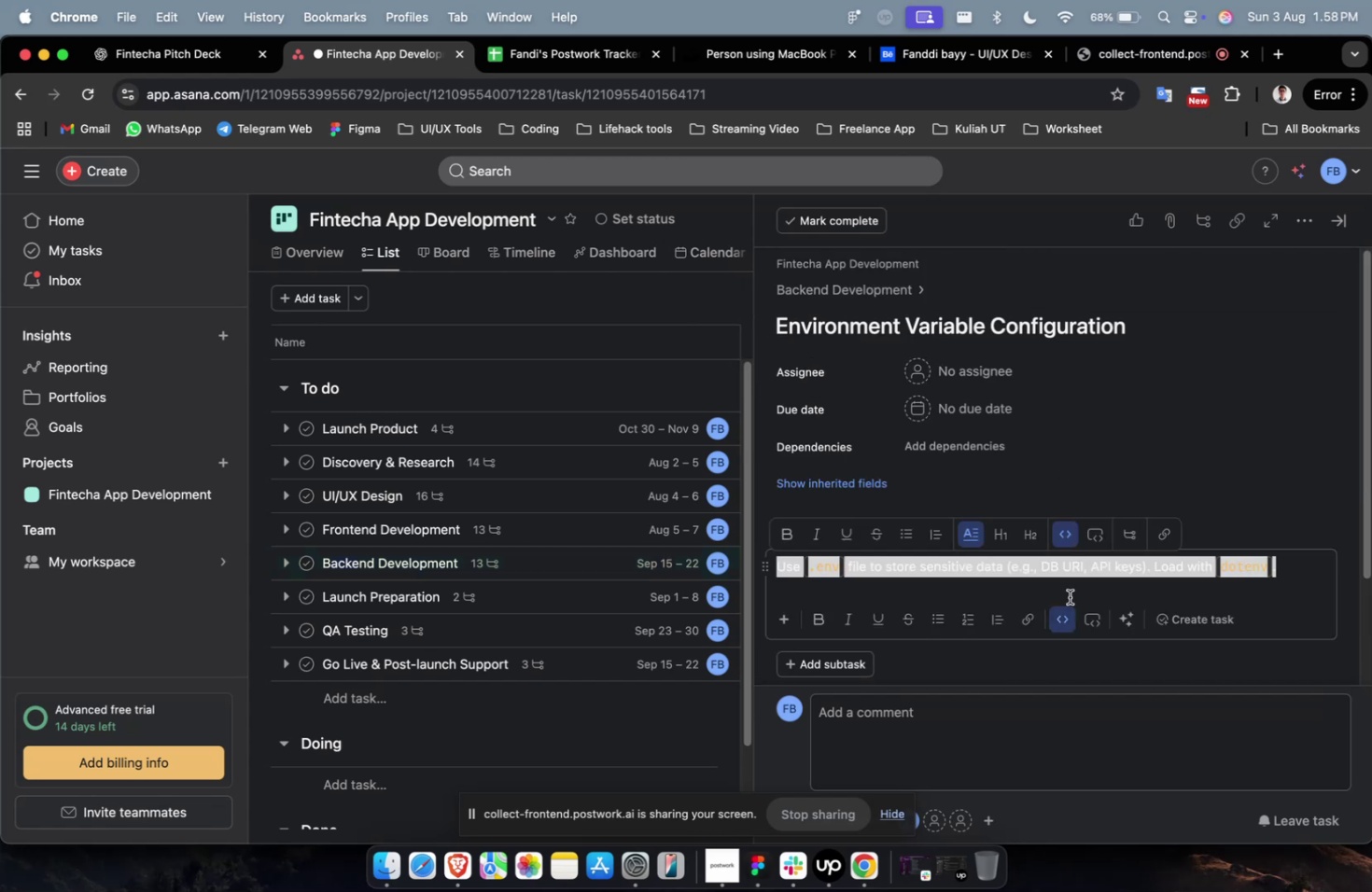 
key(Meta+V)
 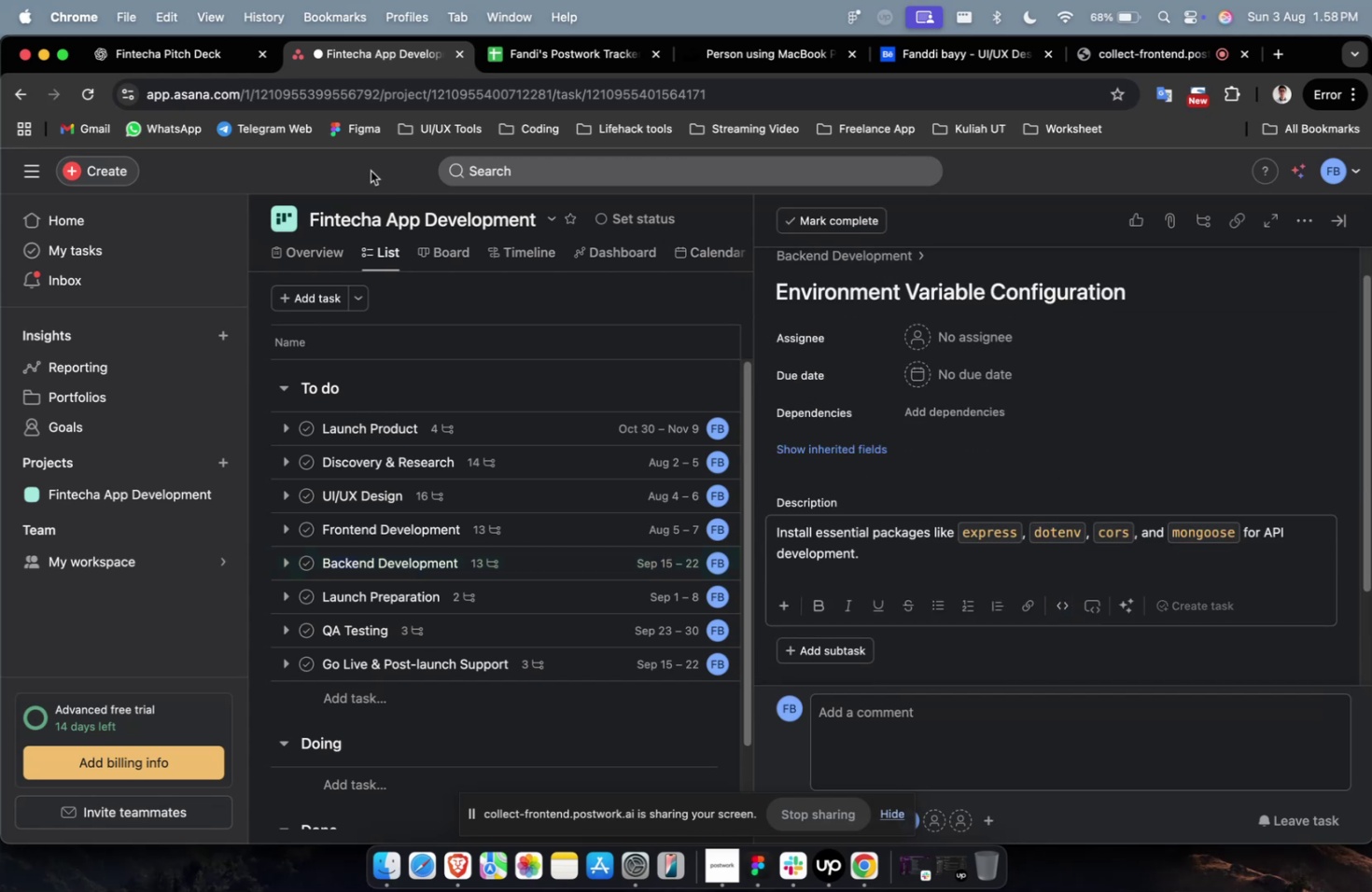 
left_click([161, 63])
 